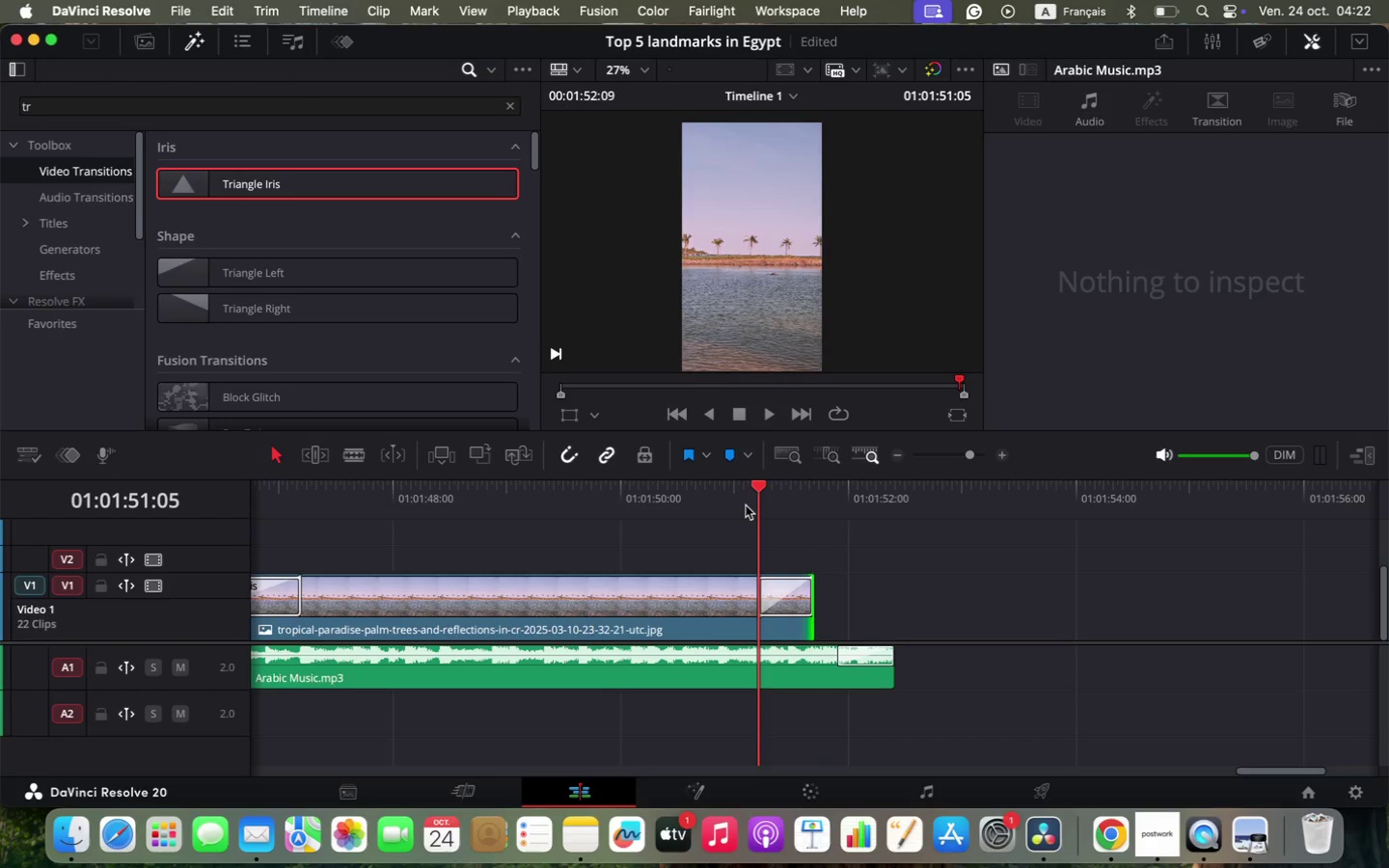 
key(Space)
 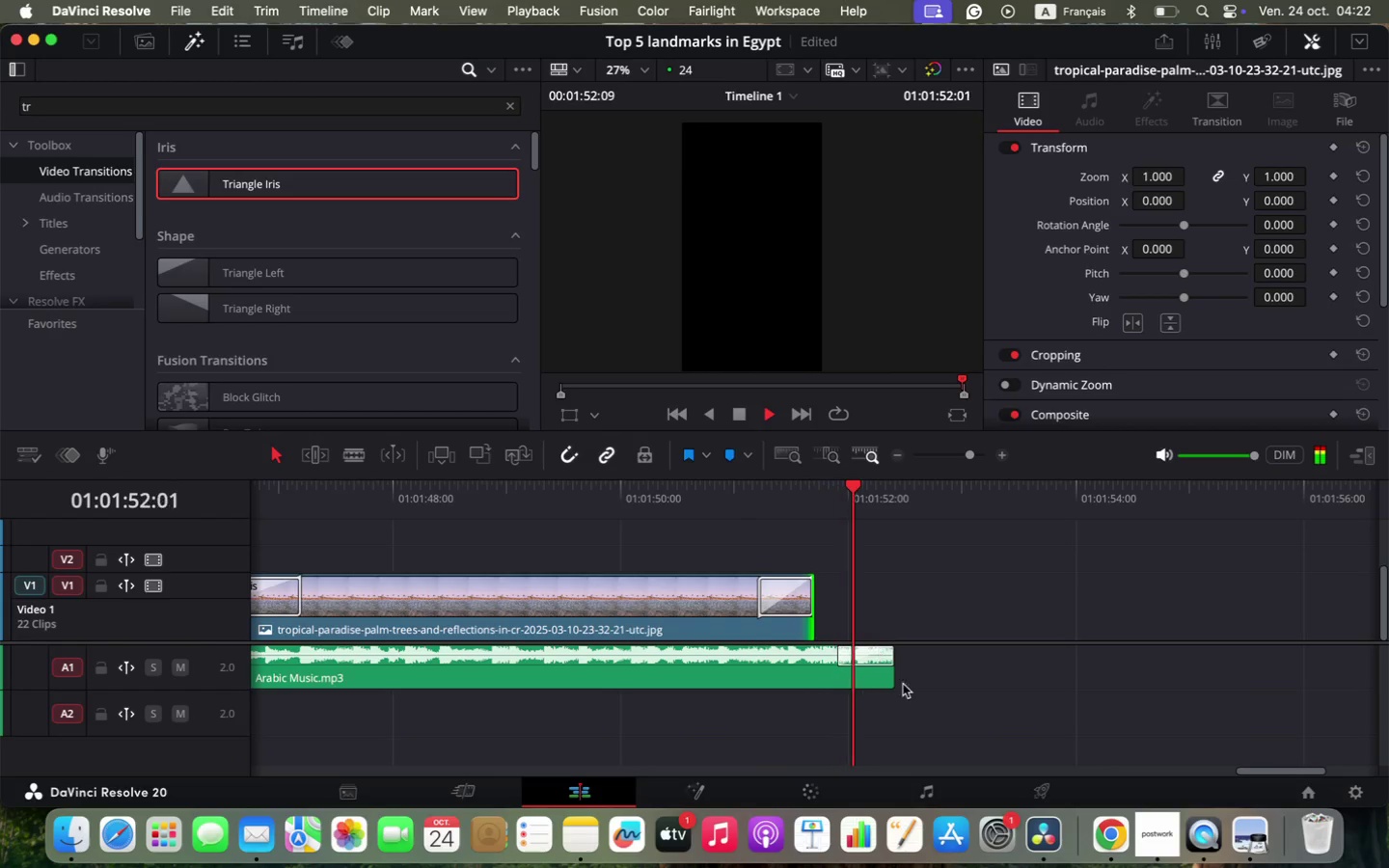 
key(Space)
 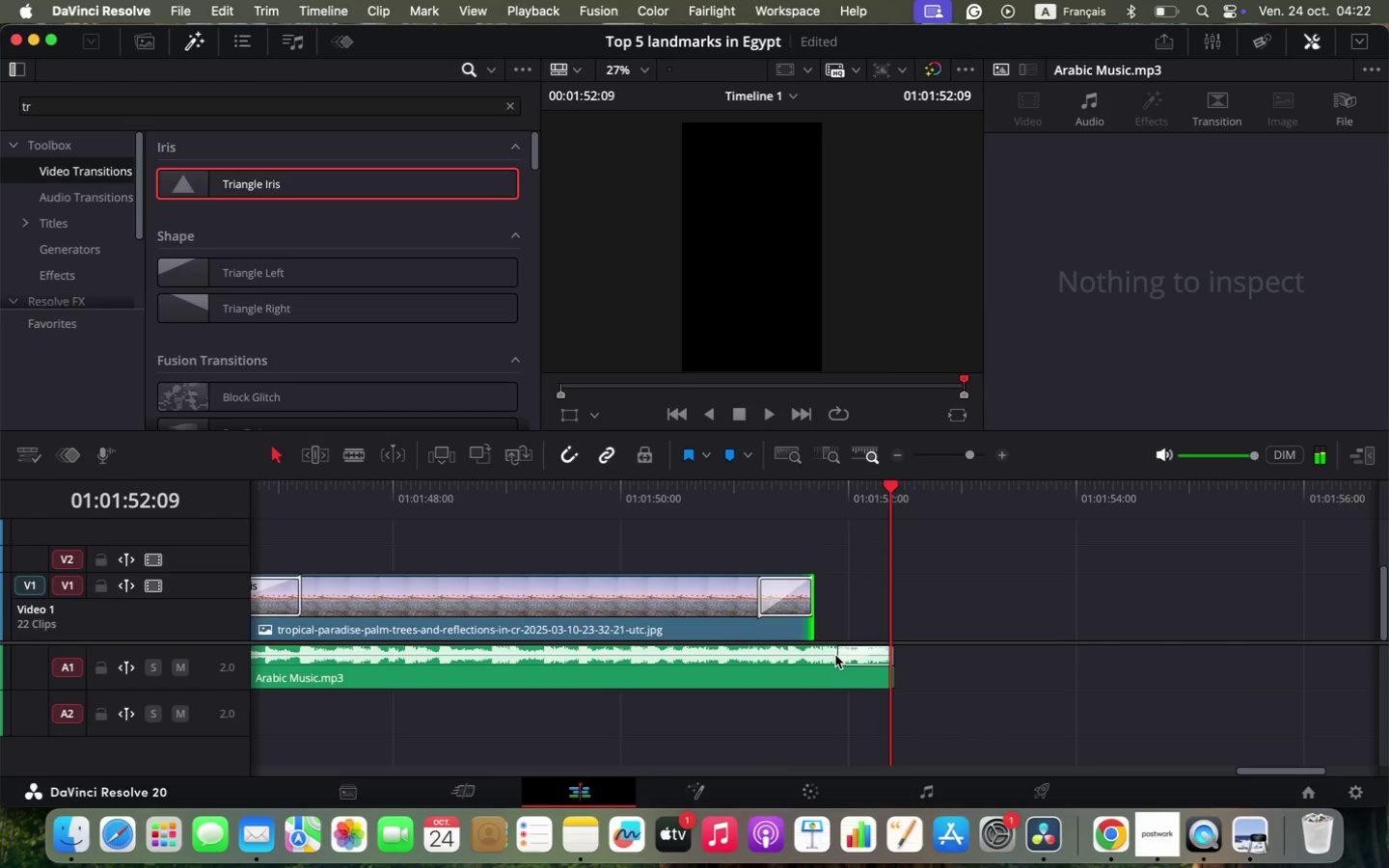 
left_click_drag(start_coordinate=[840, 655], to_coordinate=[640, 663])
 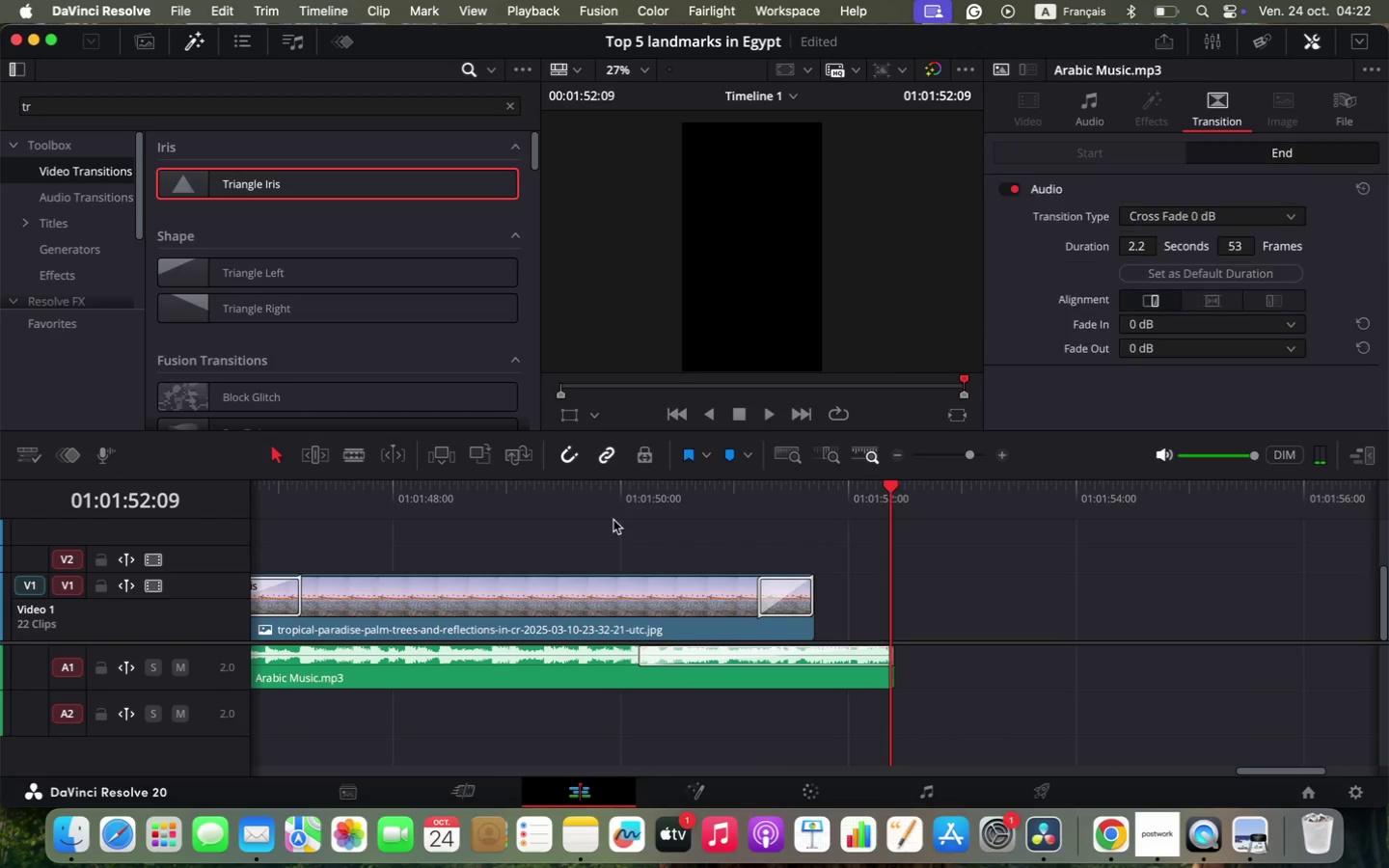 
double_click([619, 510])
 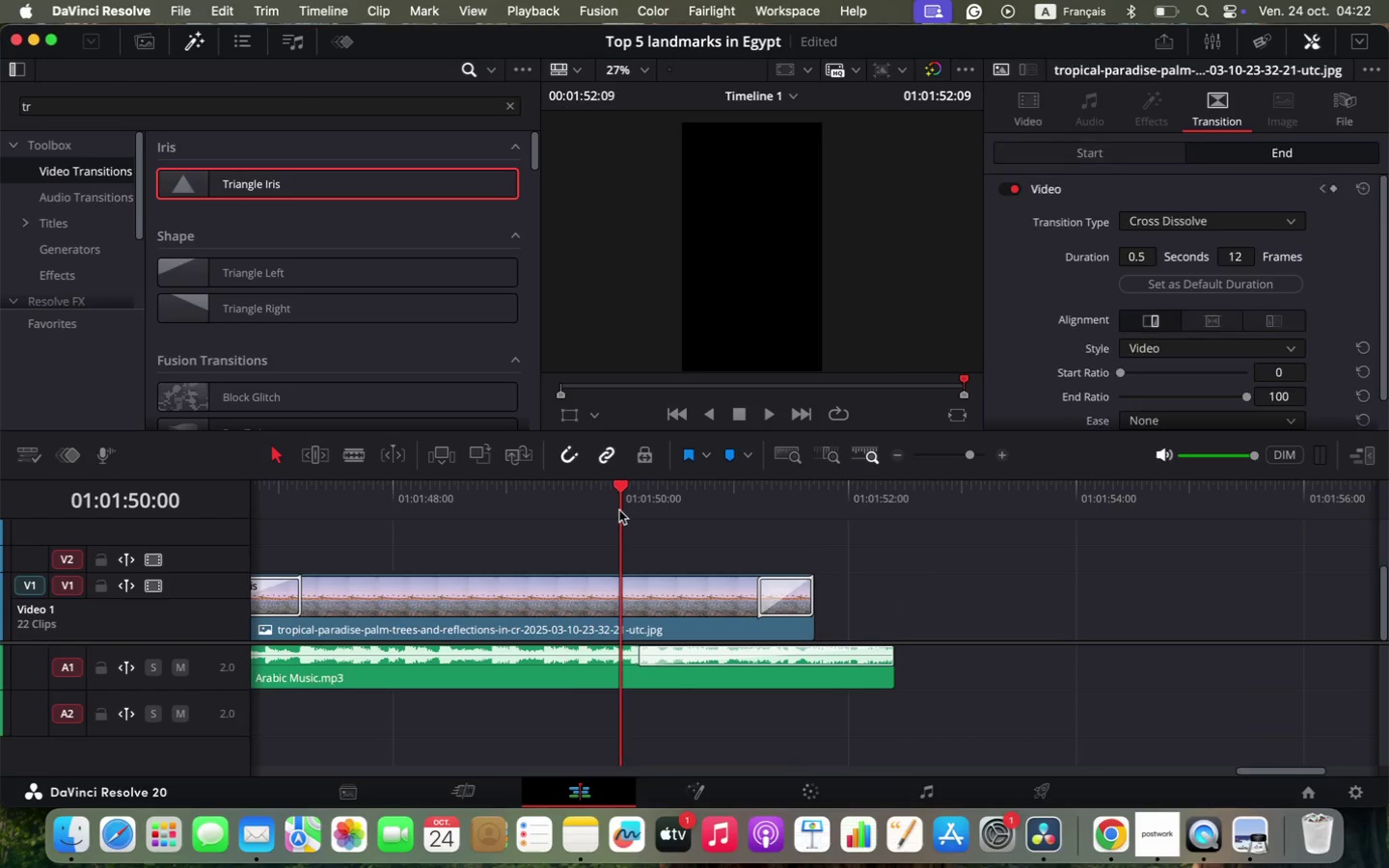 
key(Space)
 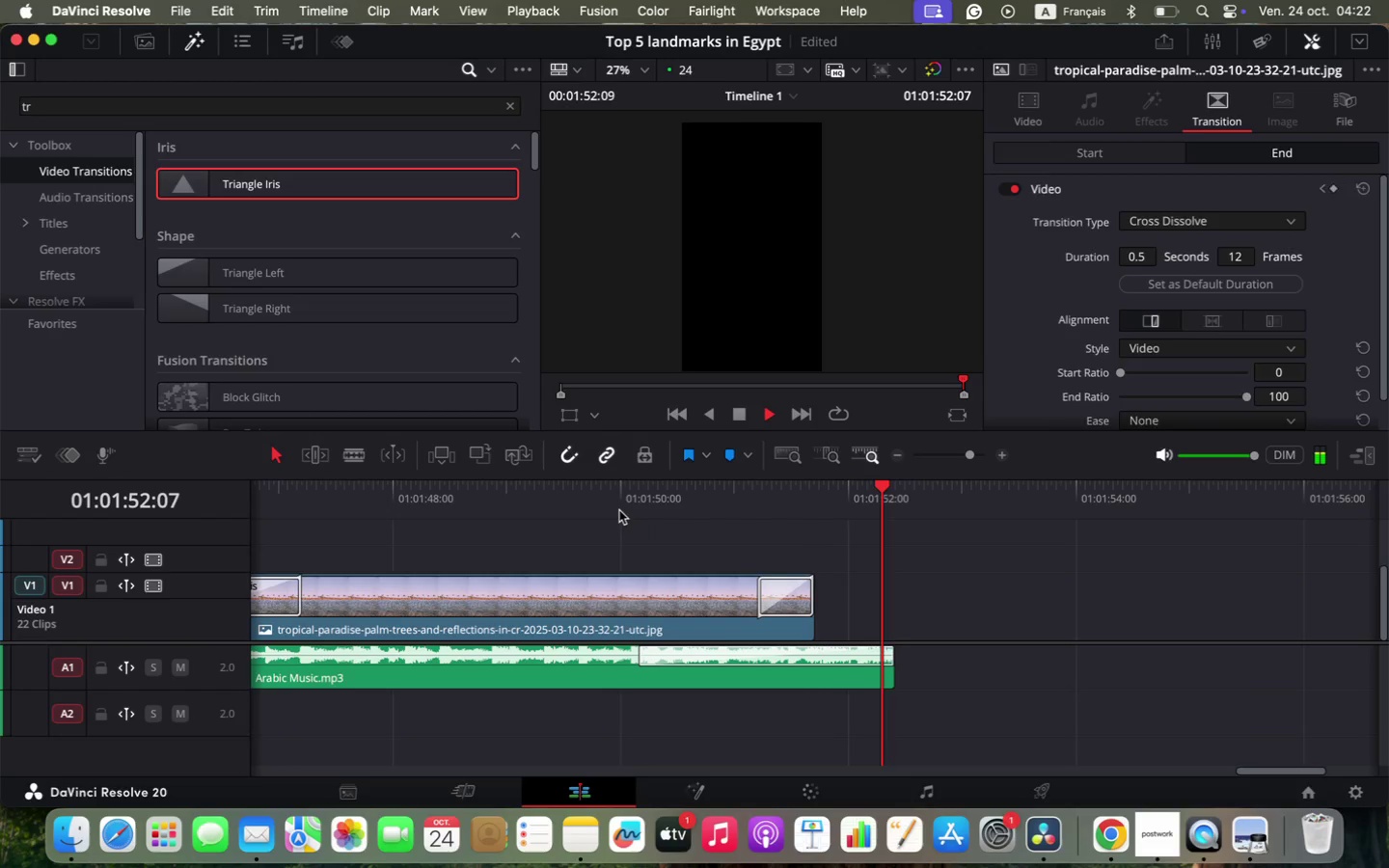 
left_click([619, 510])
 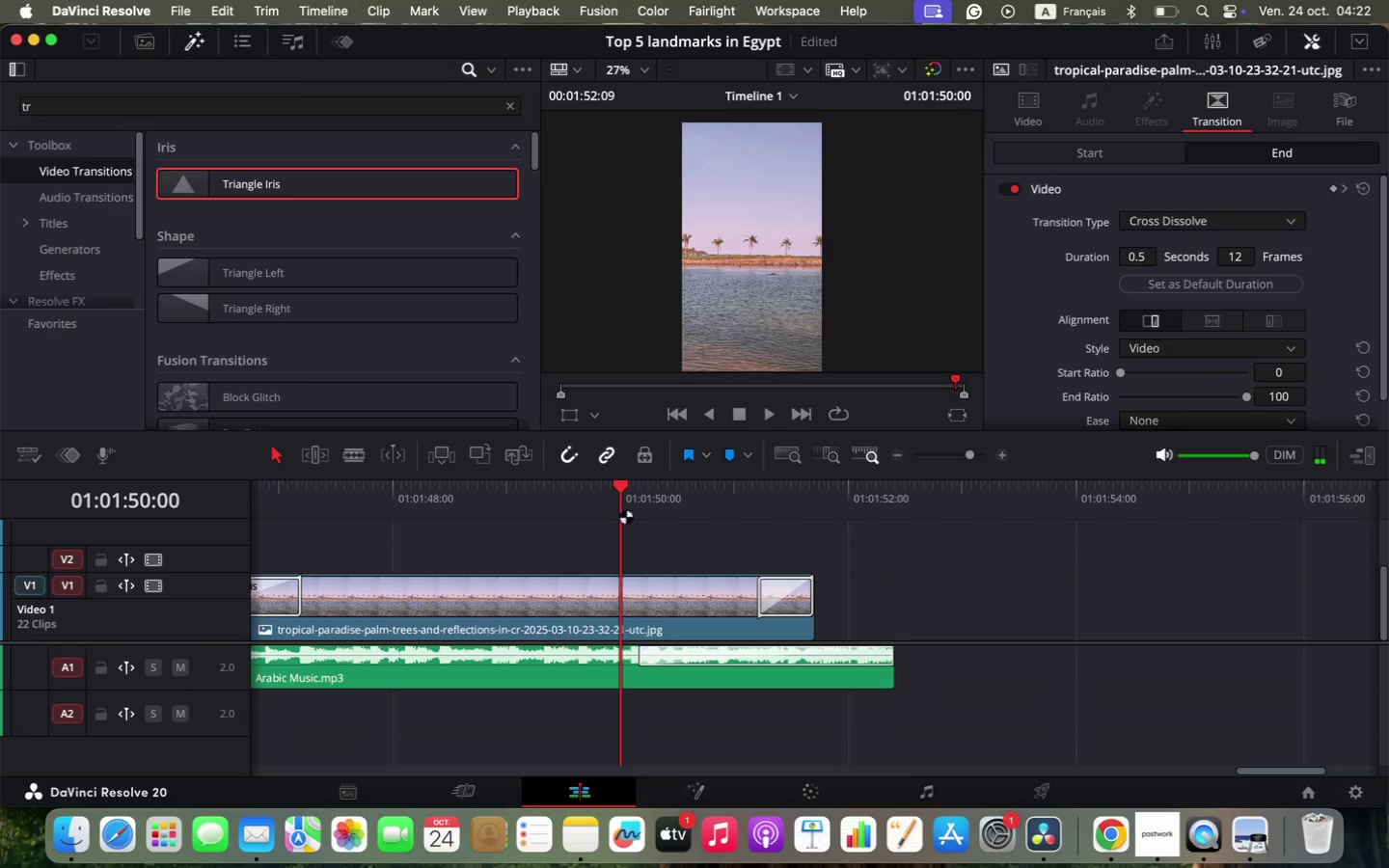 
hold_key(key=OptionLeft, duration=1.74)
scroll: coordinate [708, 685], scroll_direction: down, amount: 15.0
 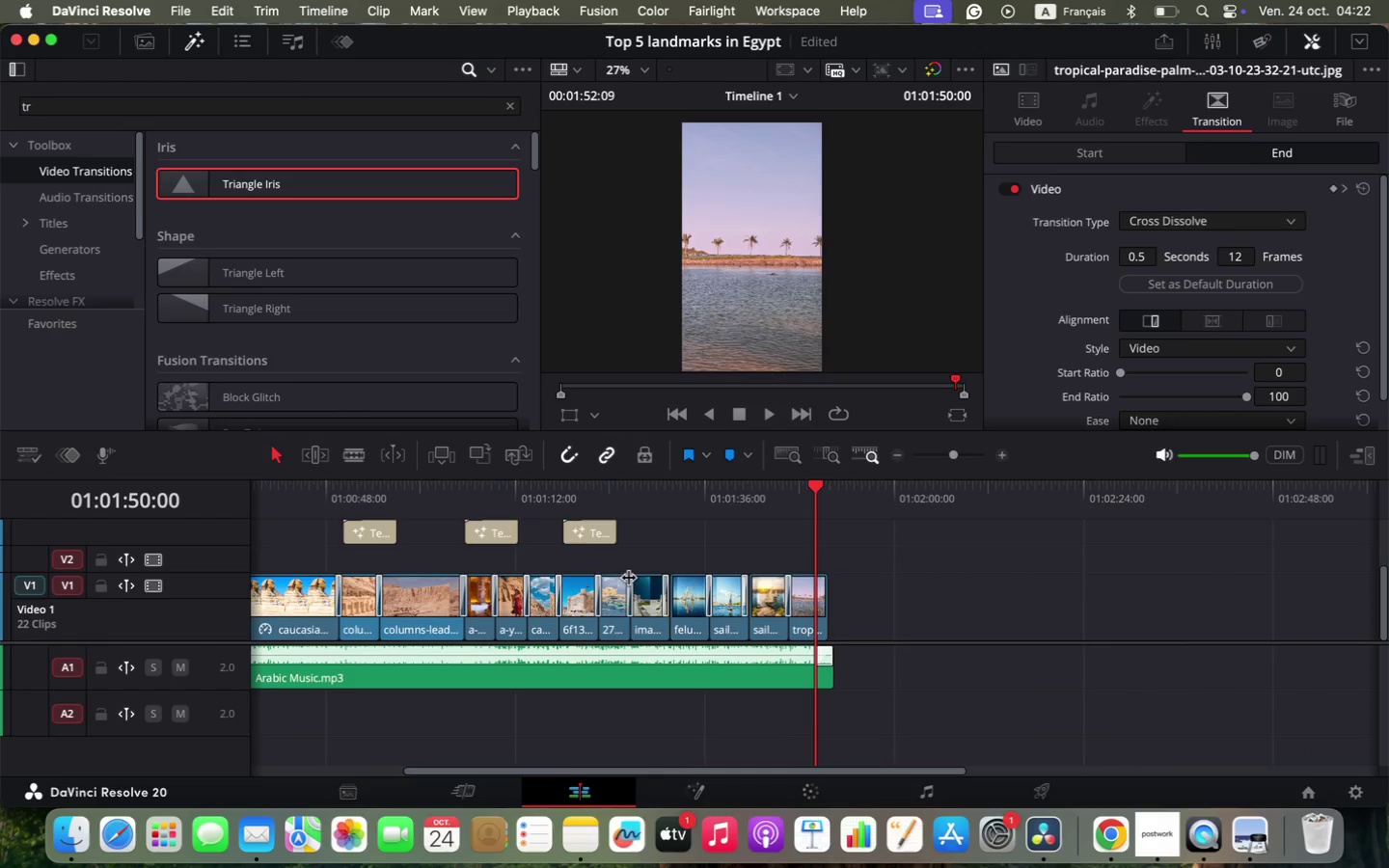 
left_click([592, 531])
 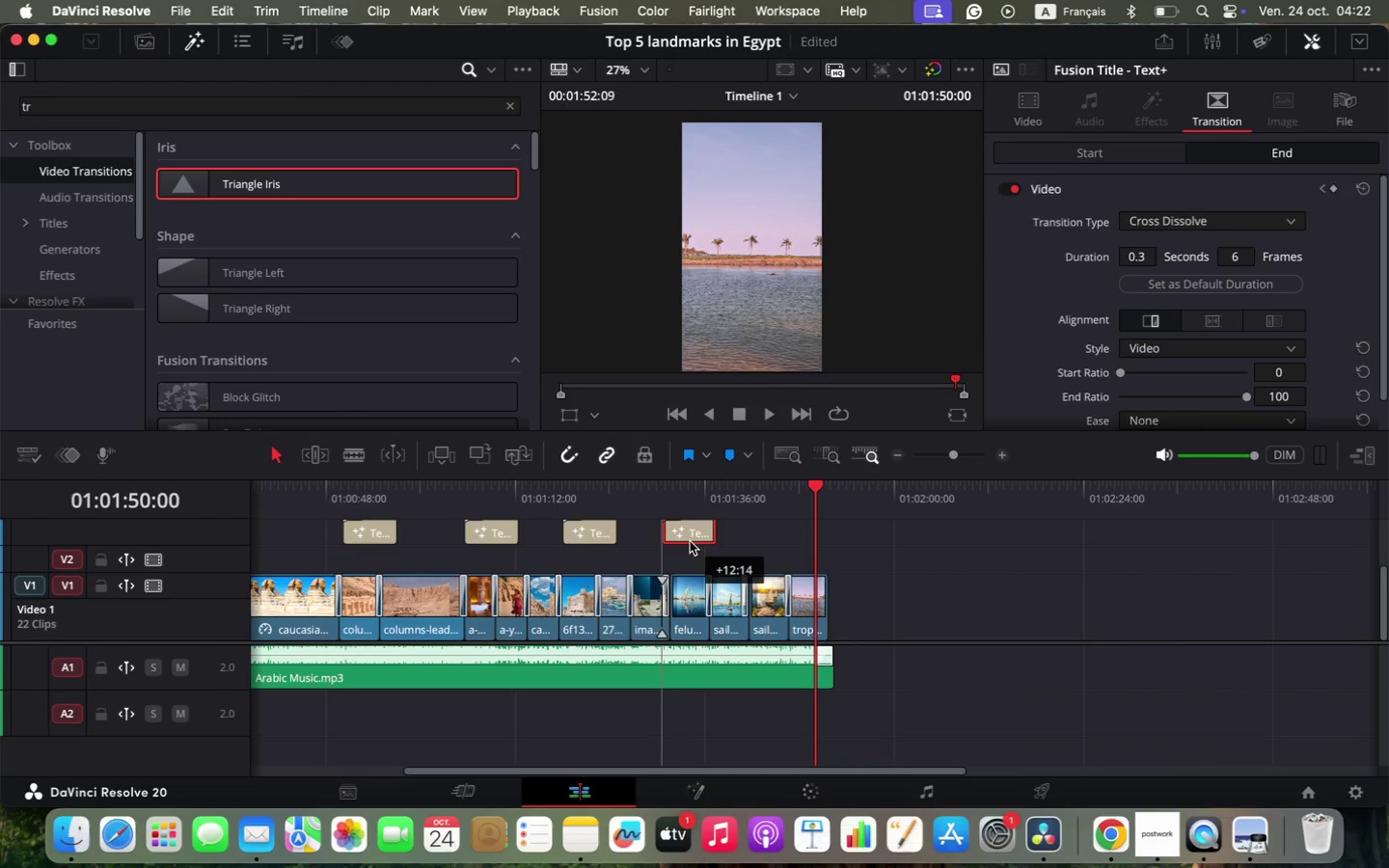 
hold_key(key=OptionLeft, duration=2.22)
left_click_drag(start_coordinate=[590, 521], to_coordinate=[697, 541])
 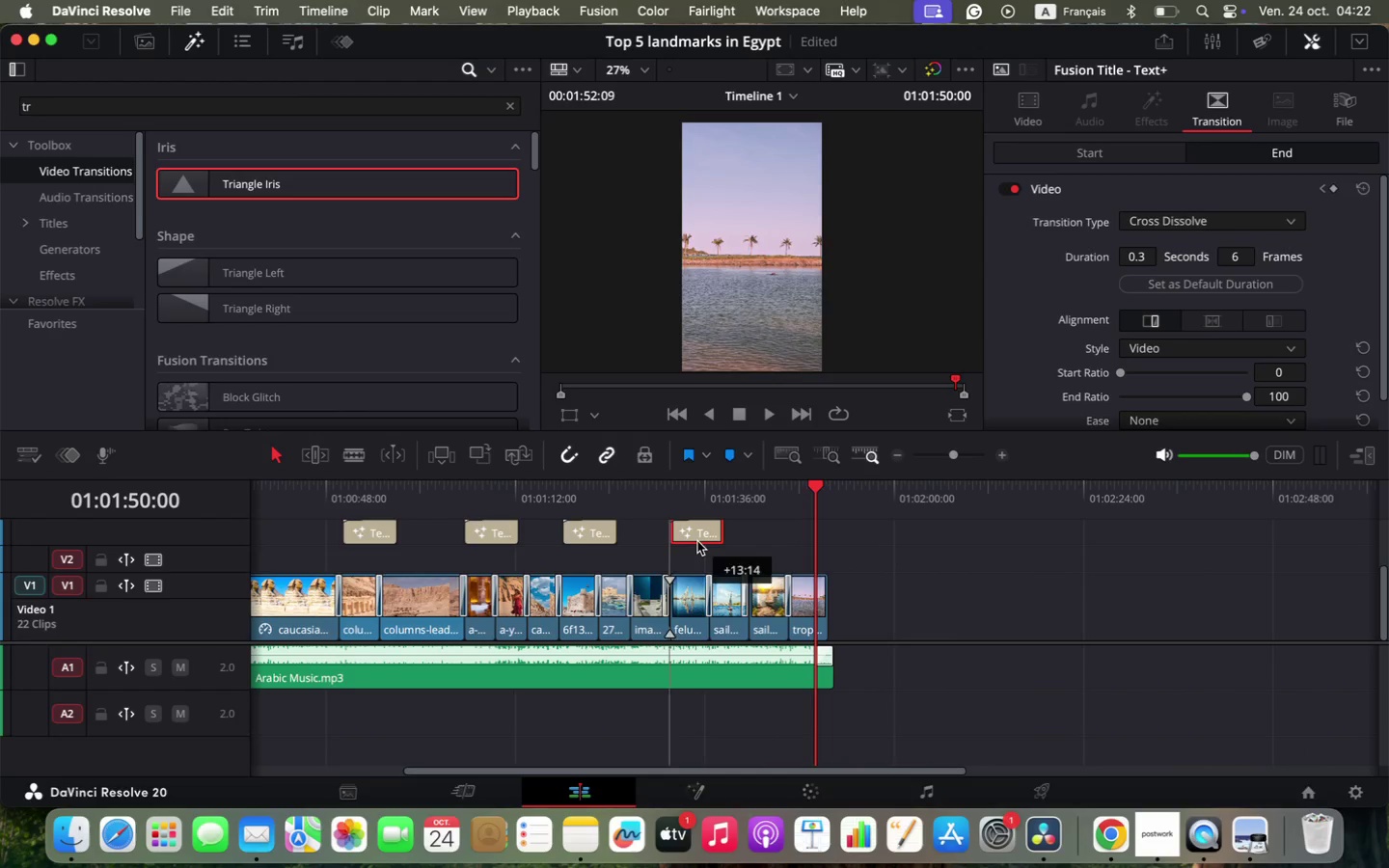 
hold_key(key=OptionLeft, duration=0.73)
scroll: coordinate [696, 549], scroll_direction: up, amount: 9.0
 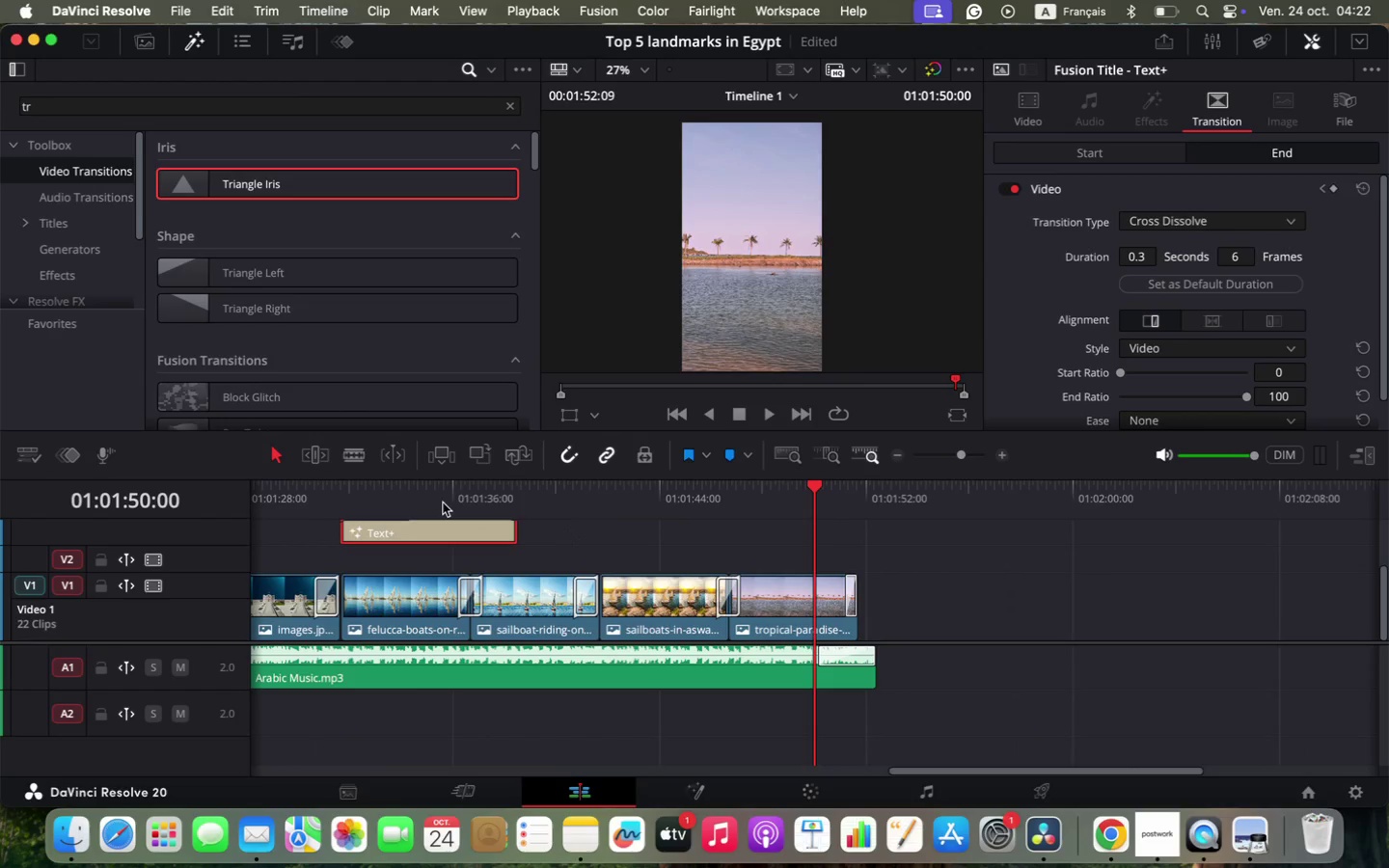 
left_click([381, 494])
 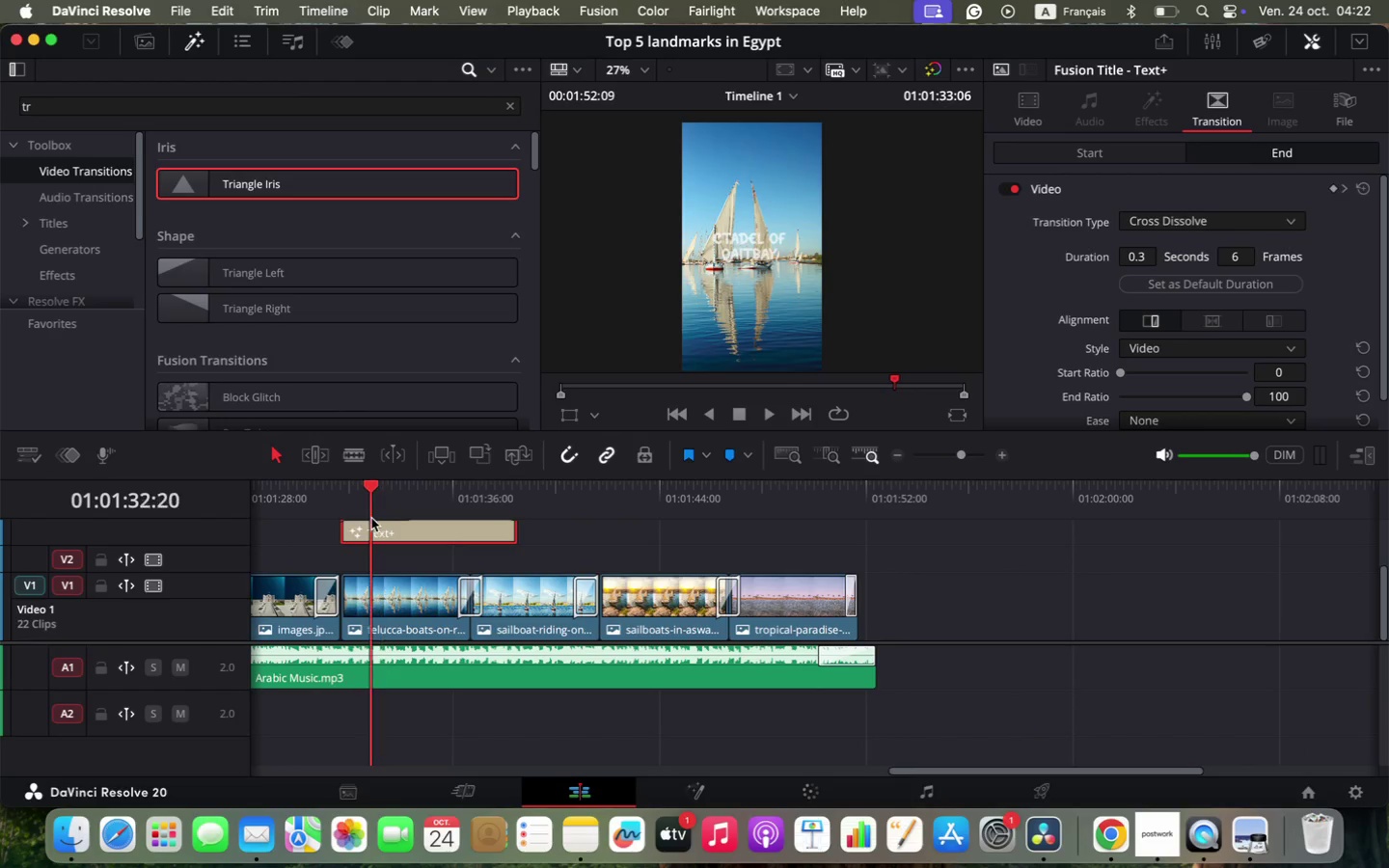 
left_click([371, 518])
 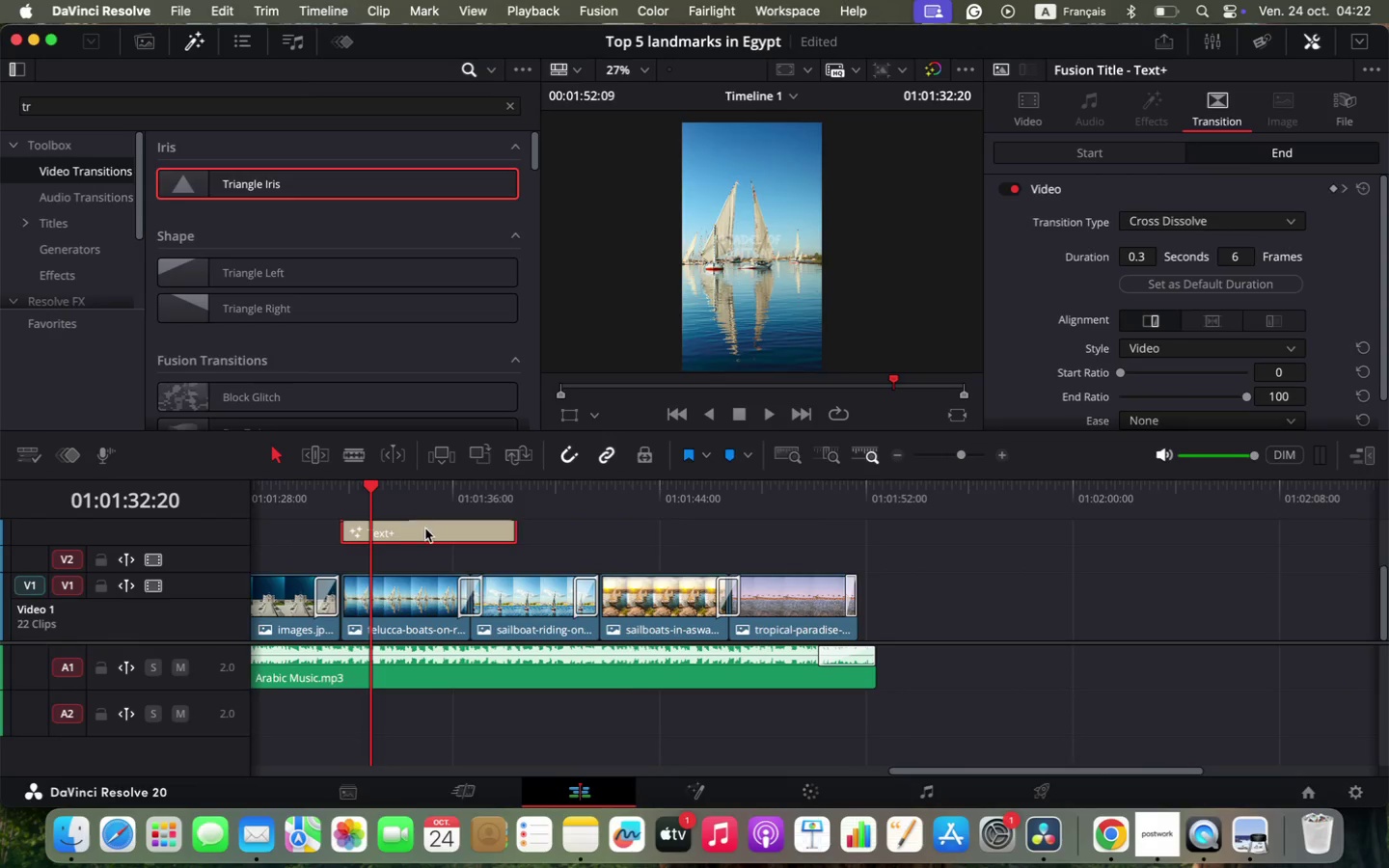 
left_click_drag(start_coordinate=[345, 497], to_coordinate=[488, 511])
 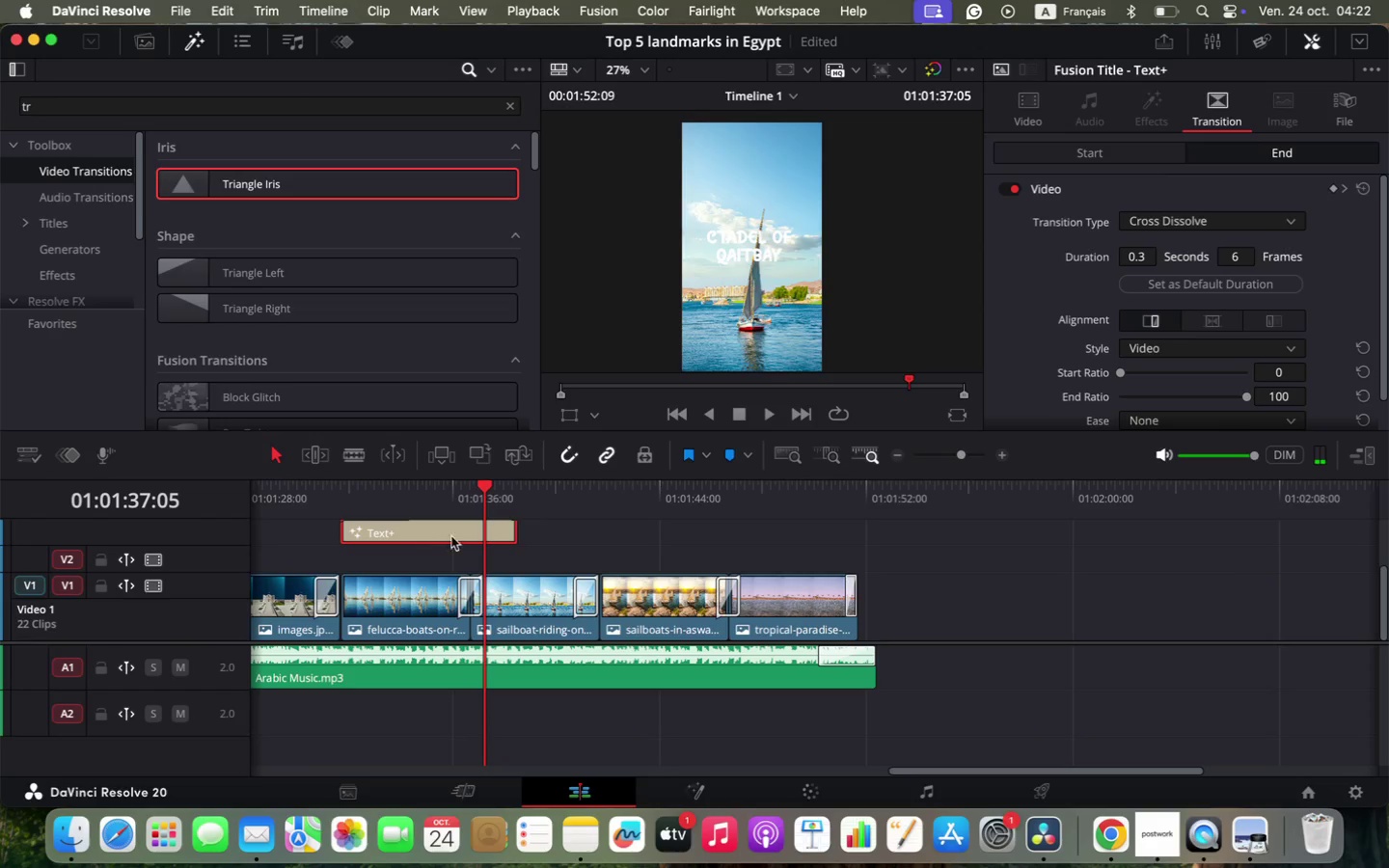 
left_click_drag(start_coordinate=[790, 588], to_coordinate=[792, 578])
 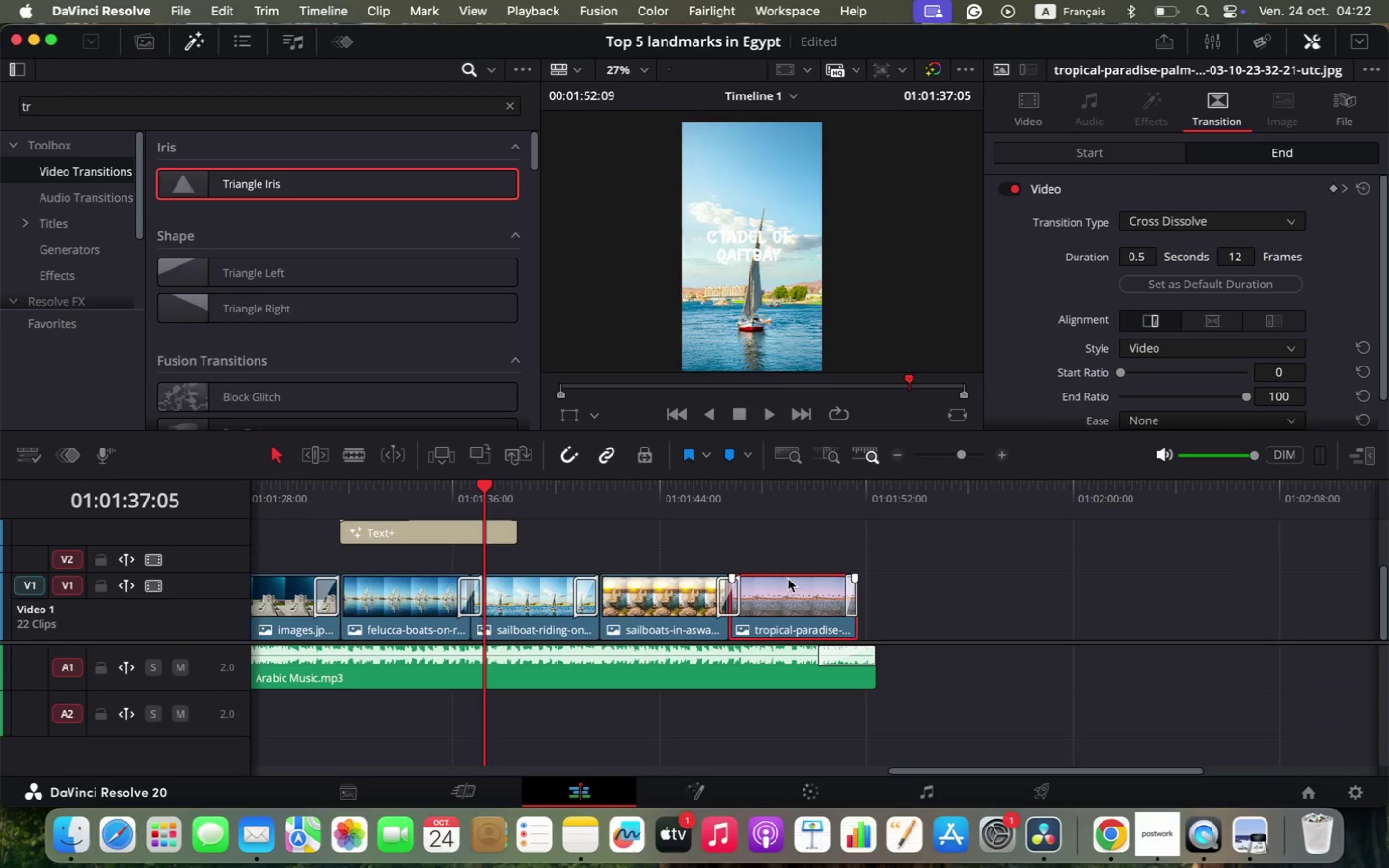 
left_click_drag(start_coordinate=[441, 531], to_coordinate=[844, 548])
 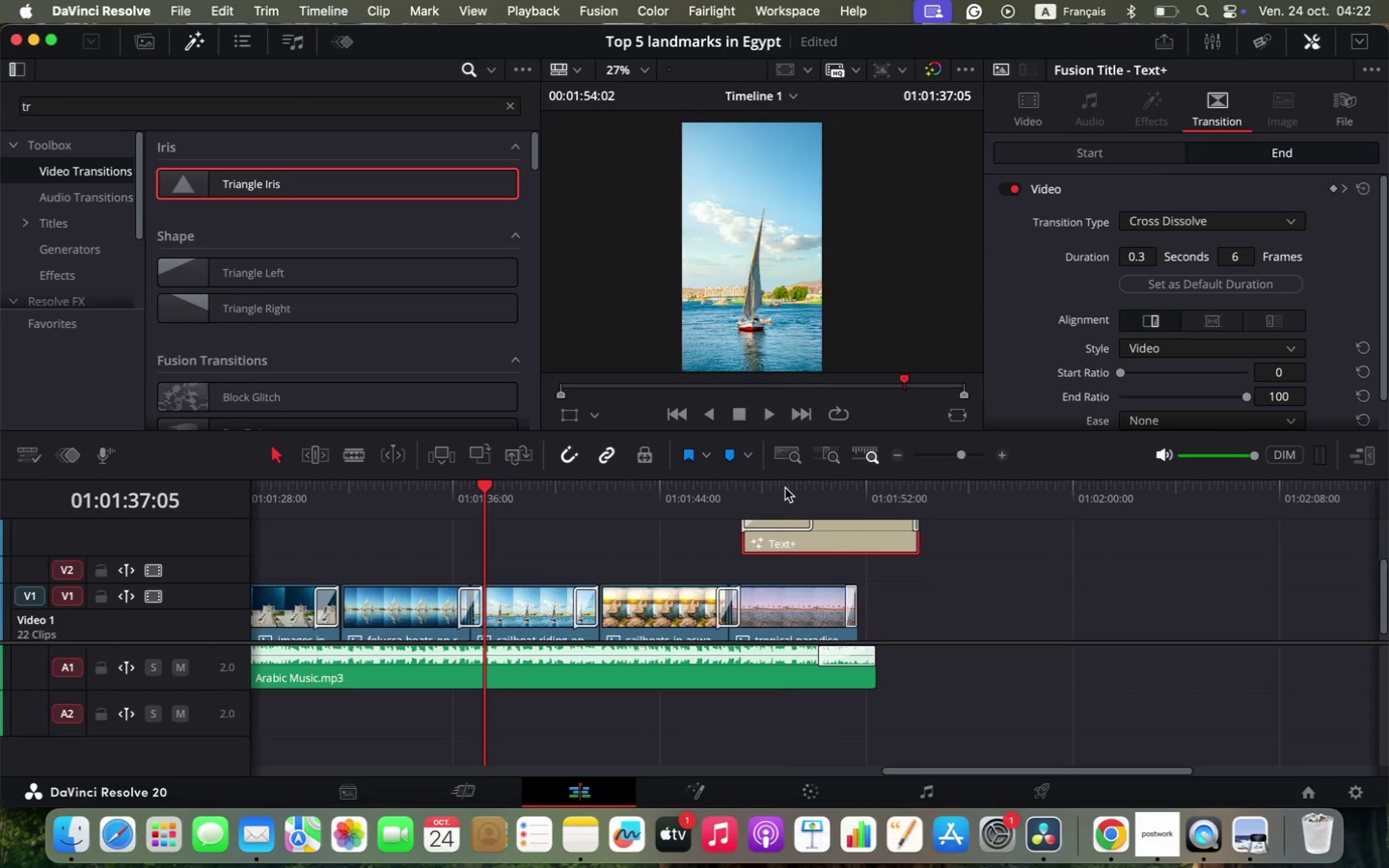 
left_click([785, 488])
 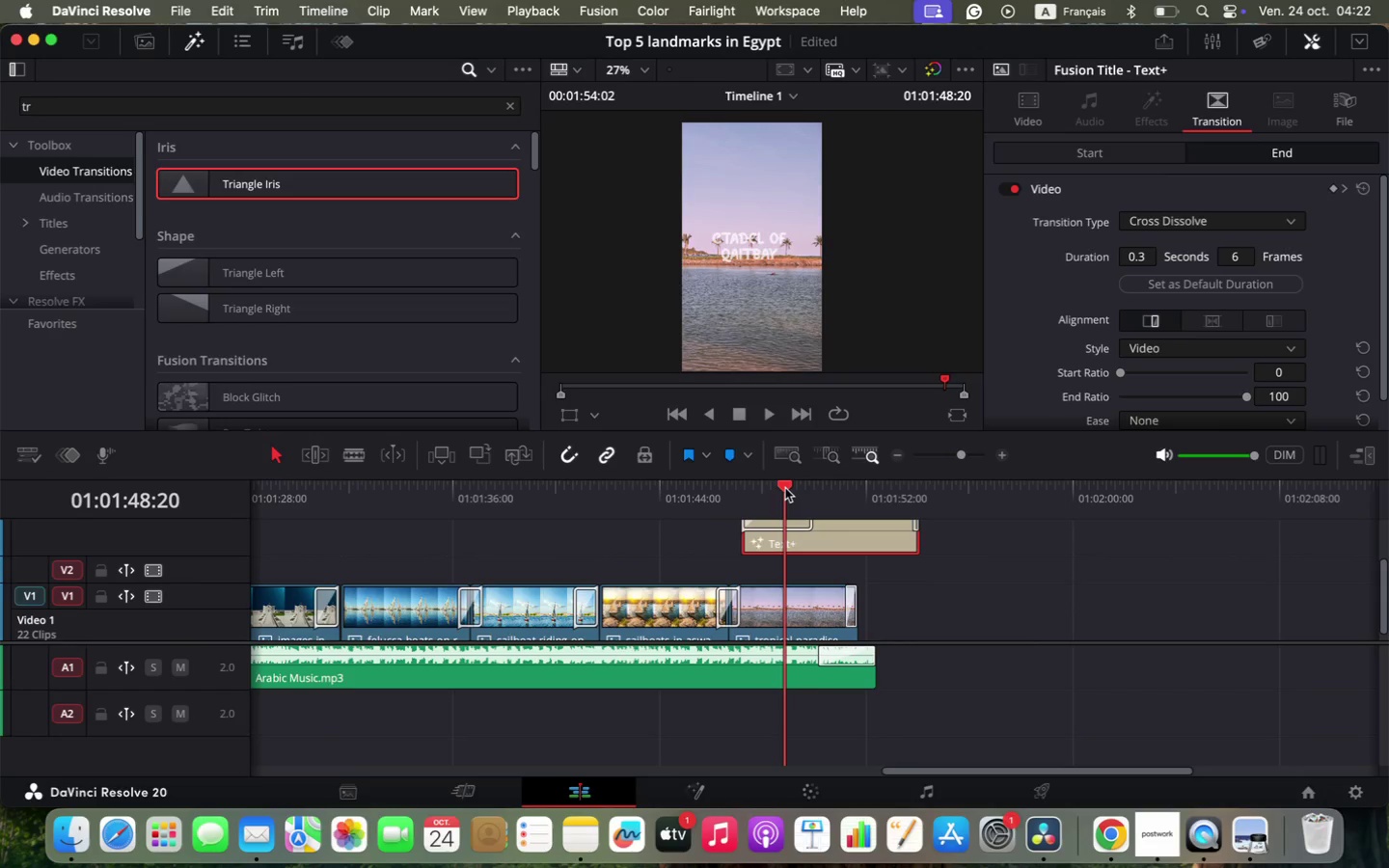 
left_click_drag(start_coordinate=[785, 488], to_coordinate=[677, 499])
 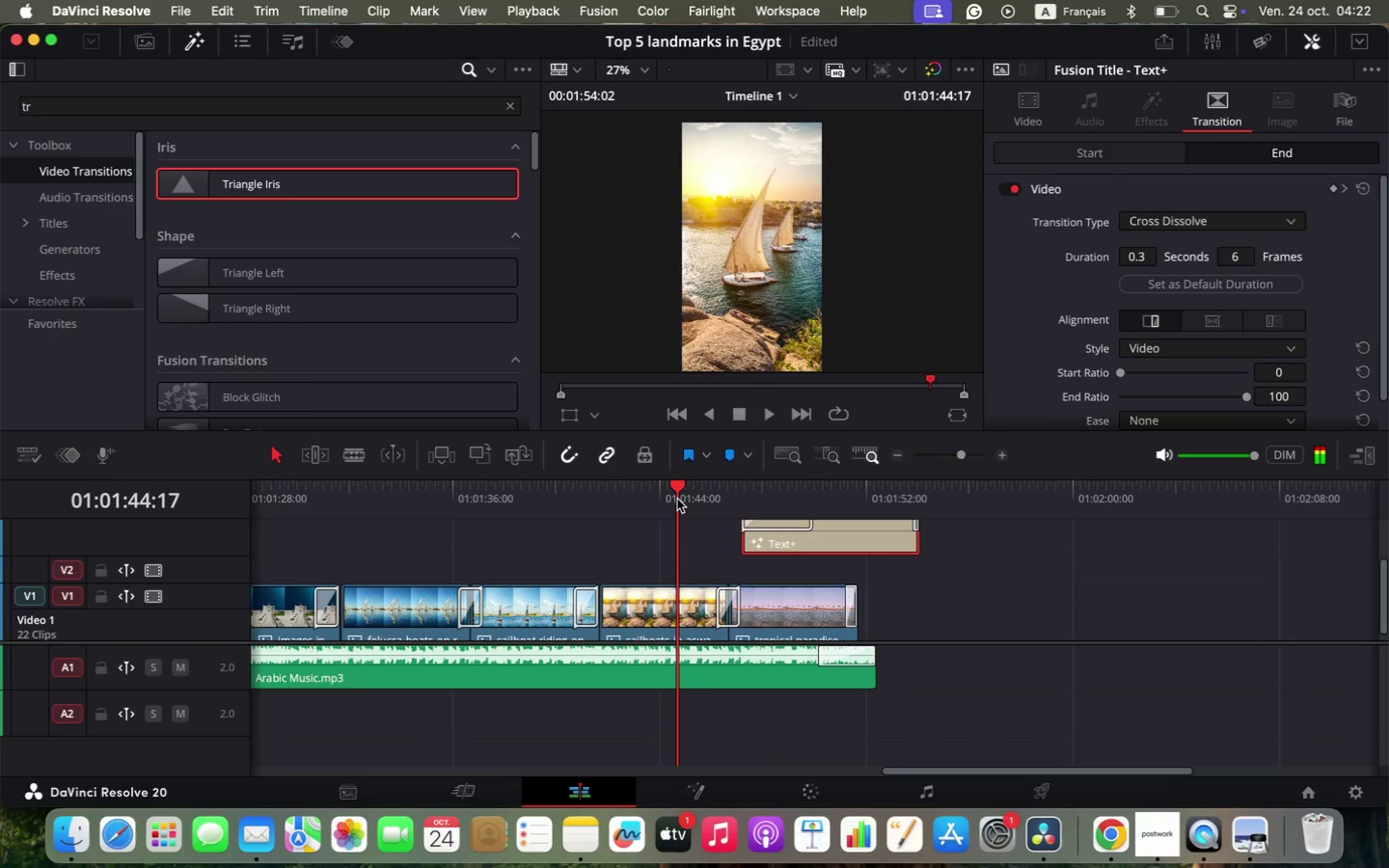 
left_click_drag(start_coordinate=[830, 532], to_coordinate=[689, 539])
 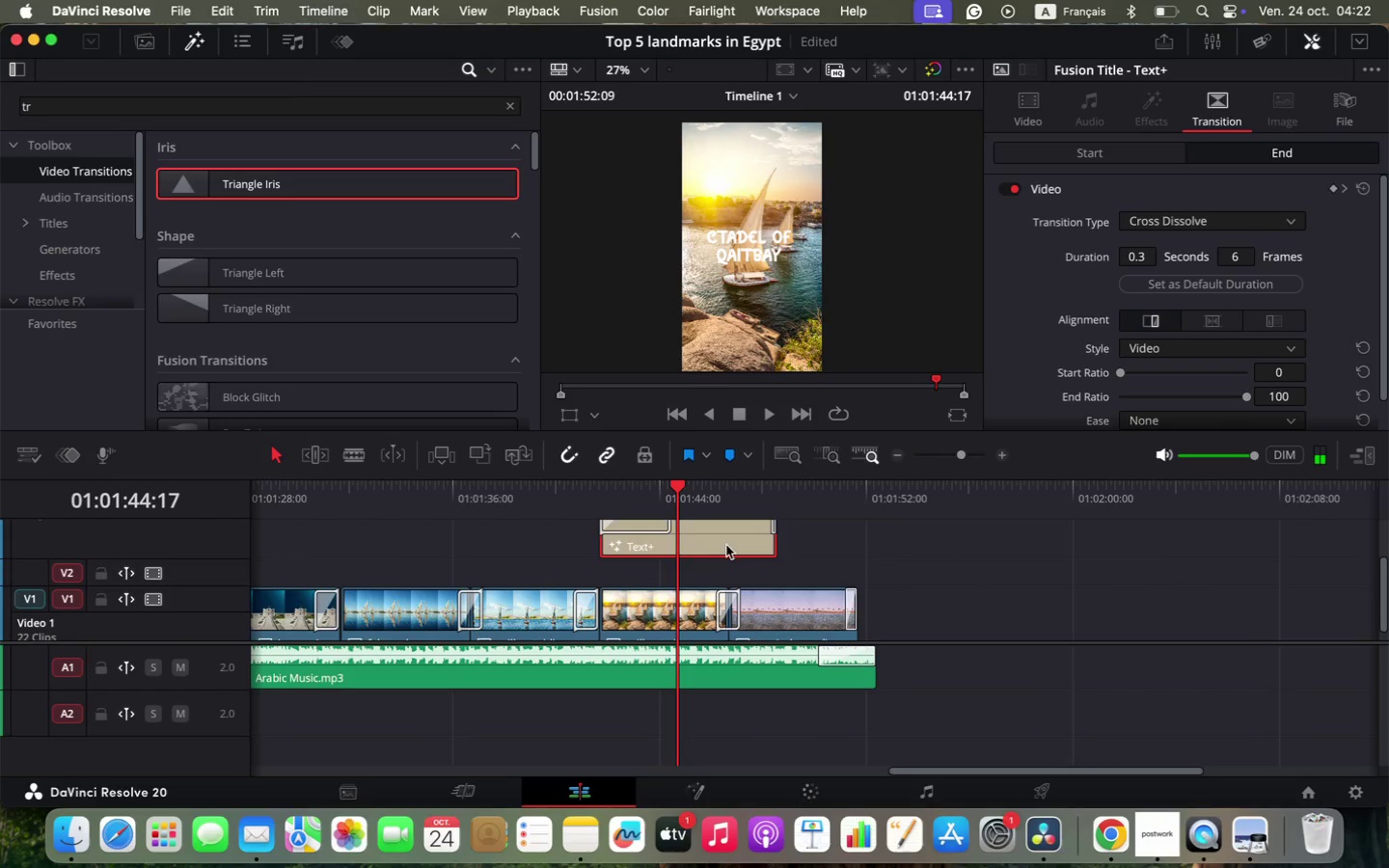 
left_click_drag(start_coordinate=[419, 605], to_coordinate=[995, 561])
 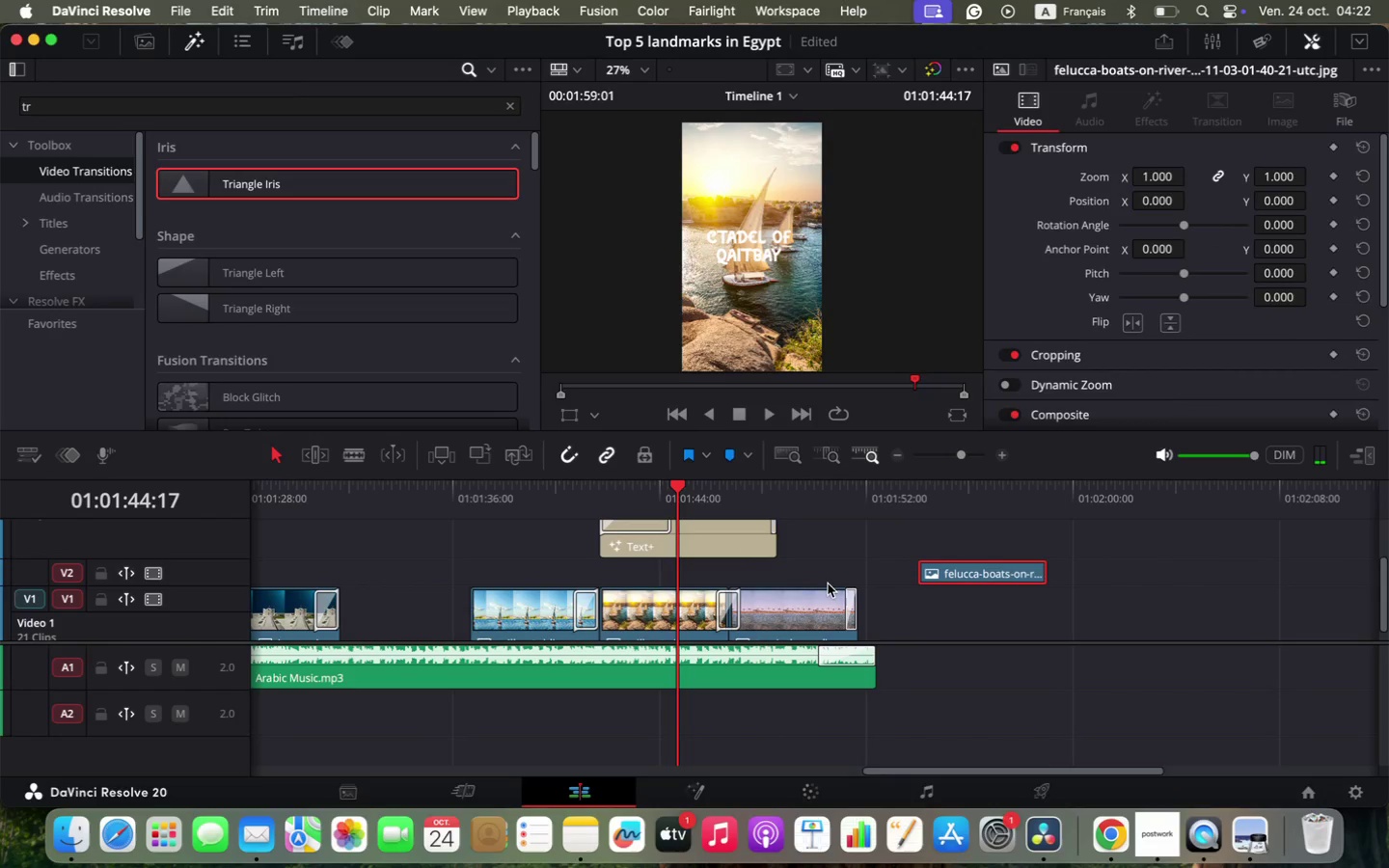 
left_click_drag(start_coordinate=[656, 613], to_coordinate=[401, 610])
 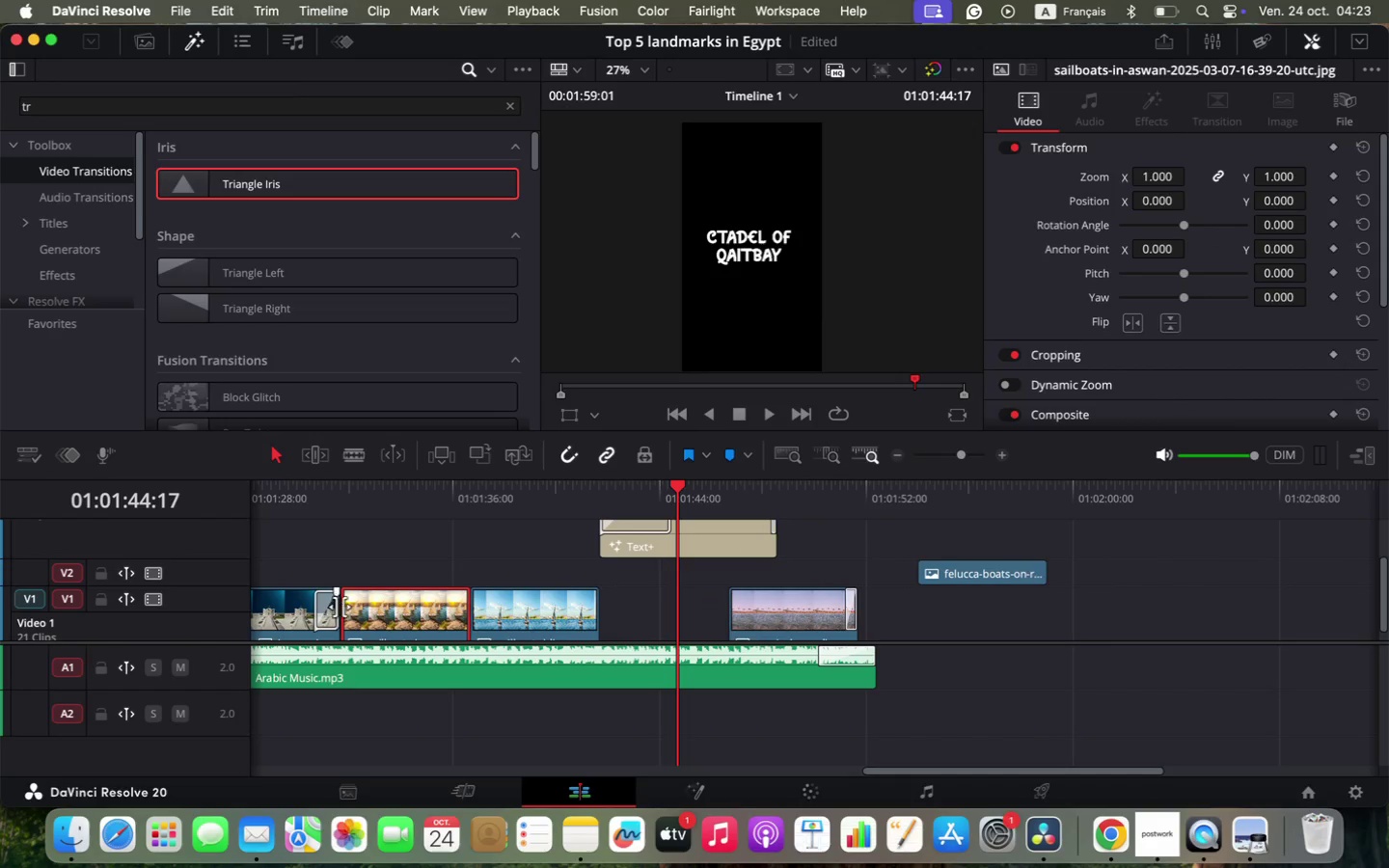 
right_click([340, 607])
 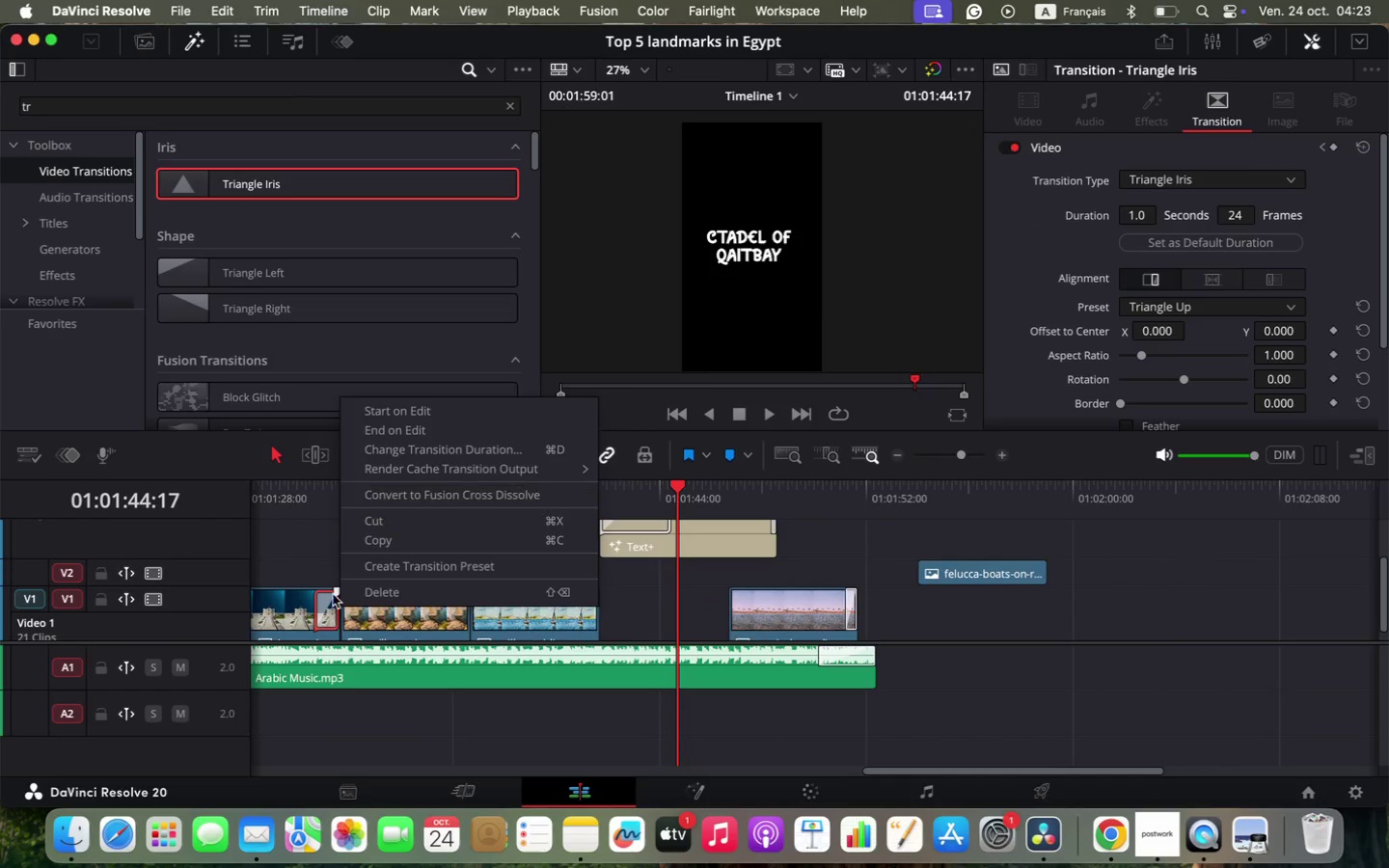 
left_click([324, 601])
 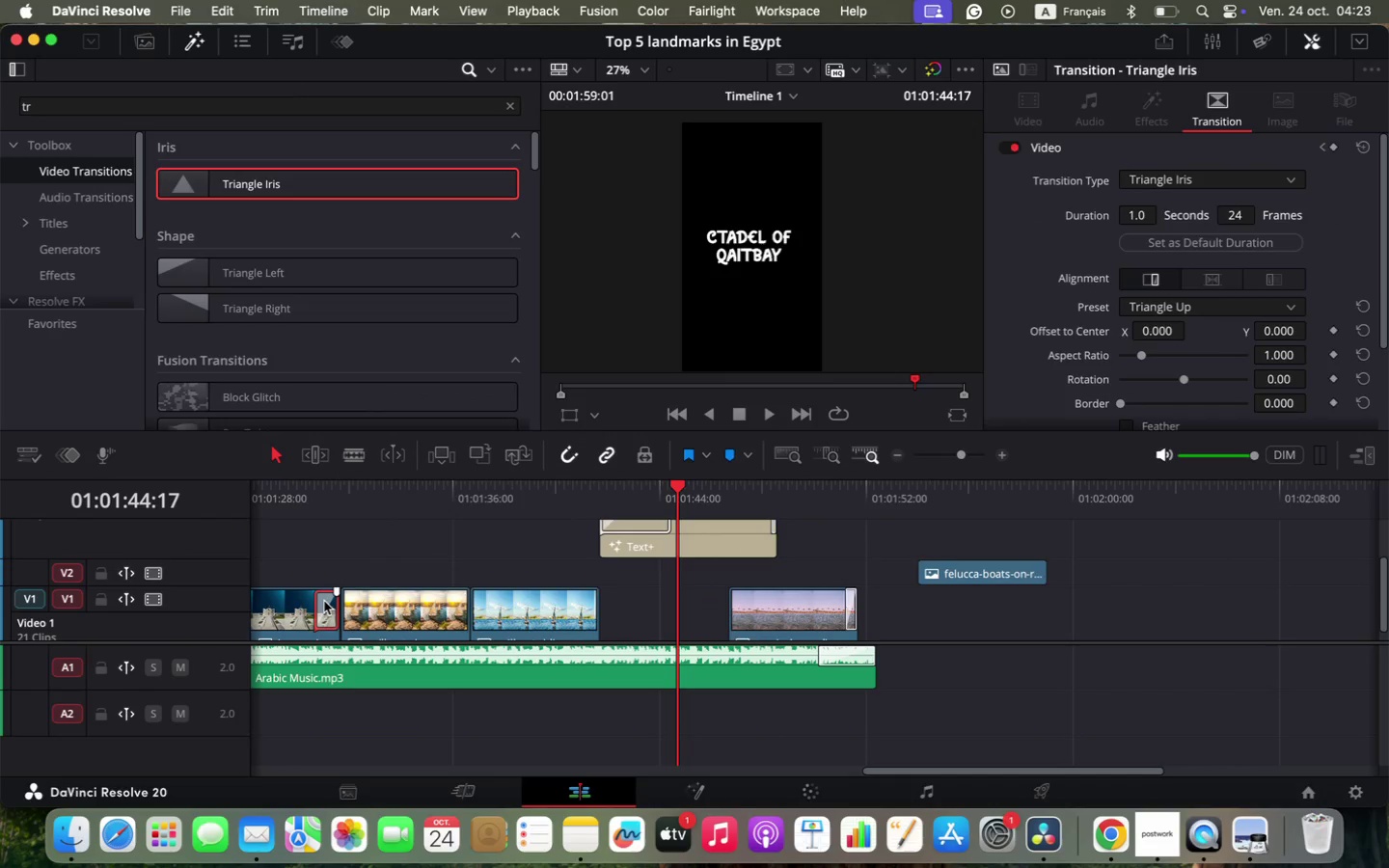 
key(Backspace)
 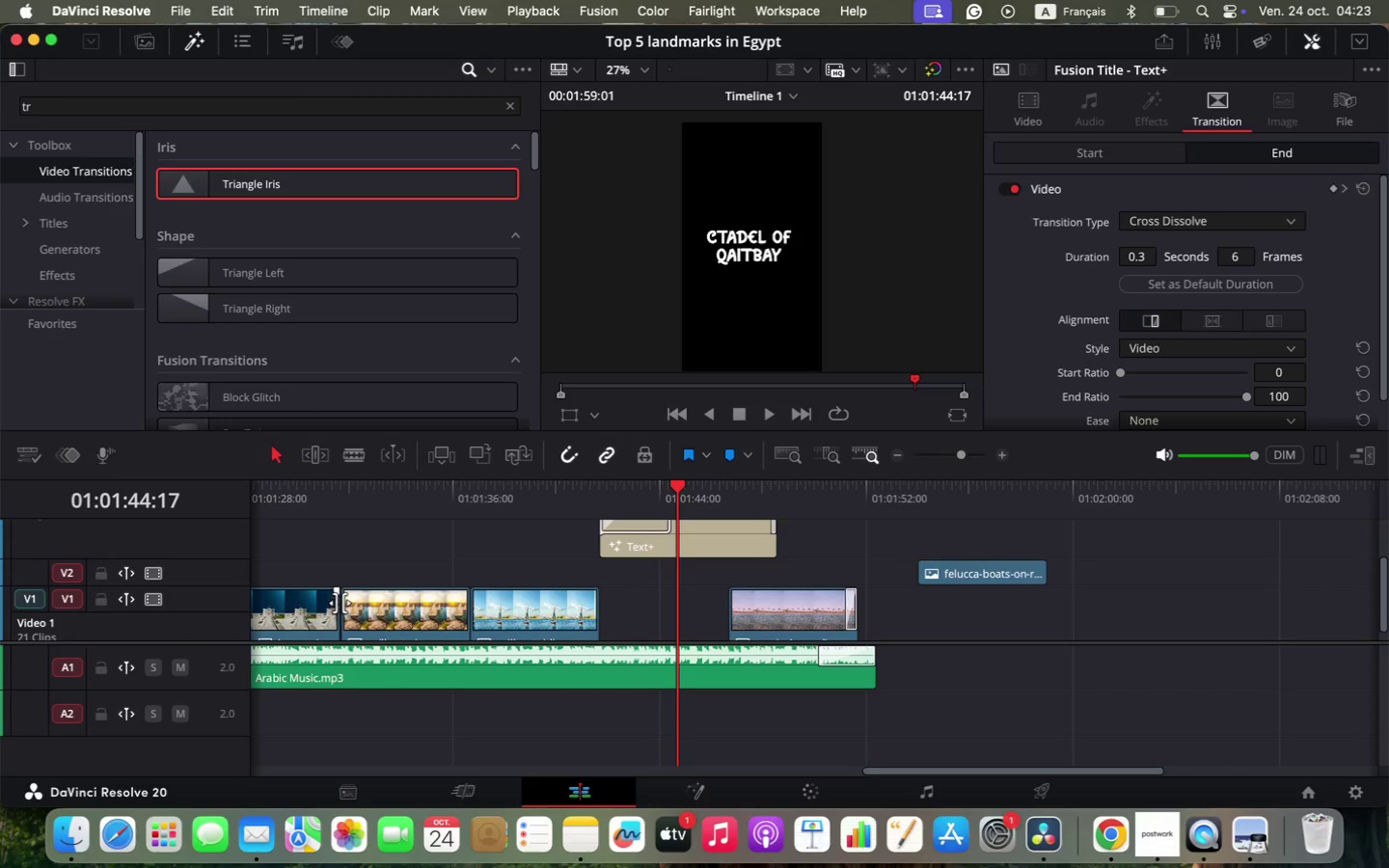 
right_click([340, 604])
 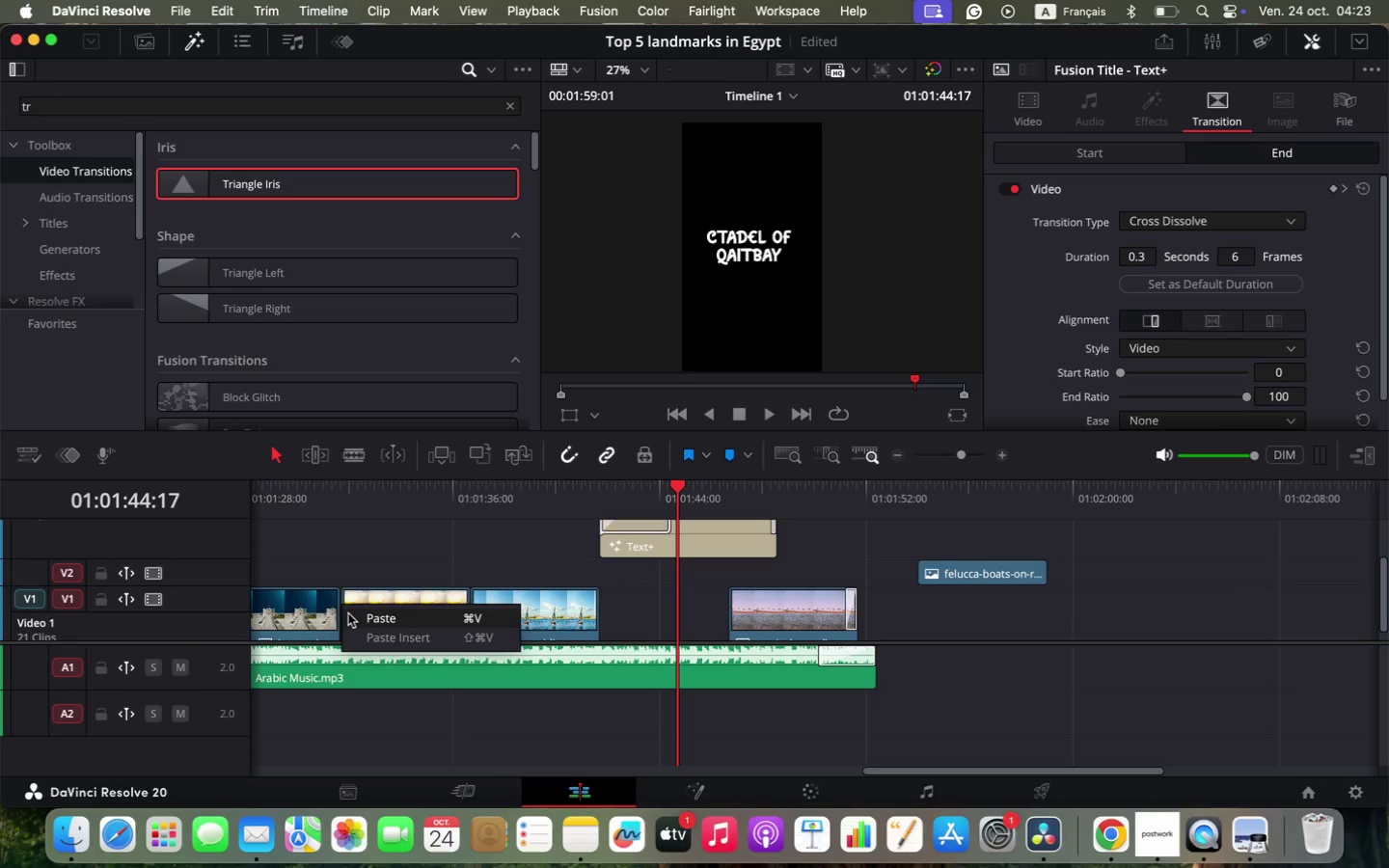 
left_click([348, 613])
 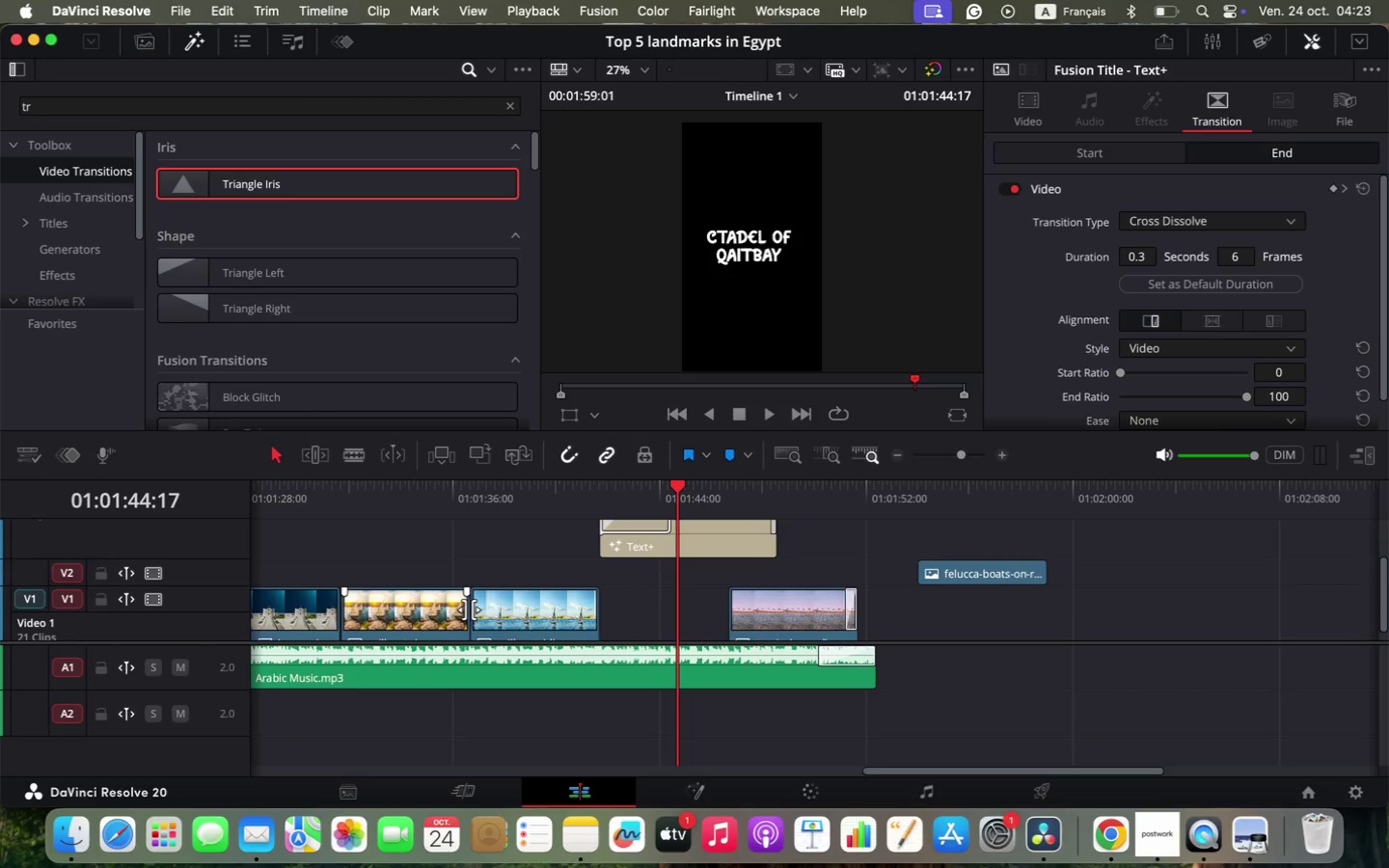 
hold_key(key=OptionLeft, duration=0.54)
scroll: coordinate [415, 577], scroll_direction: up, amount: 8.0
 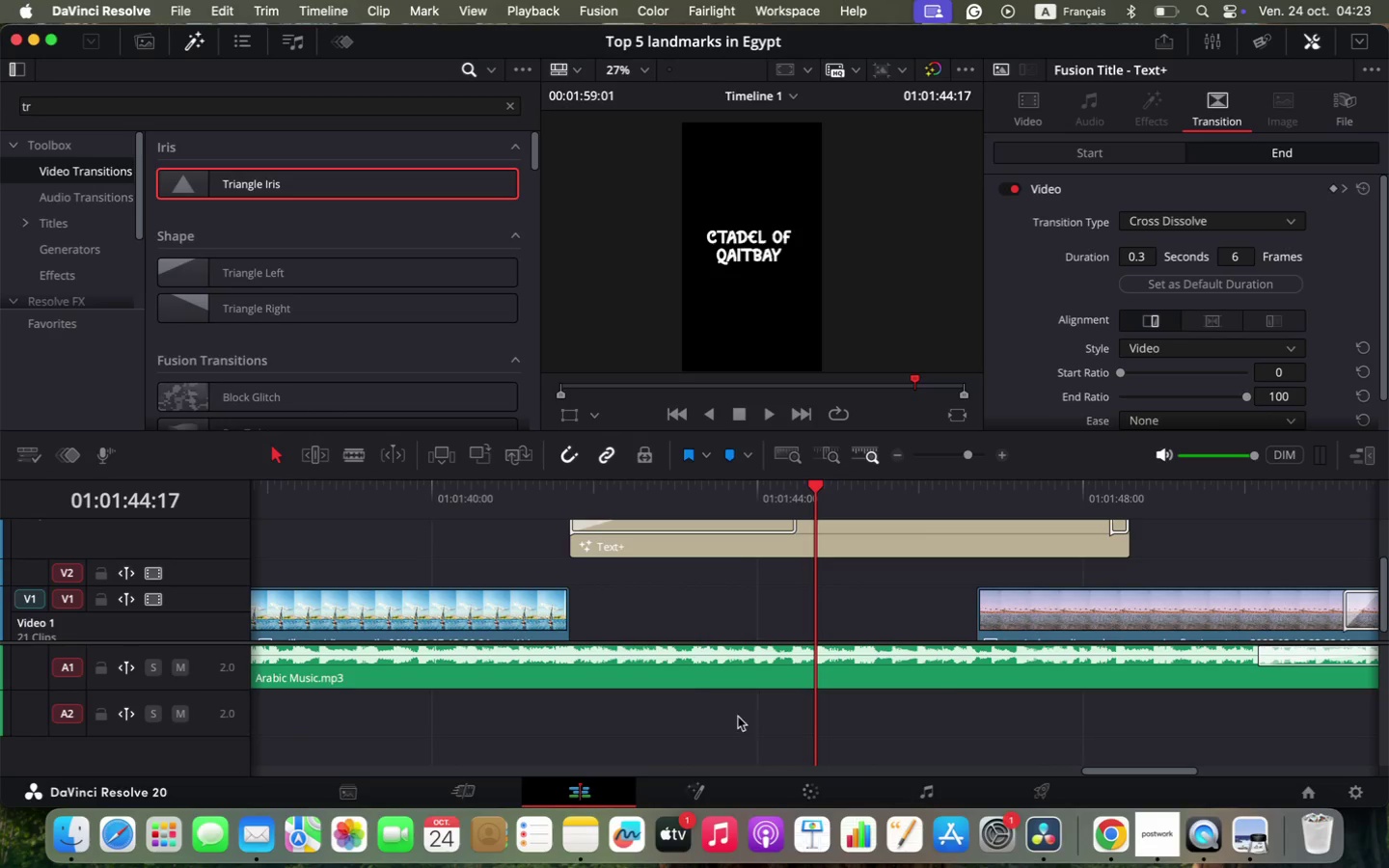 
left_click_drag(start_coordinate=[1094, 768], to_coordinate=[974, 763])
 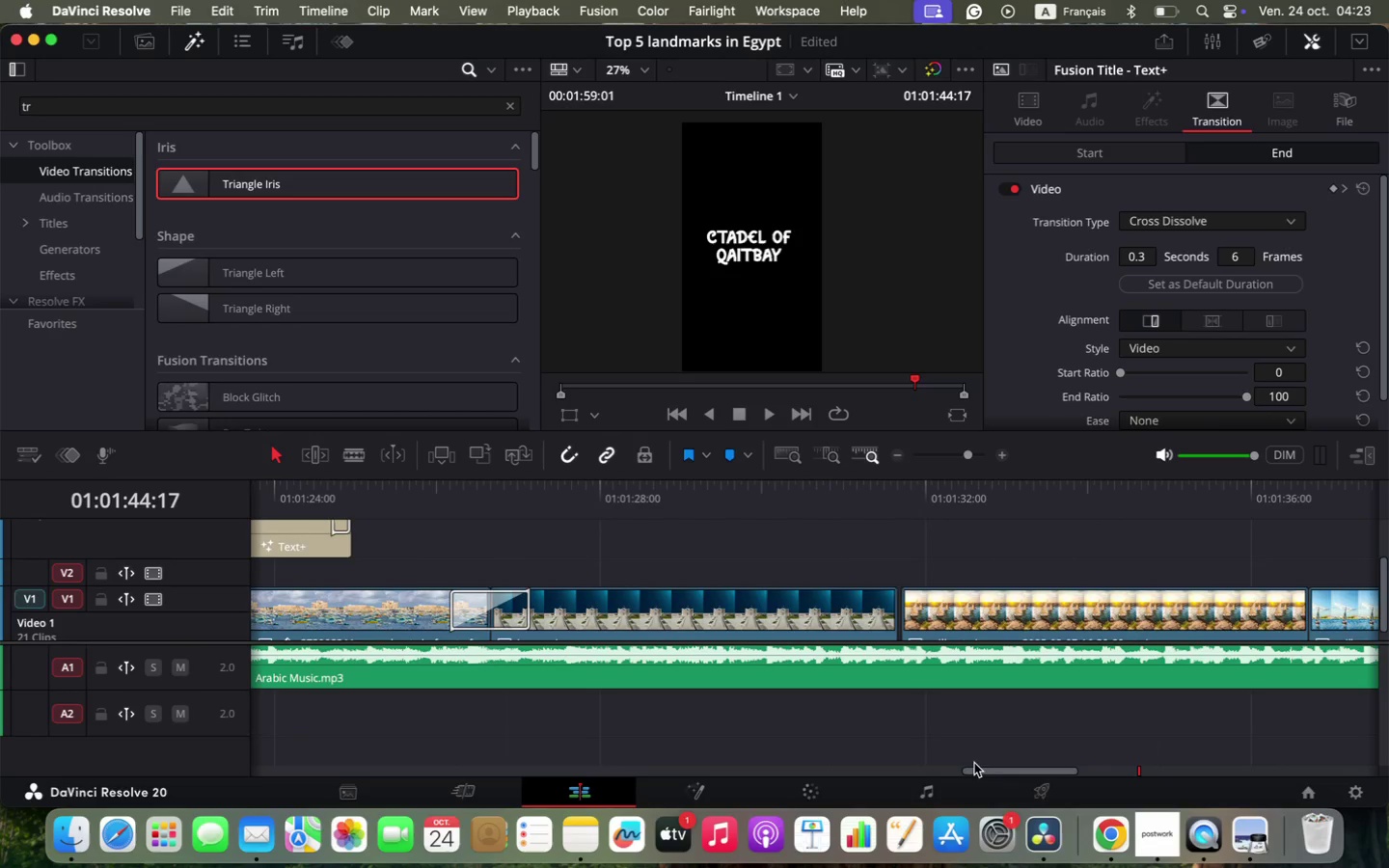 
left_click_drag(start_coordinate=[945, 630], to_coordinate=[934, 632])
 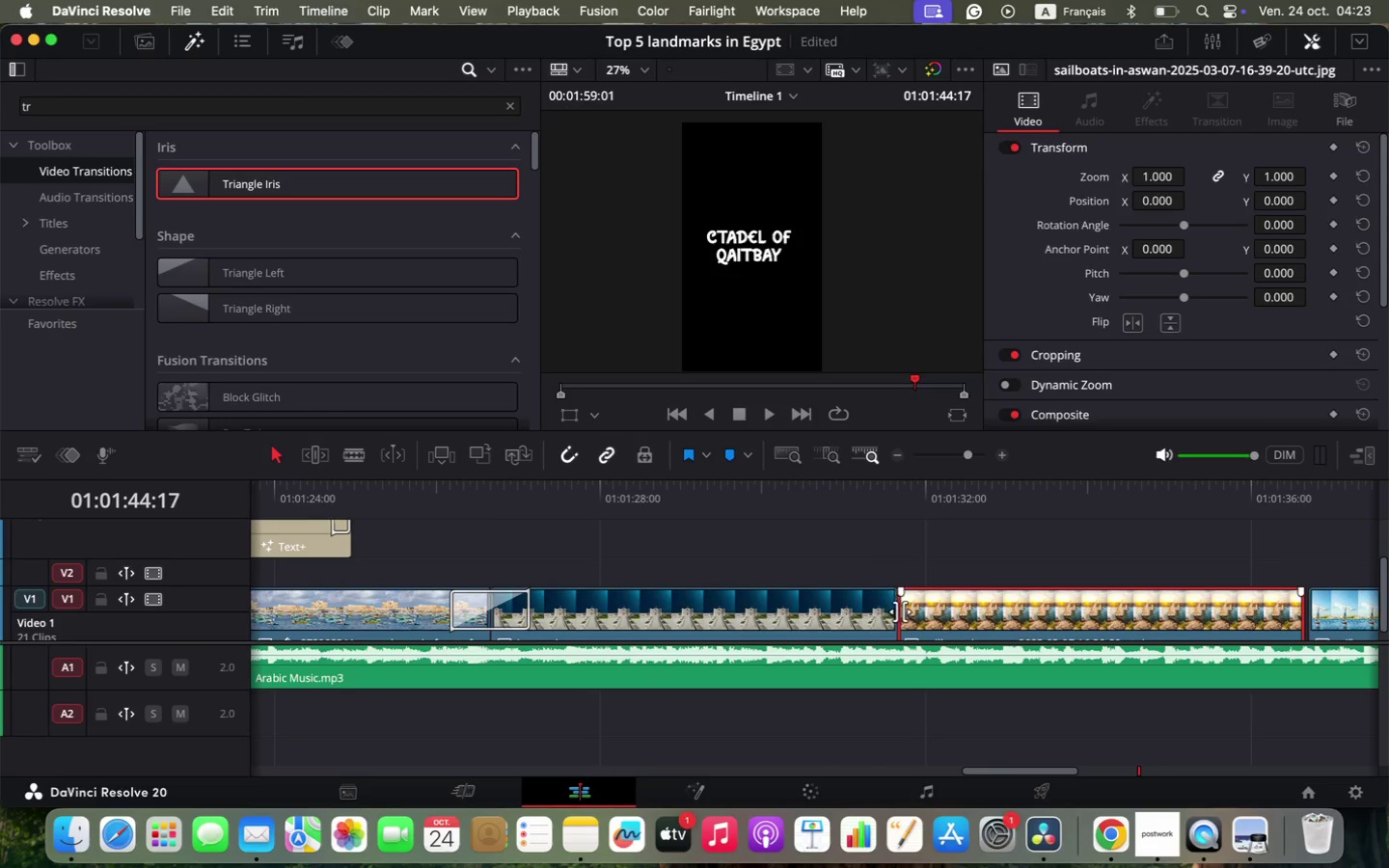 
right_click([900, 611])
 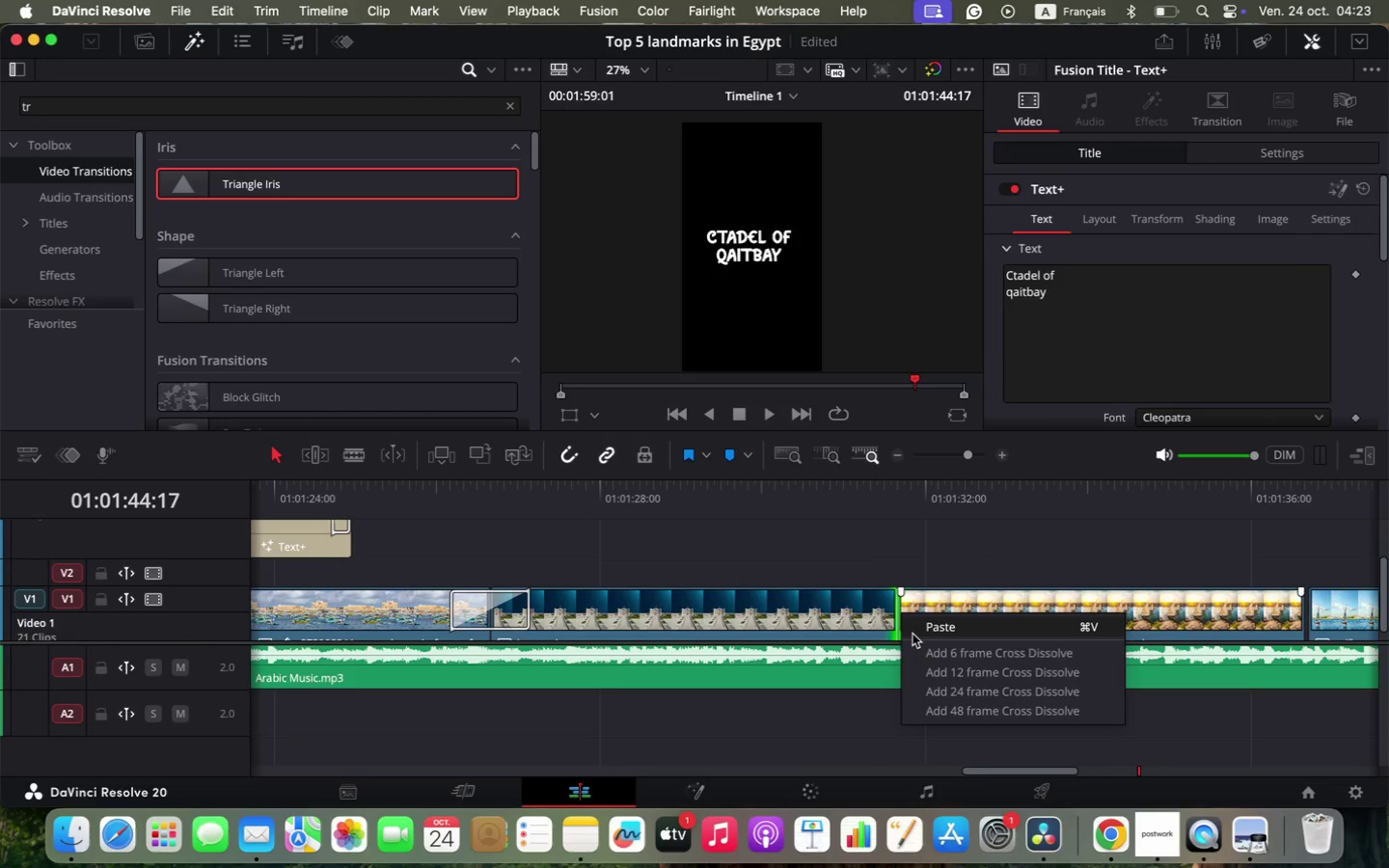 
left_click([912, 634])
 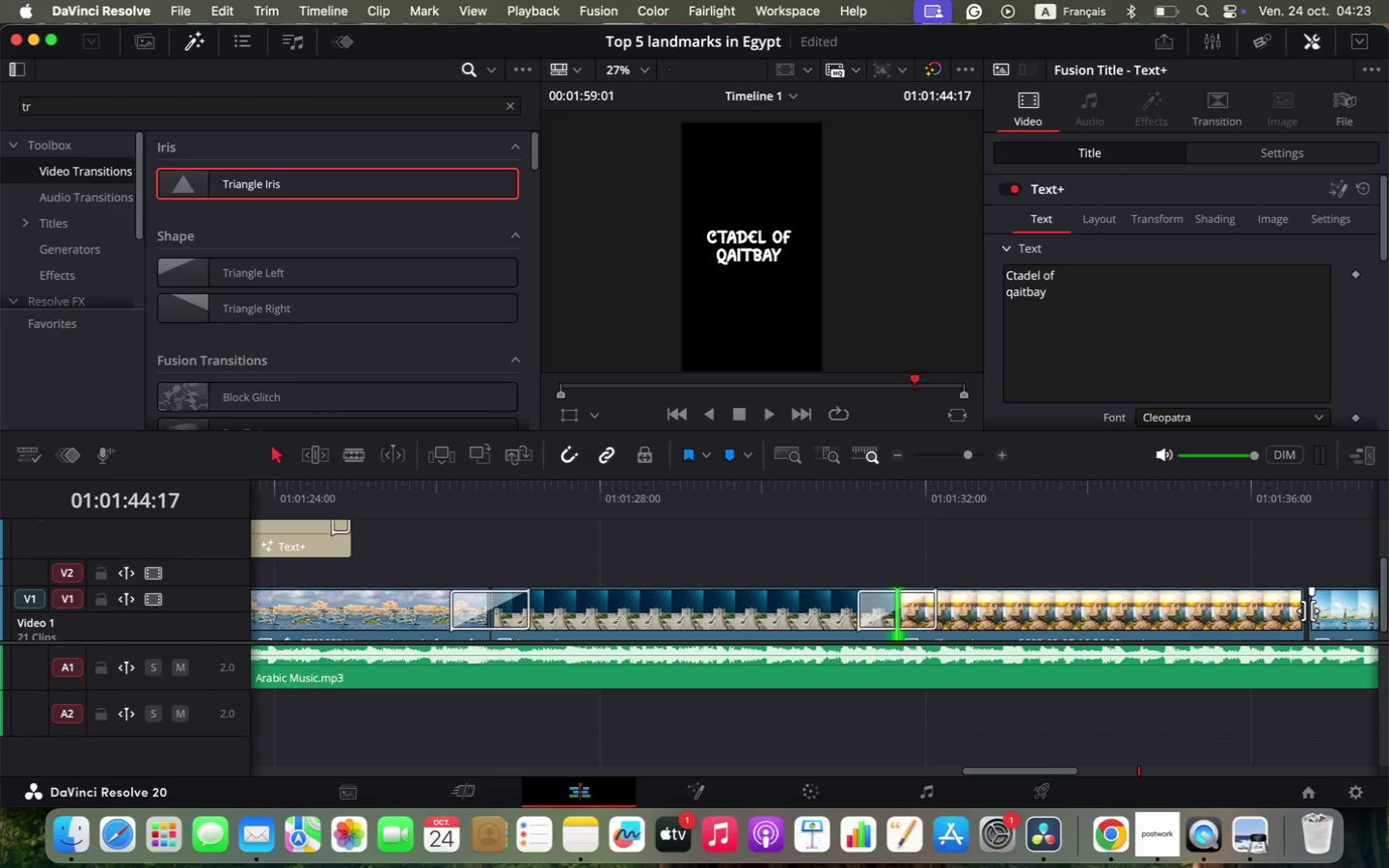 
hold_key(key=OptionLeft, duration=0.77)
scroll: coordinate [1308, 610], scroll_direction: up, amount: 2.0
 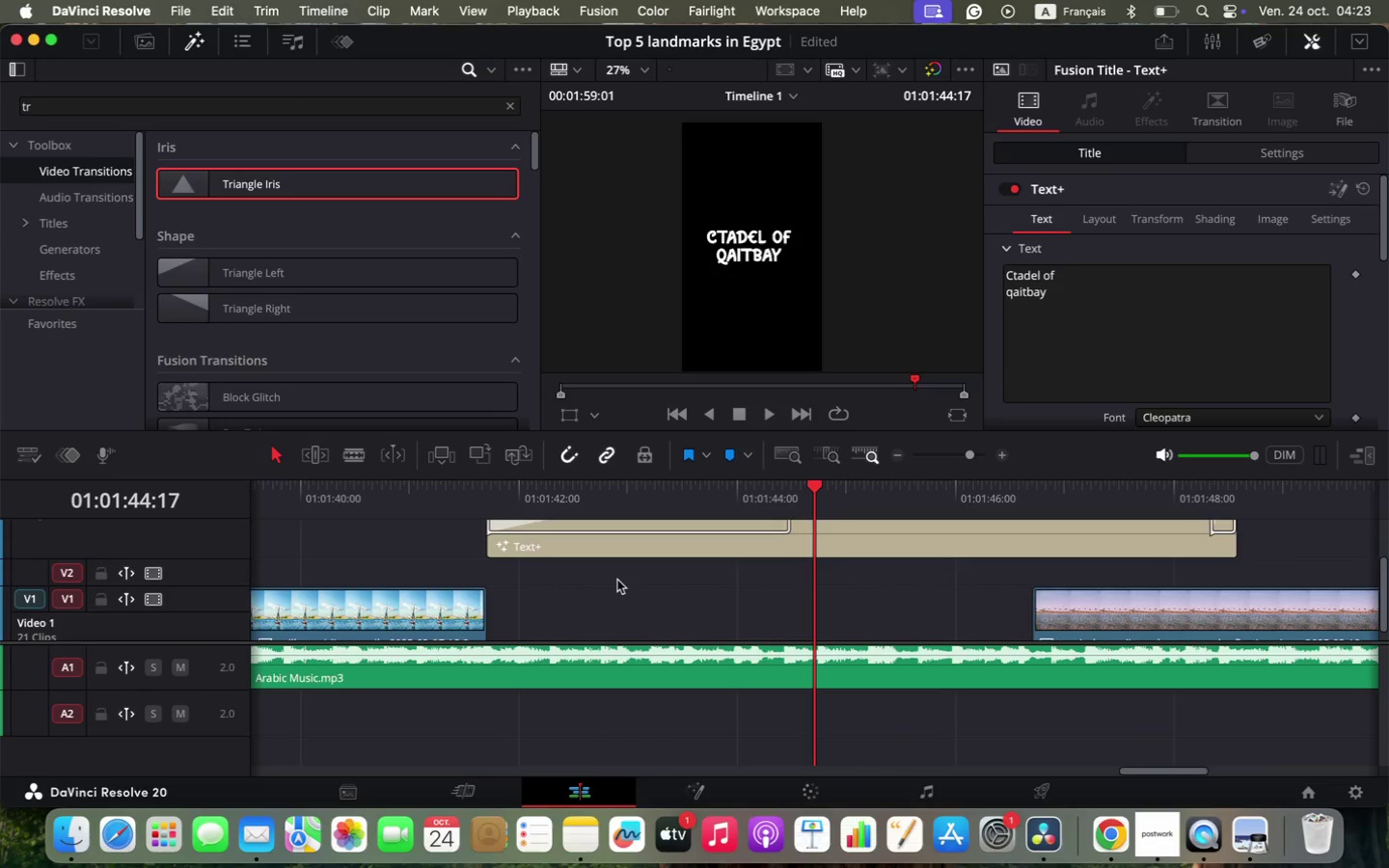 
left_click([662, 604])
 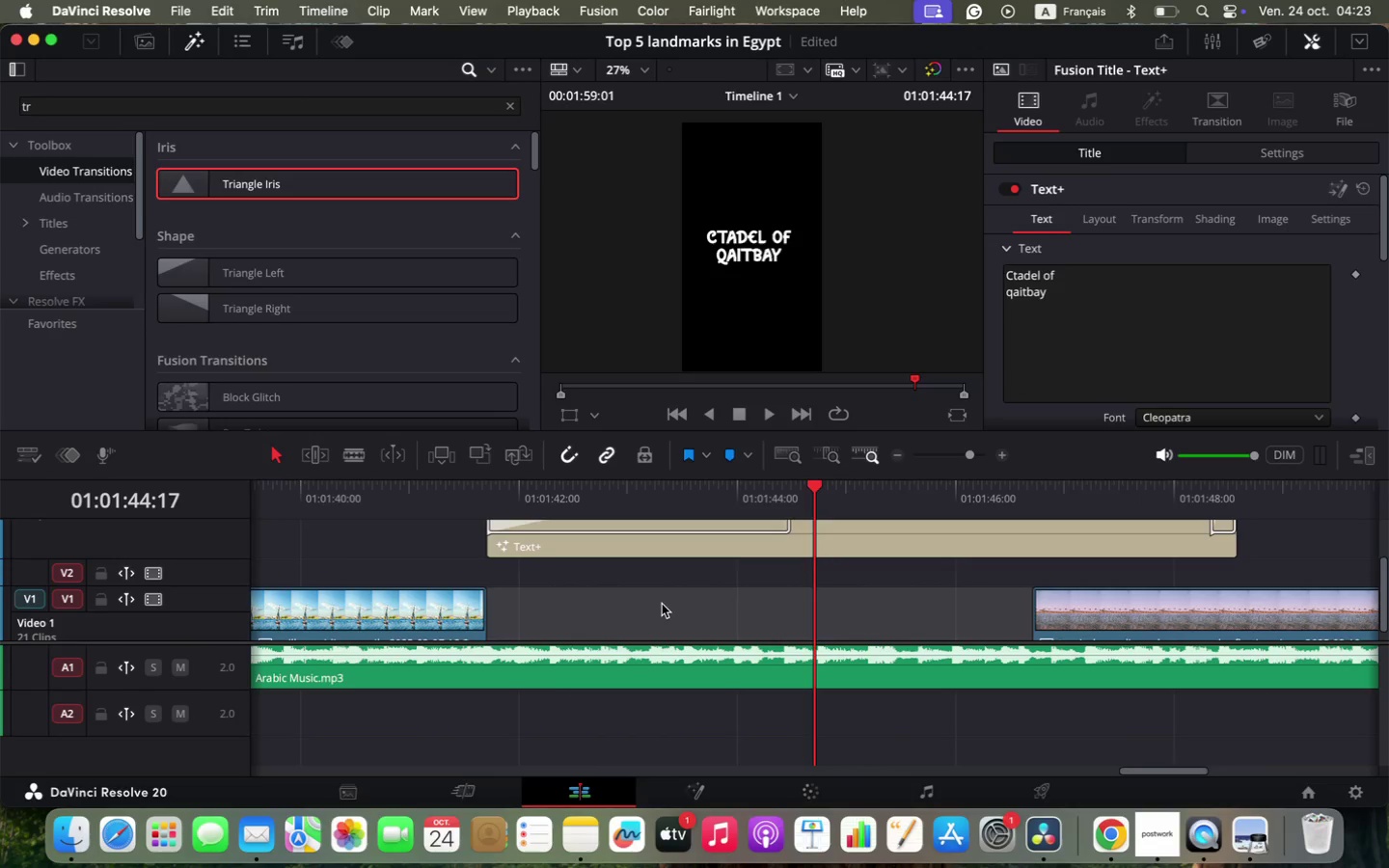 
key(Backspace)
 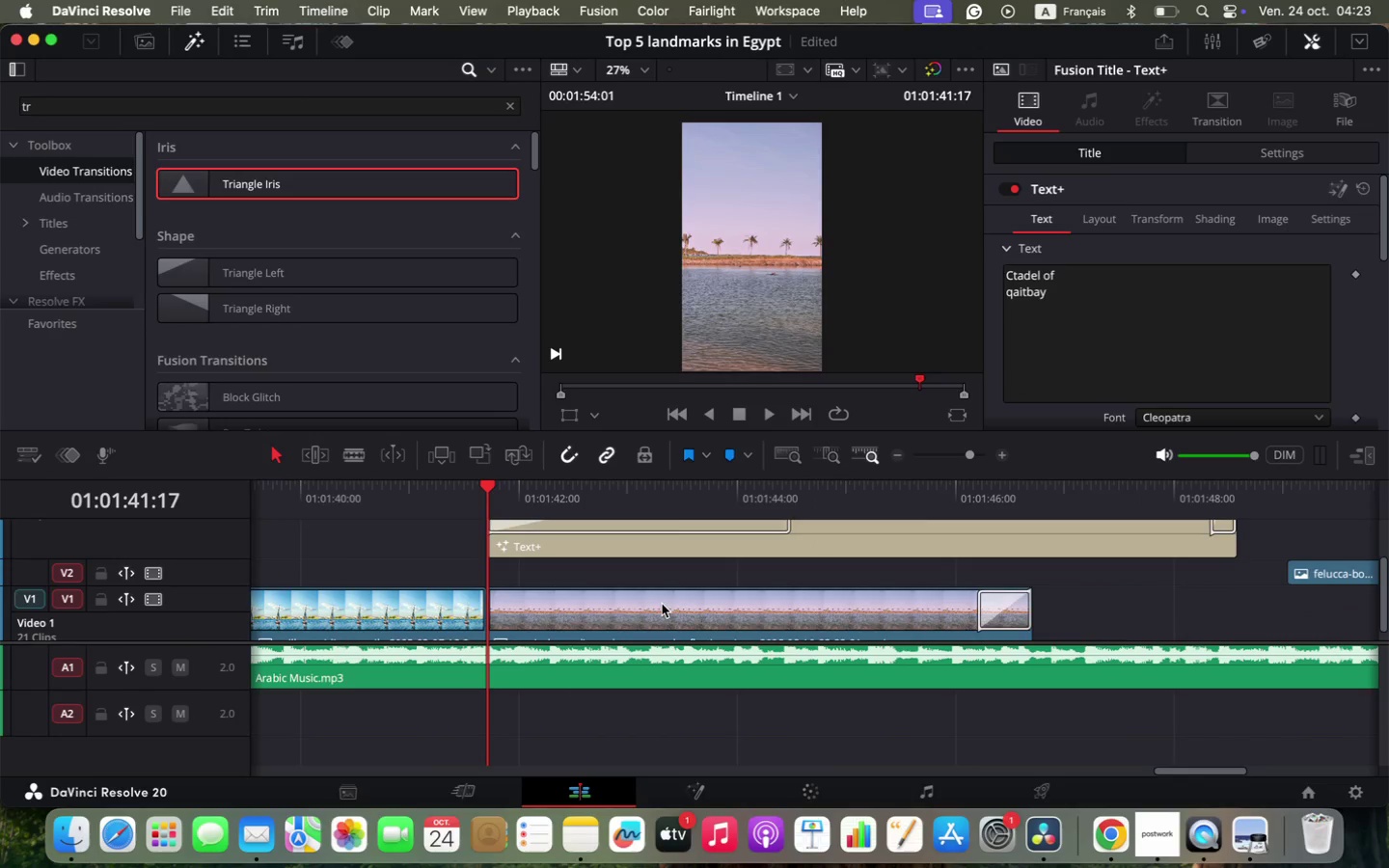 
hold_key(key=OptionLeft, duration=1.26)
scroll: coordinate [1099, 647], scroll_direction: down, amount: 5.0
 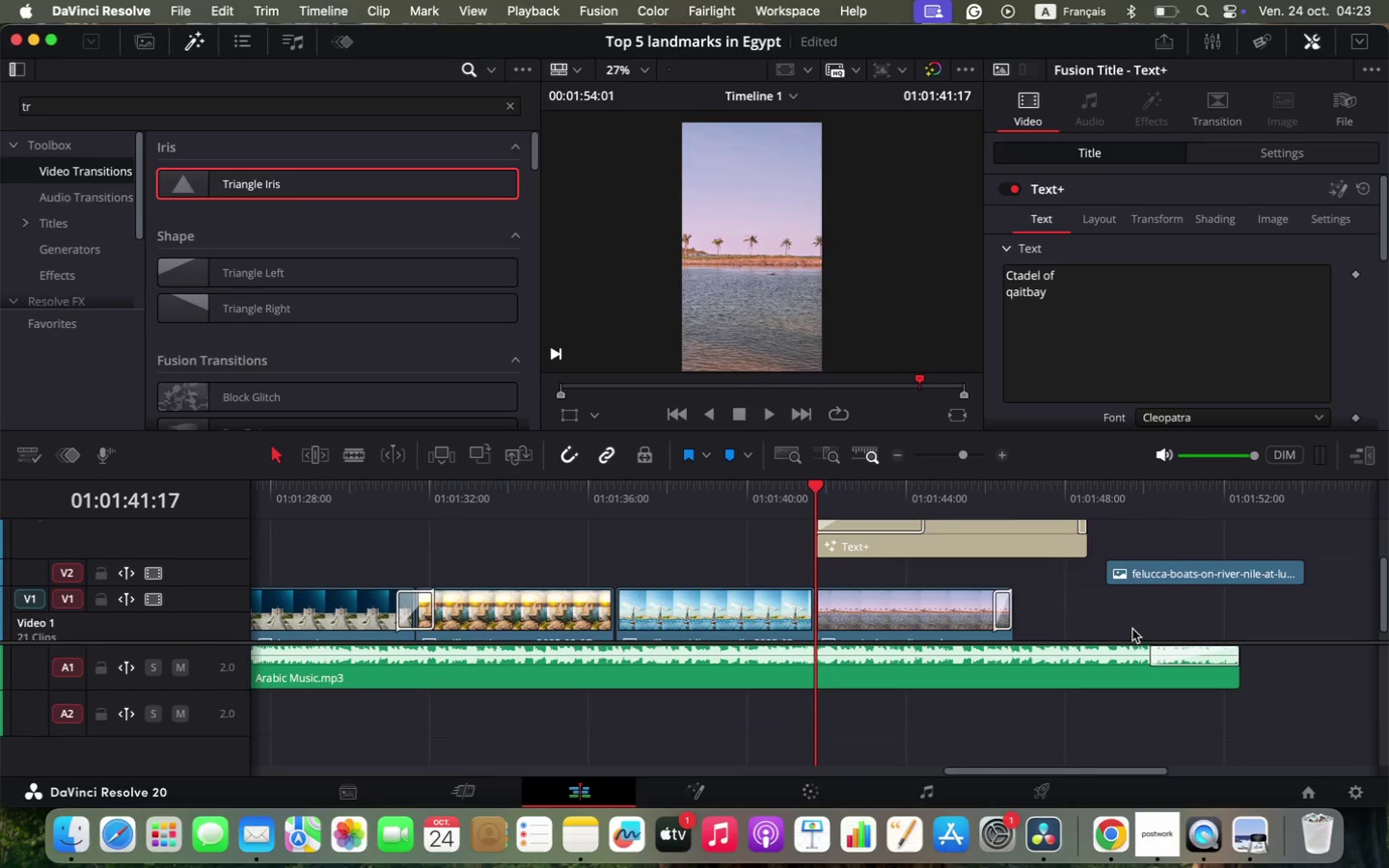 
left_click([1125, 630])
 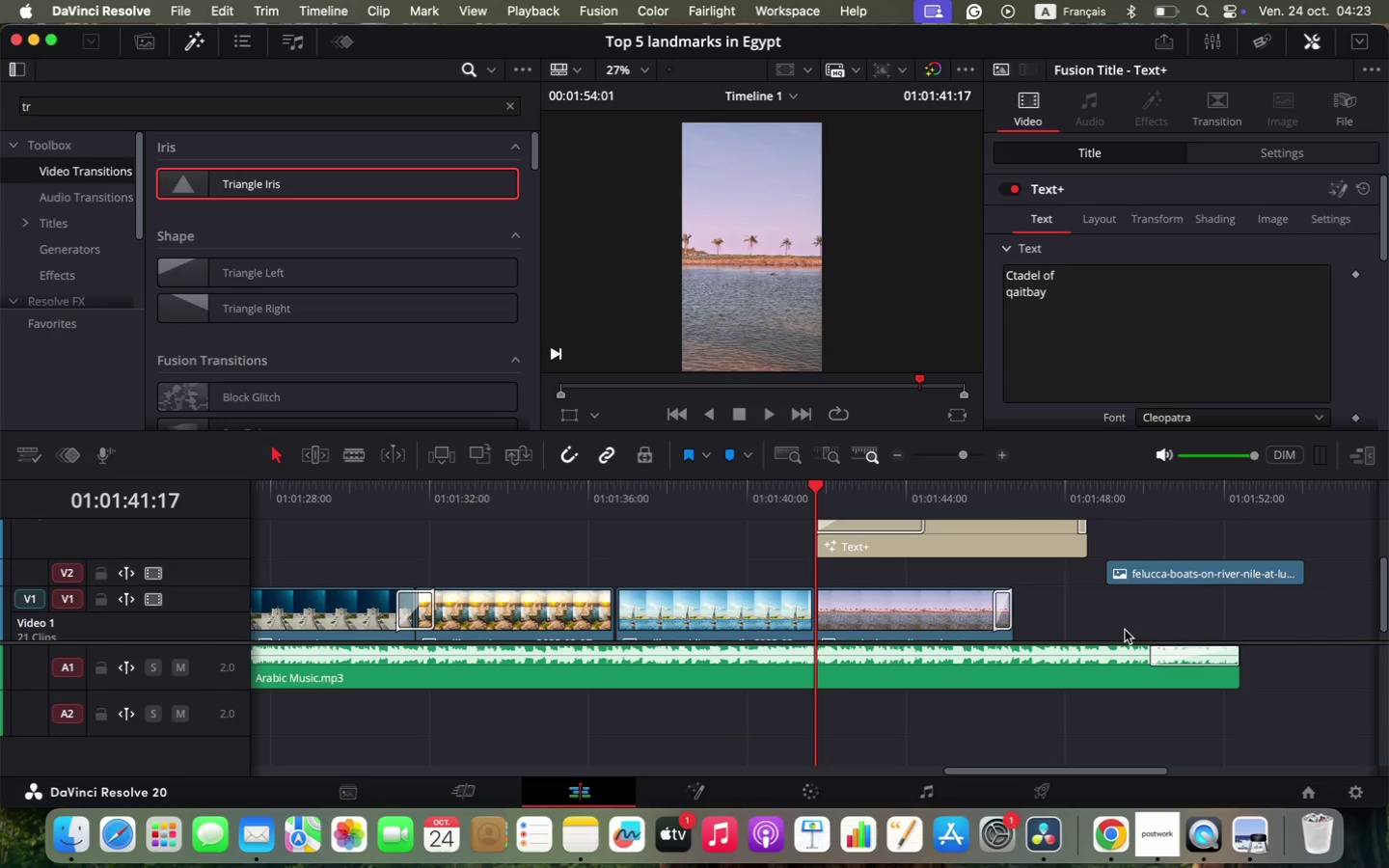 
left_click_drag(start_coordinate=[1193, 565], to_coordinate=[1088, 609])
 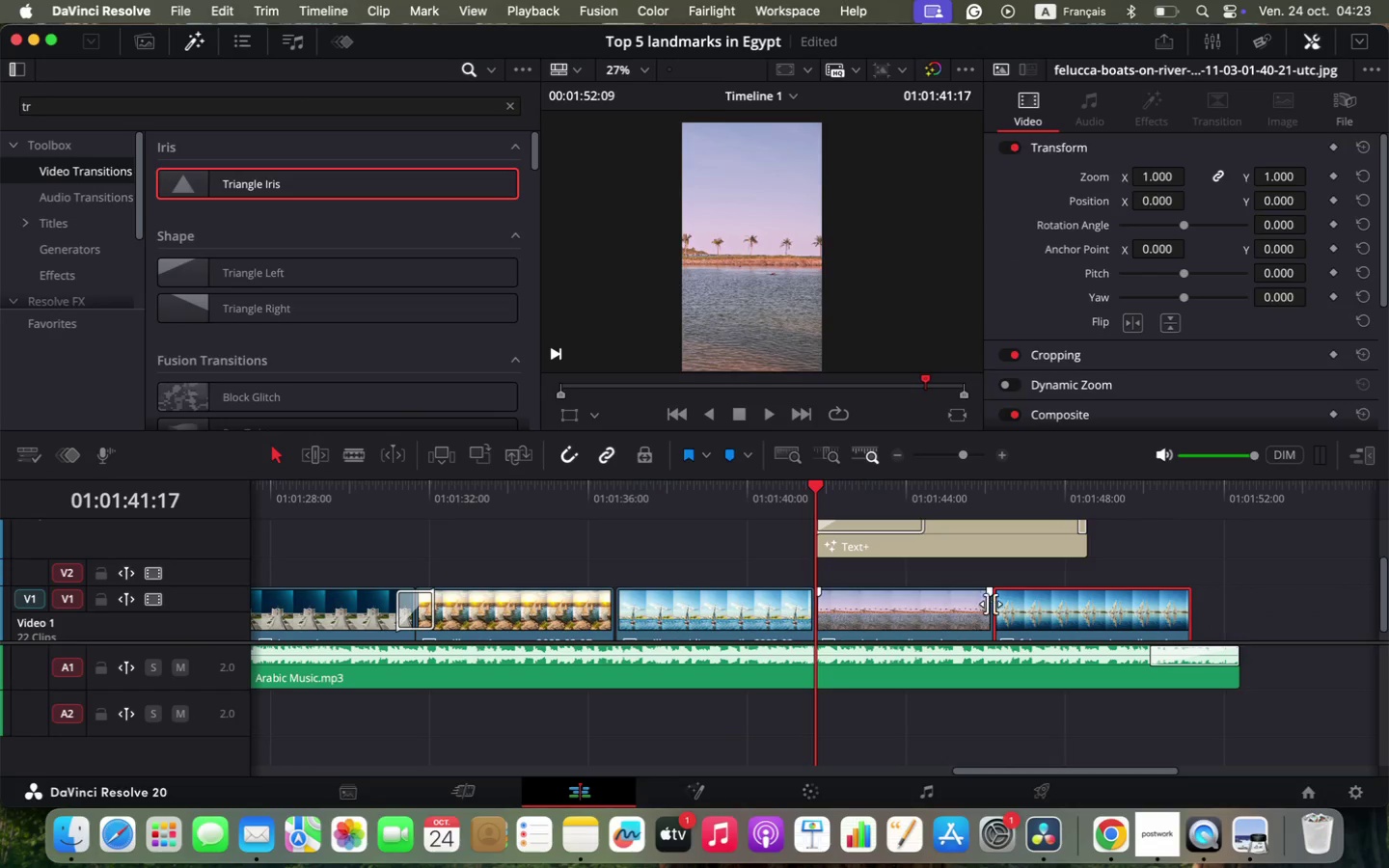 
right_click([991, 604])
 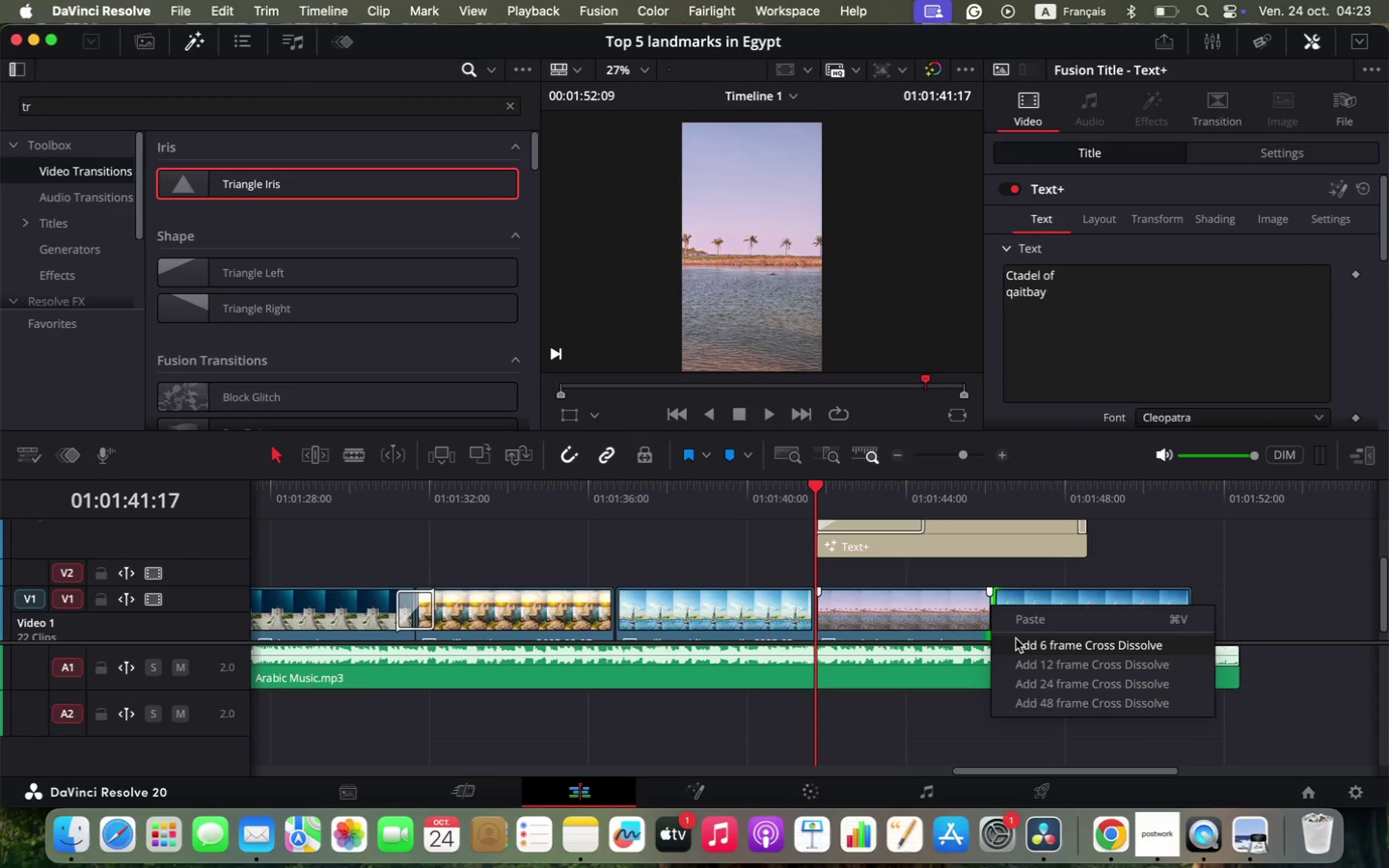 
left_click([1016, 638])
 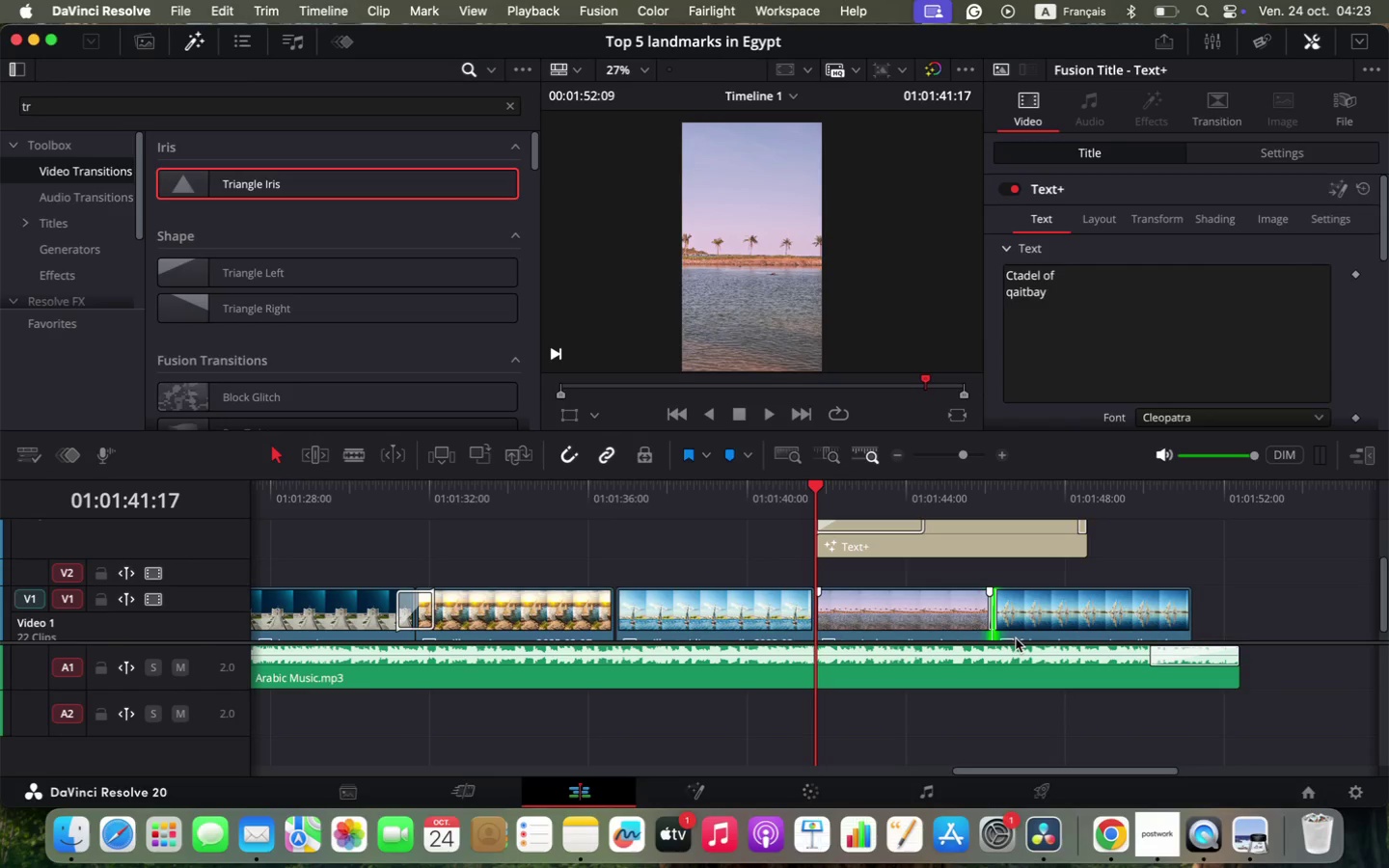 
key(Meta+W)
 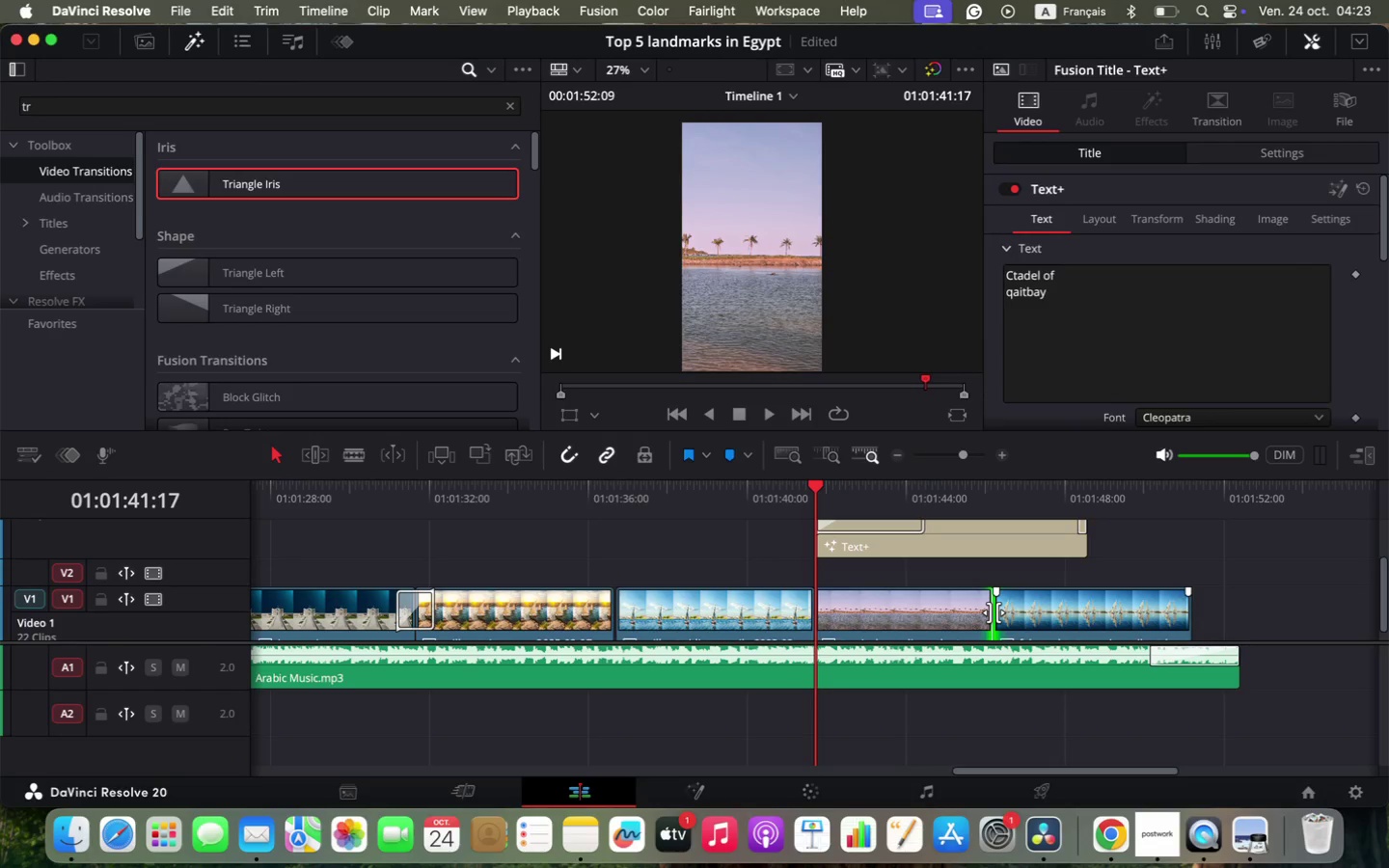 
right_click([994, 612])
 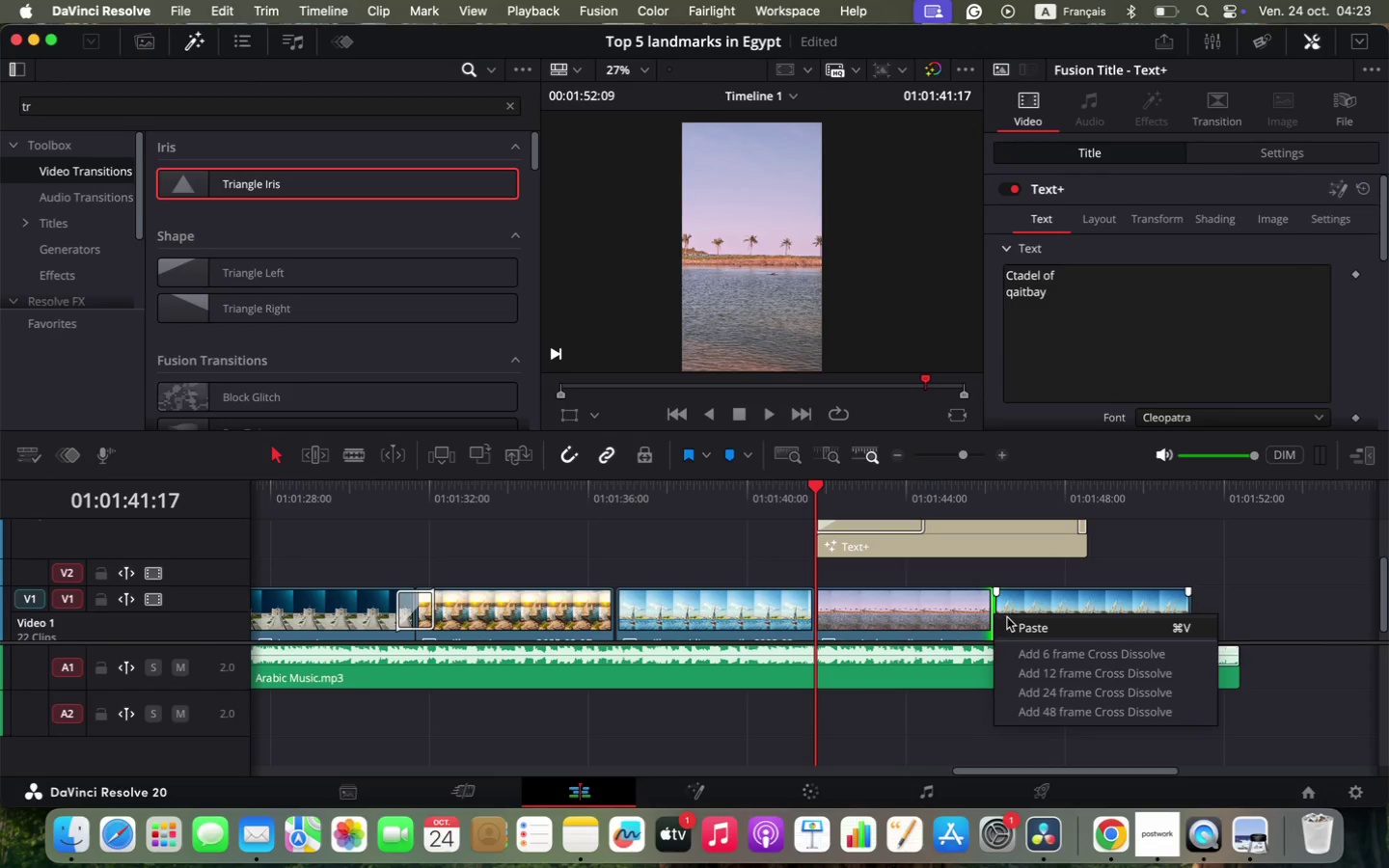 
left_click([1008, 617])
 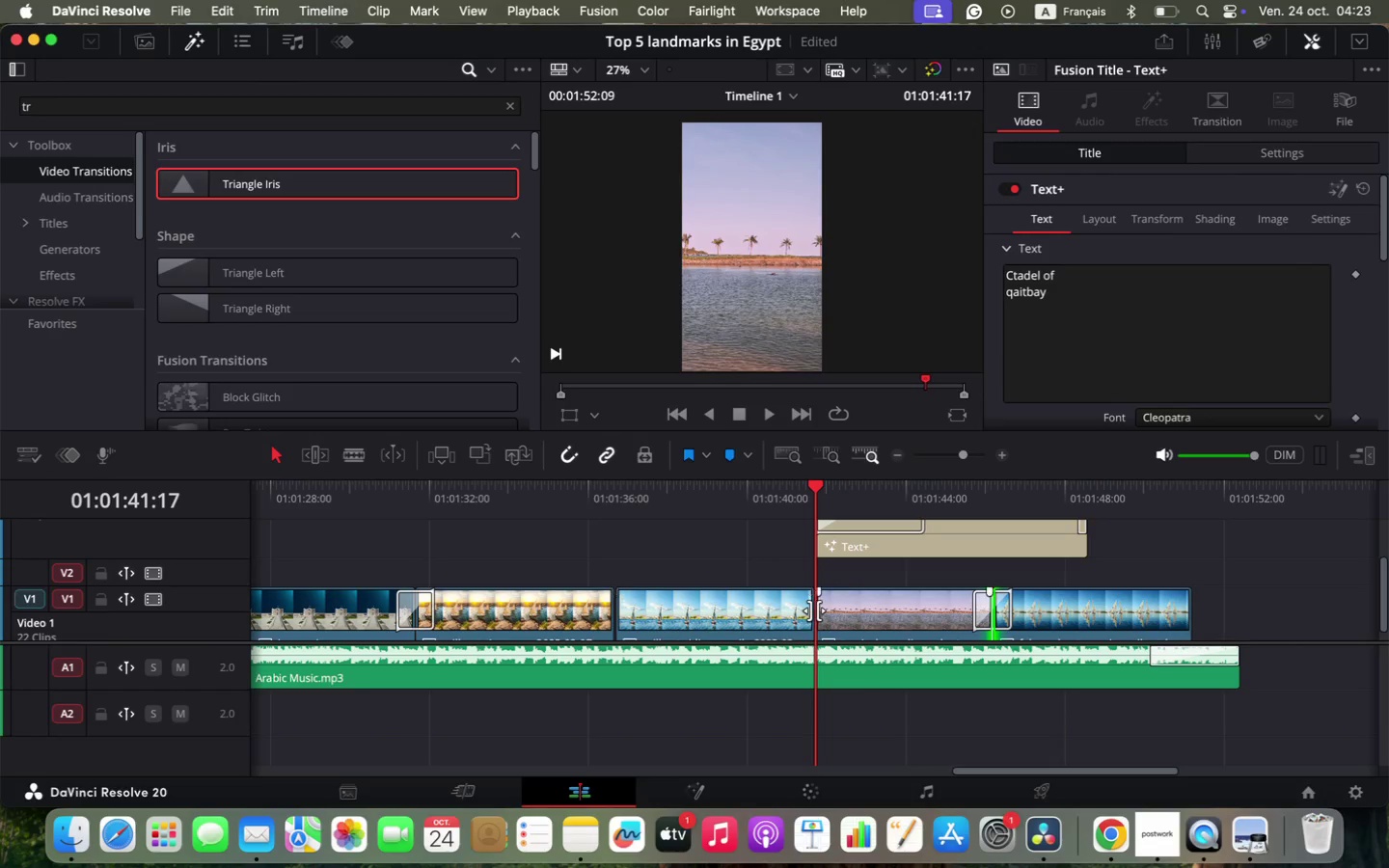 
right_click([814, 610])
 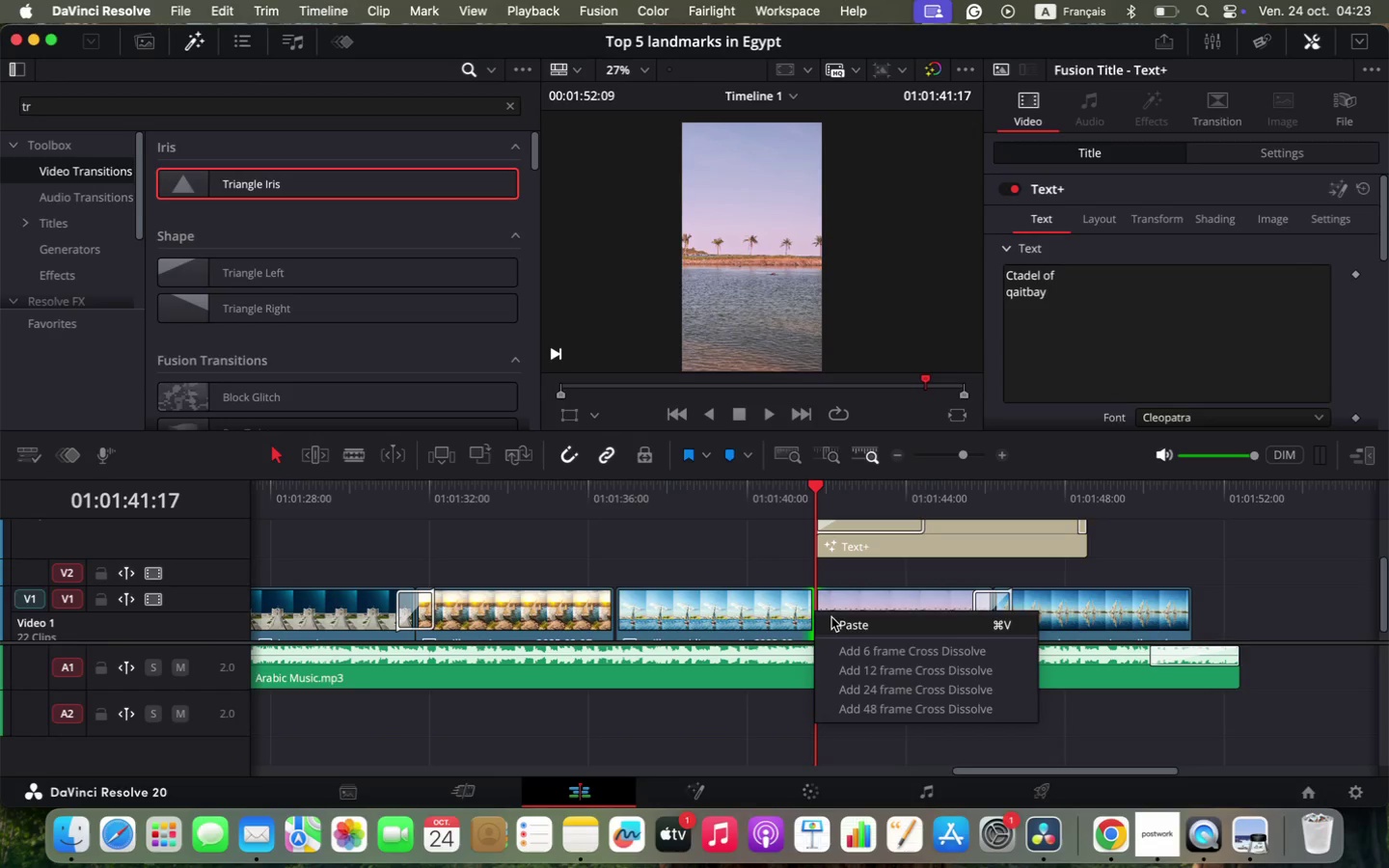 
left_click([831, 617])
 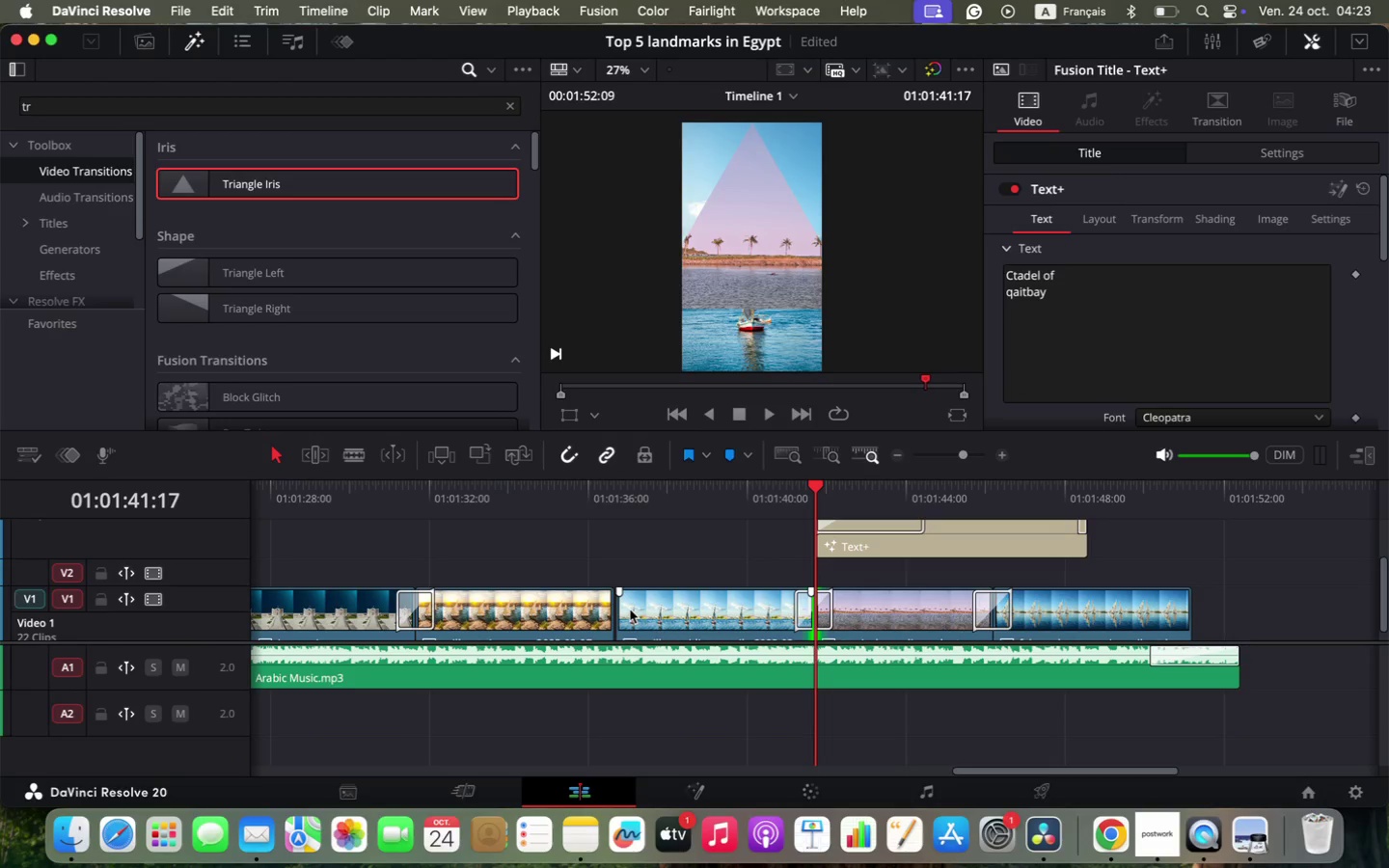 
left_click([610, 502])
 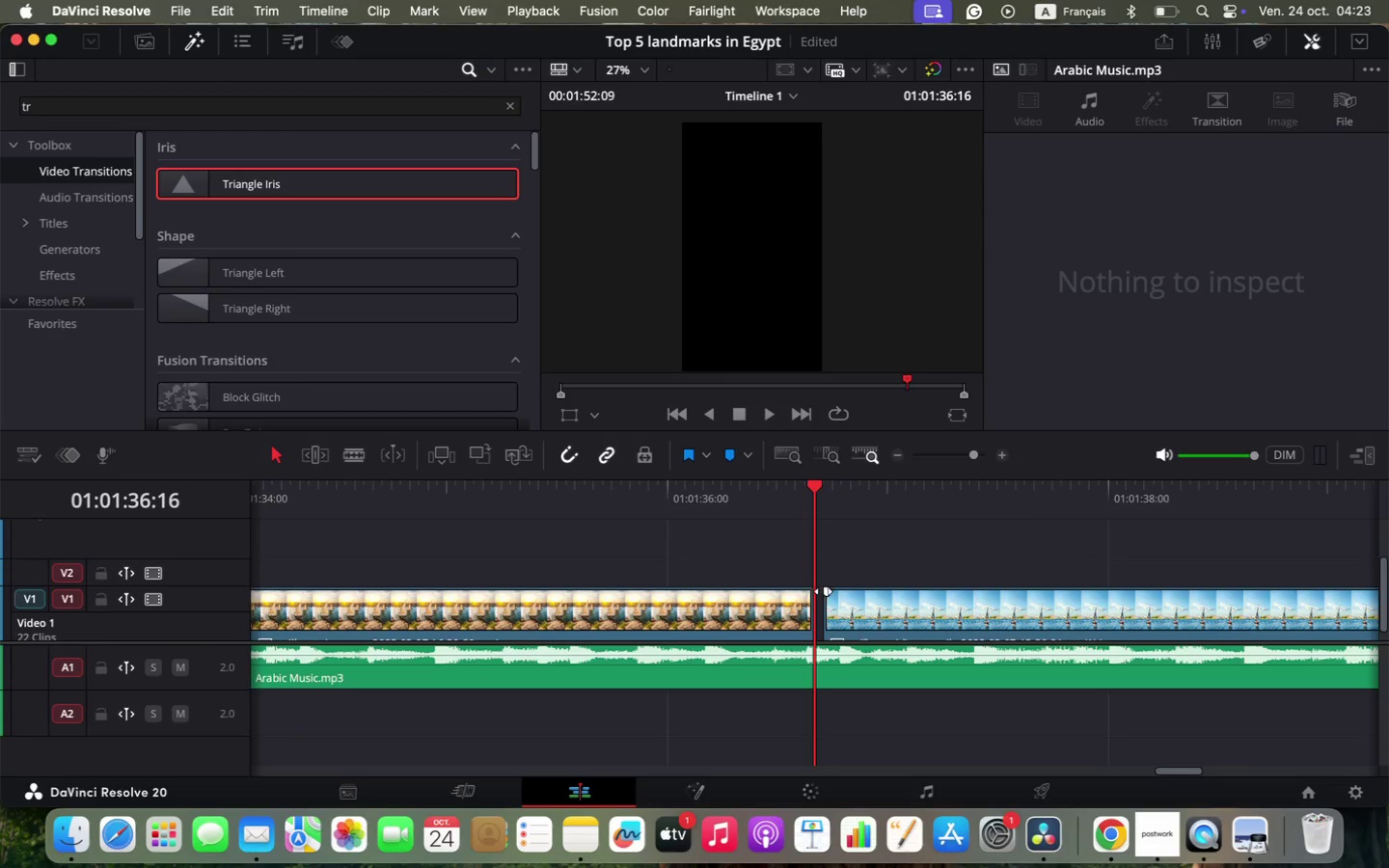 
hold_key(key=OptionLeft, duration=1.29)
scroll: coordinate [709, 567], scroll_direction: up, amount: 51.0
 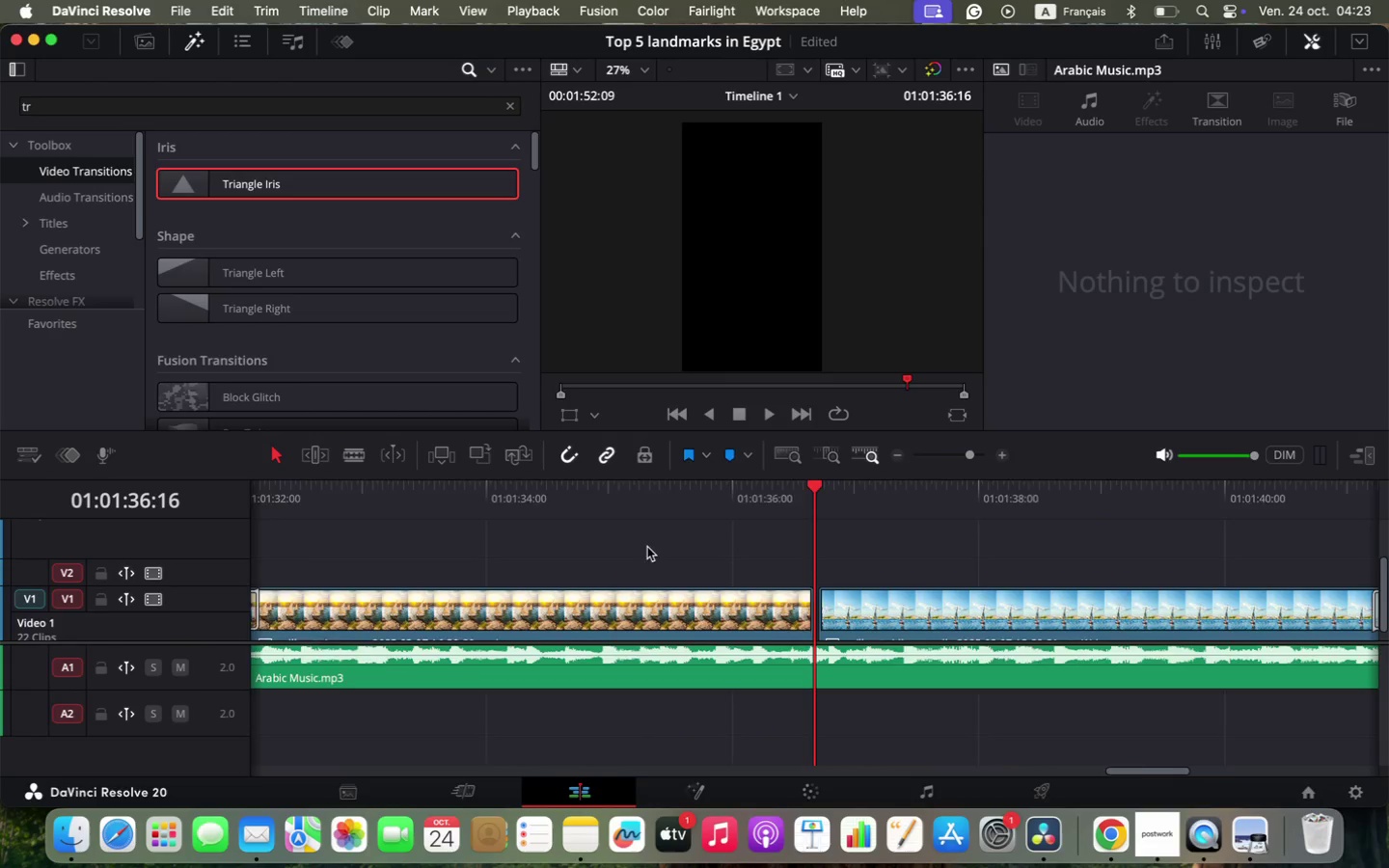 
left_click([817, 603])
 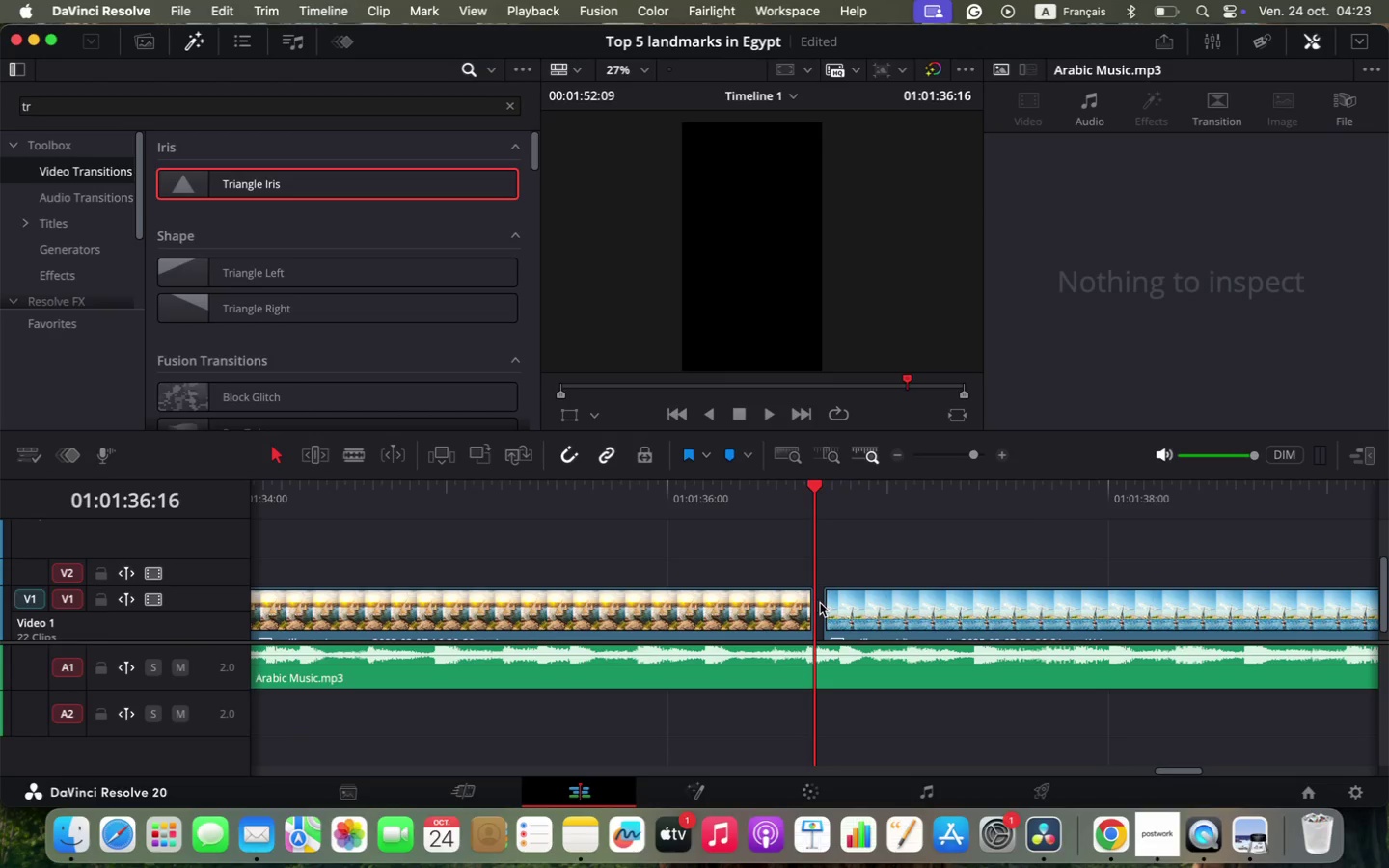 
left_click([820, 603])
 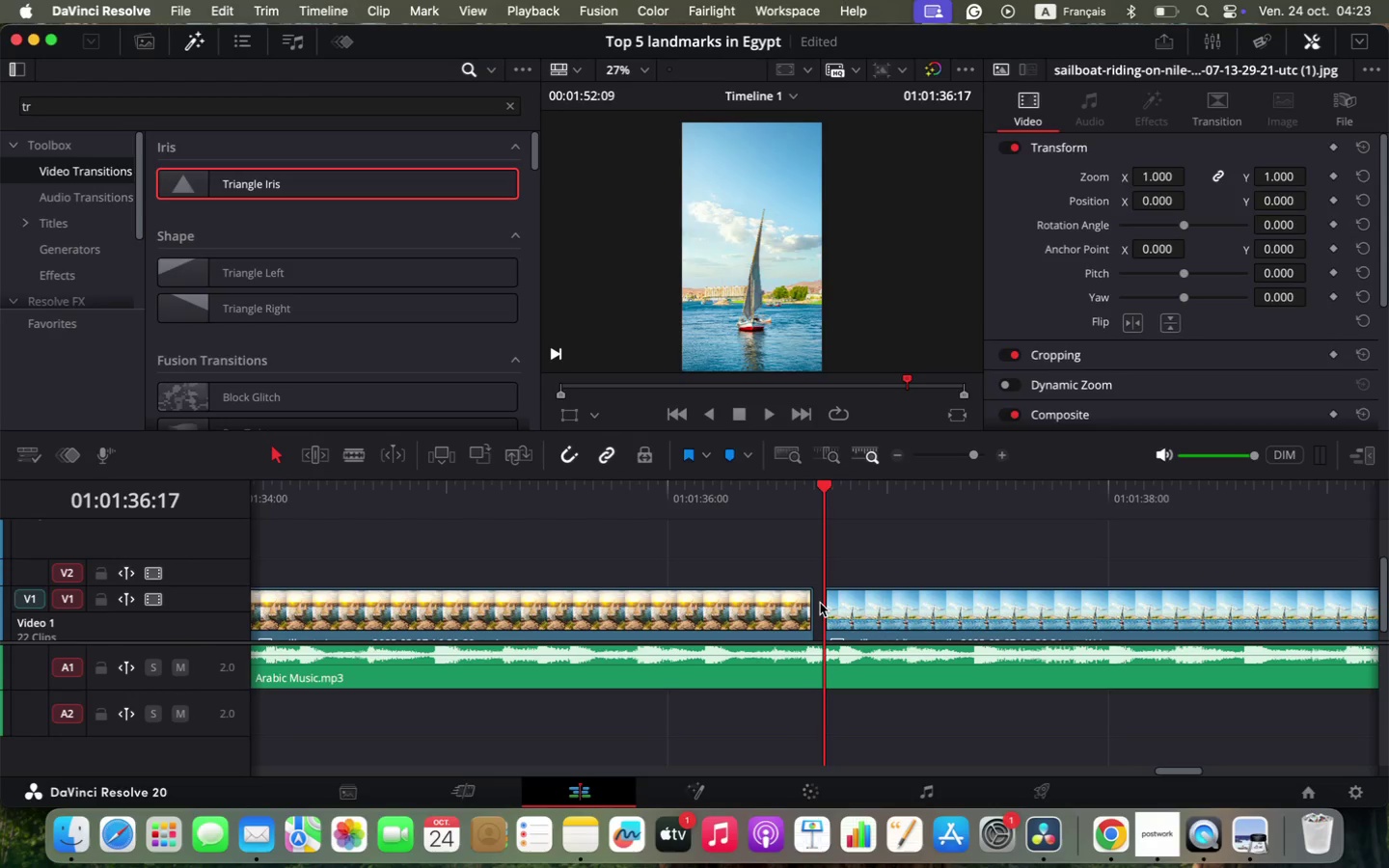 
hold_key(key=OptionLeft, duration=0.87)
scroll: coordinate [820, 605], scroll_direction: up, amount: 15.0
 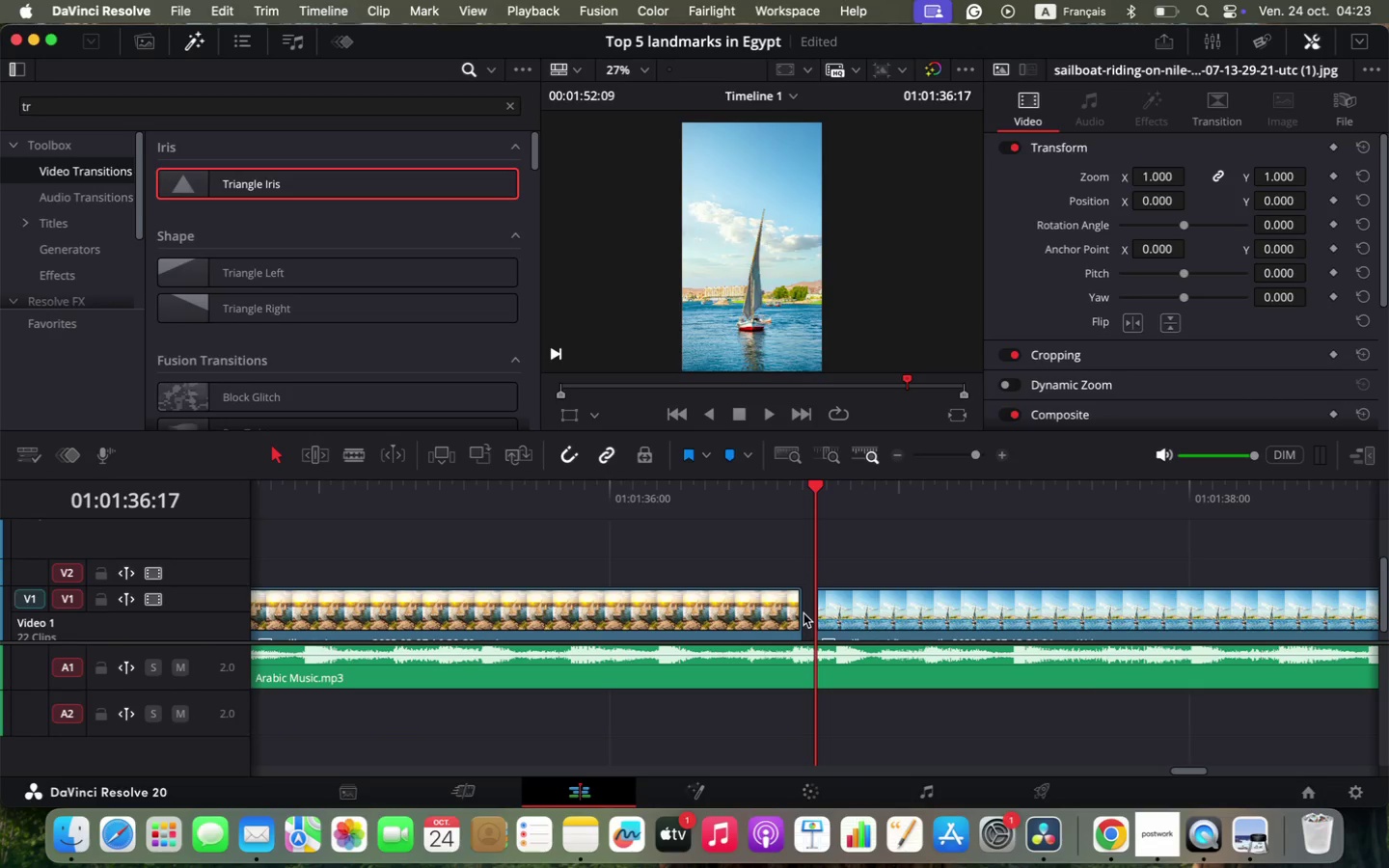 
left_click([806, 614])
 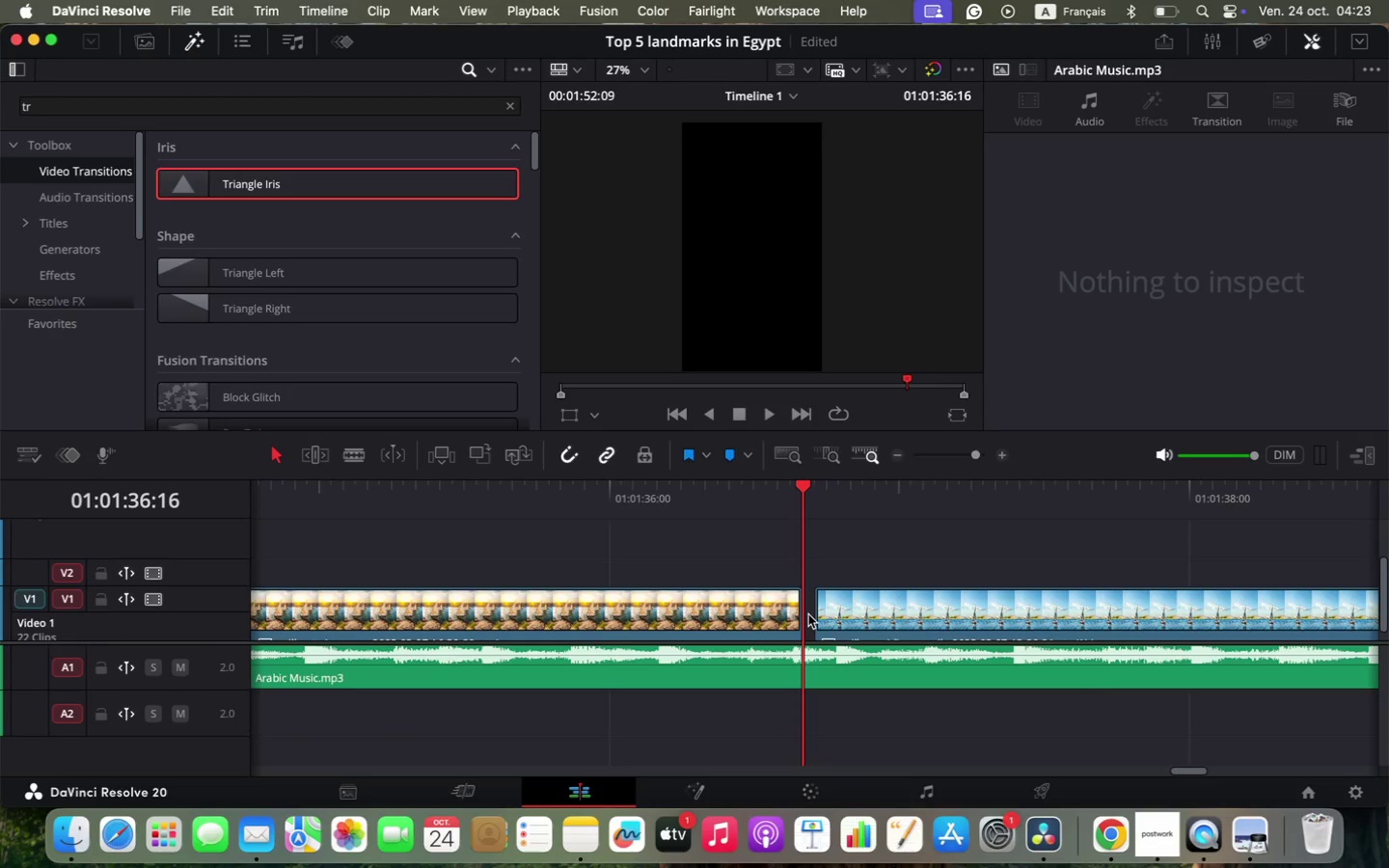 
double_click([809, 614])
 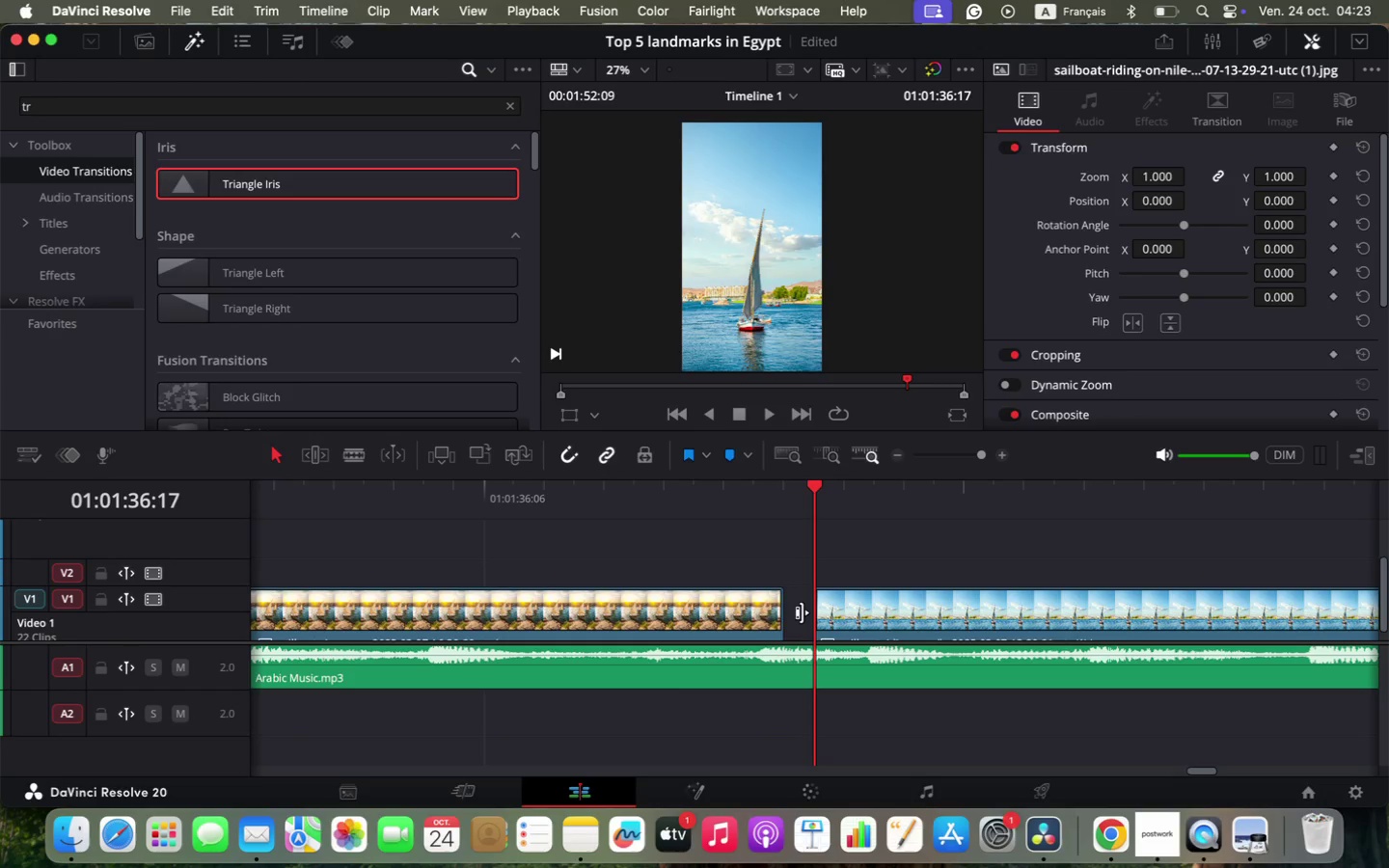 
hold_key(key=OptionLeft, duration=1.93)
scroll: coordinate [805, 620], scroll_direction: up, amount: 122.0
 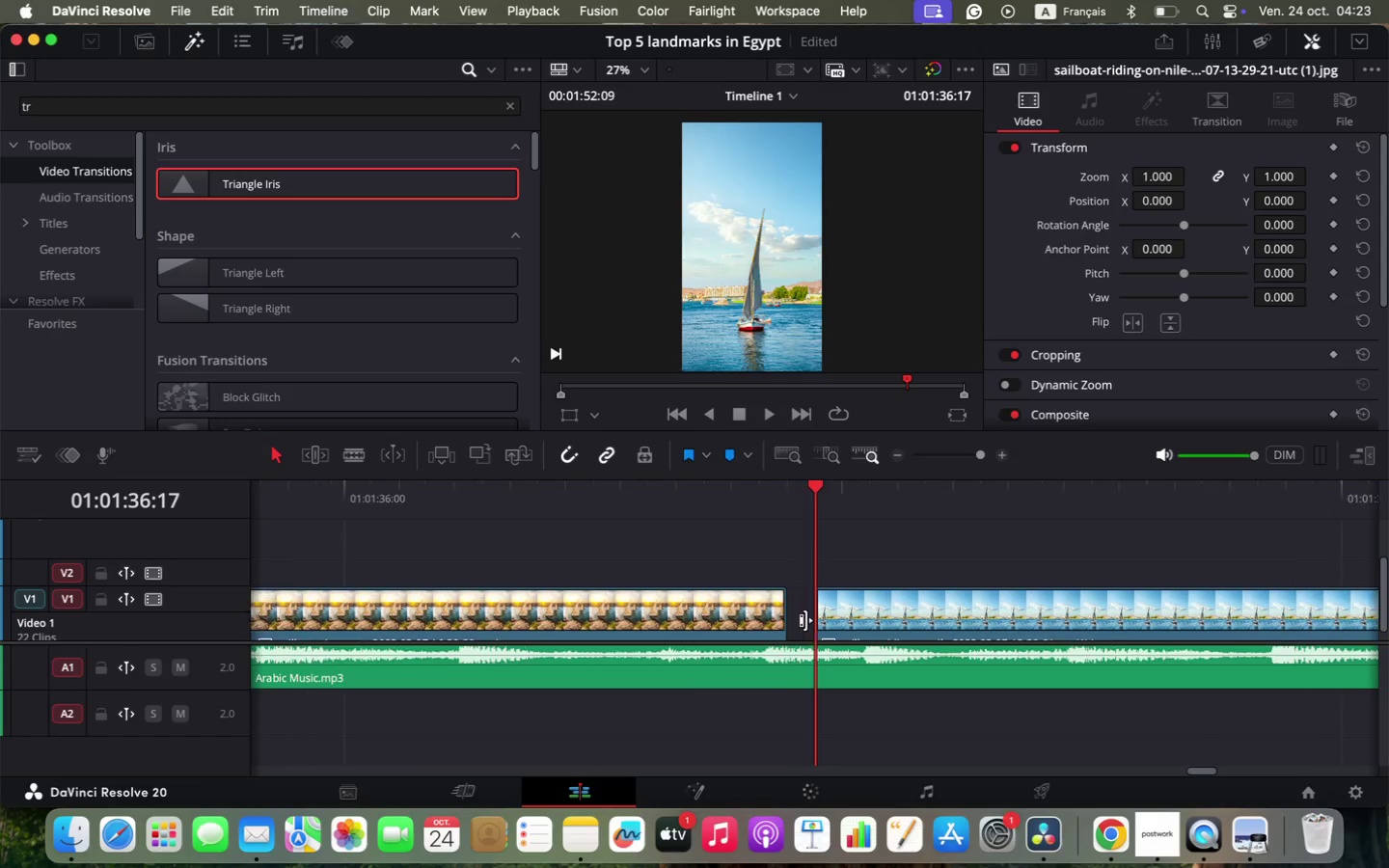 
left_click([800, 612])
 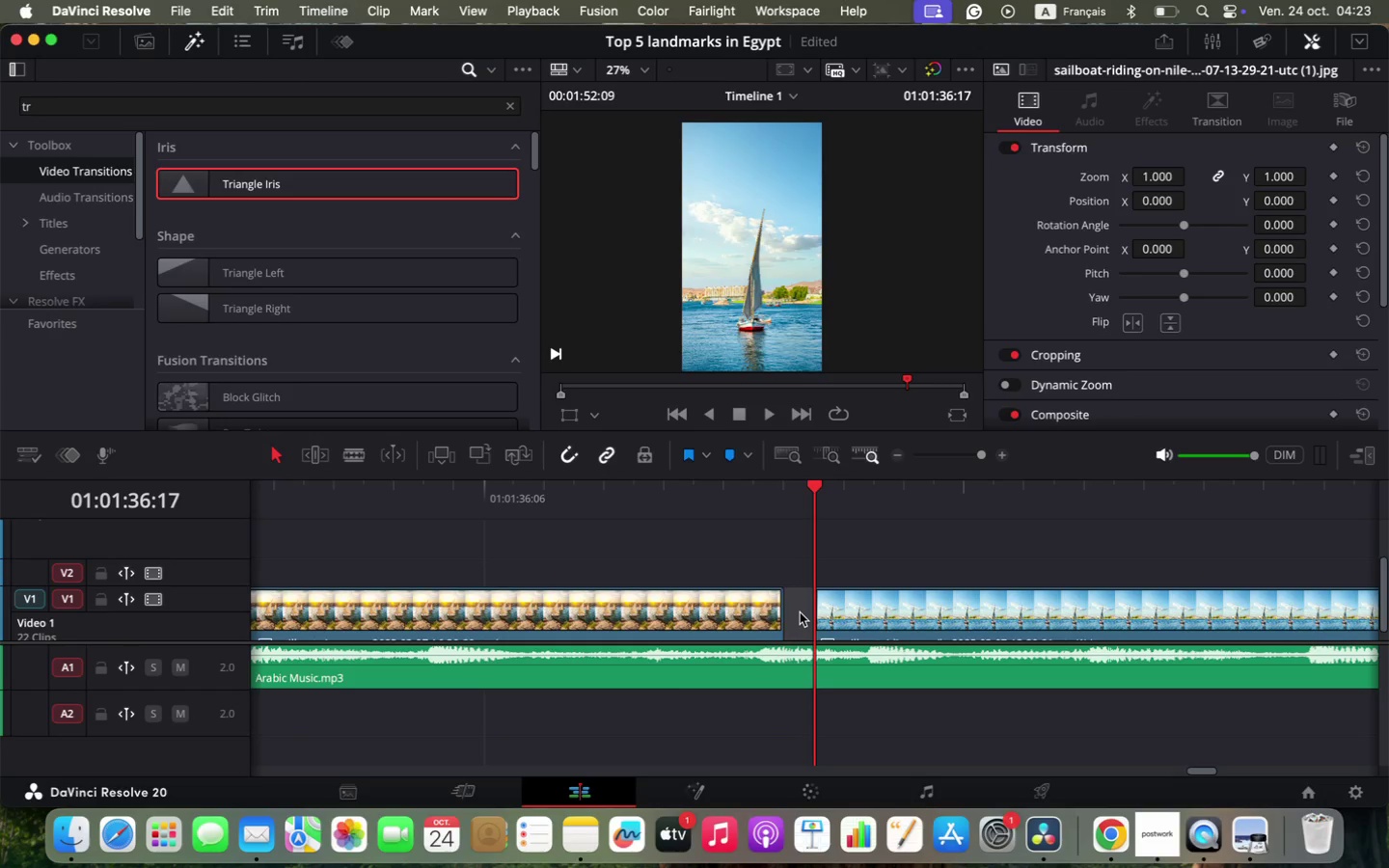 
key(Backspace)
 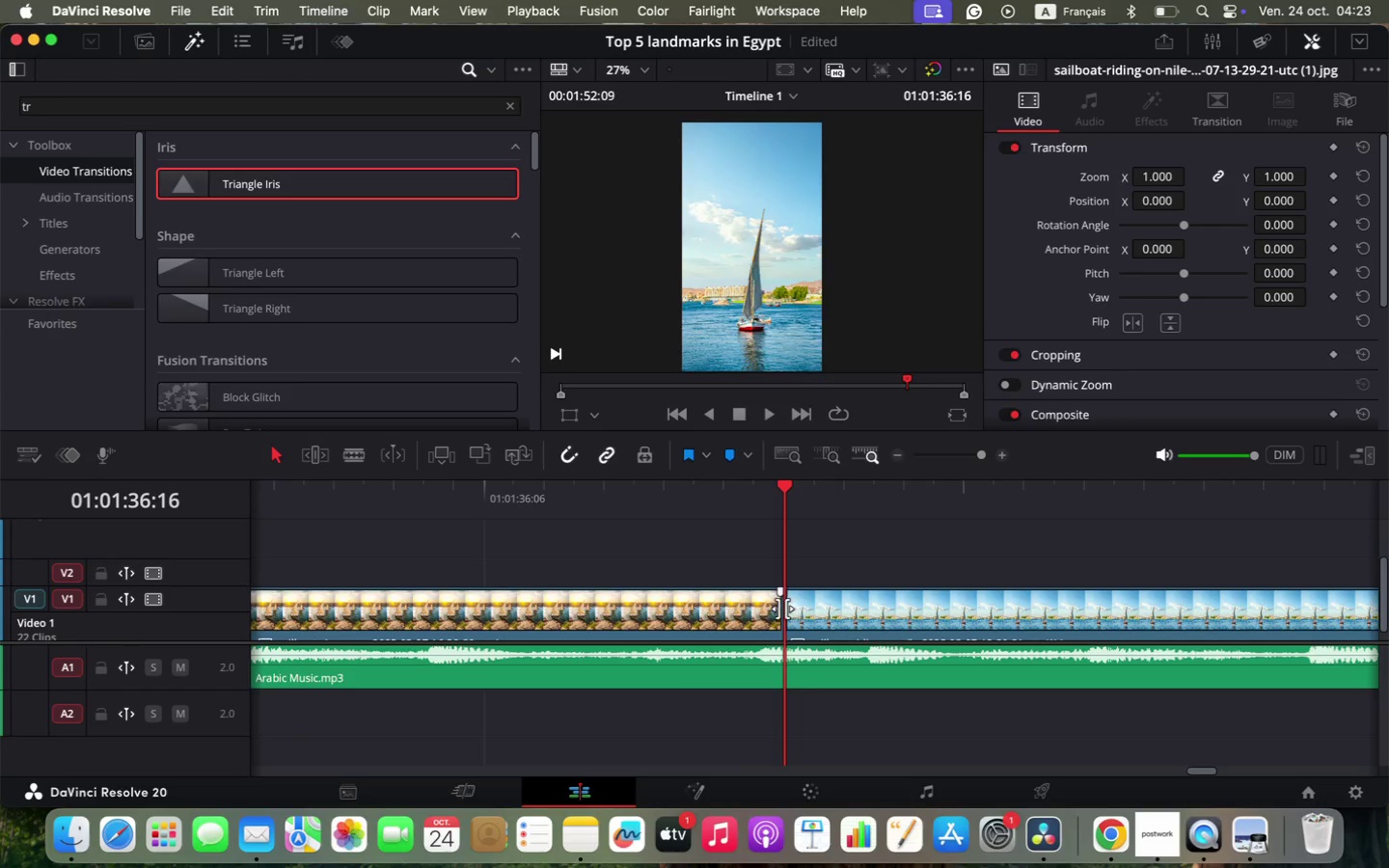 
right_click([781, 609])
 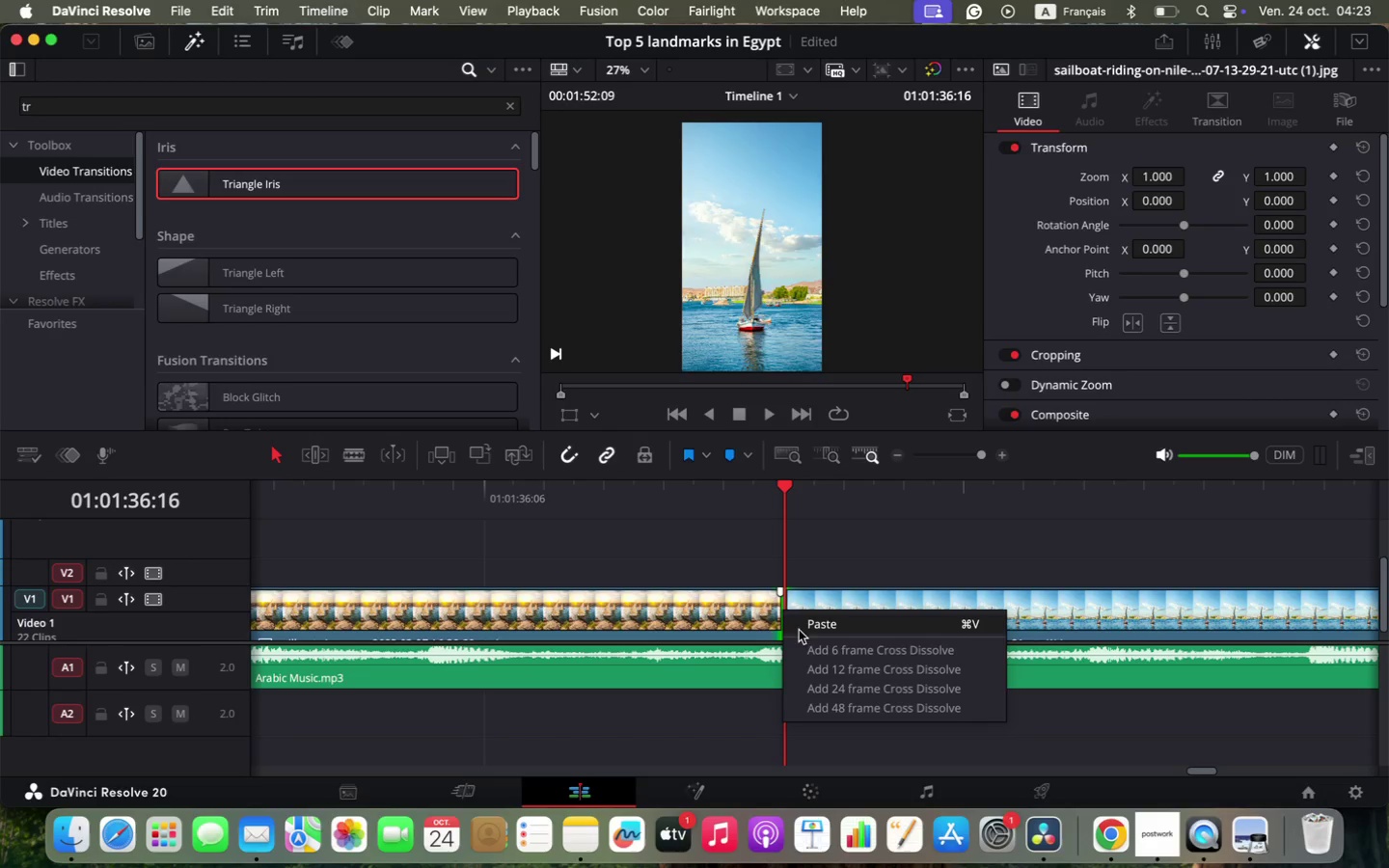 
left_click([800, 626])
 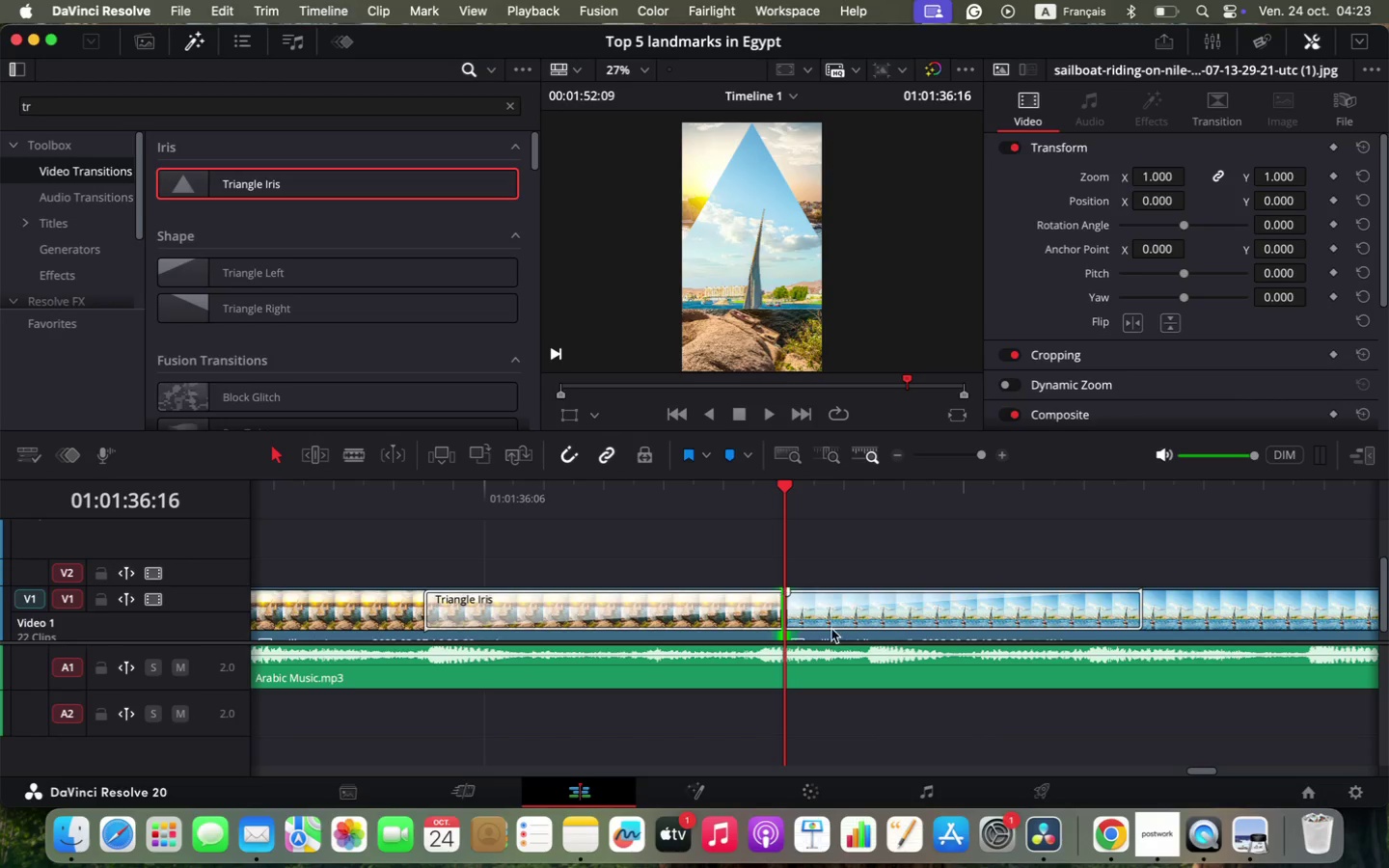 
hold_key(key=OptionLeft, duration=5.32)
scroll: coordinate [1280, 643], scroll_direction: down, amount: 185.0
 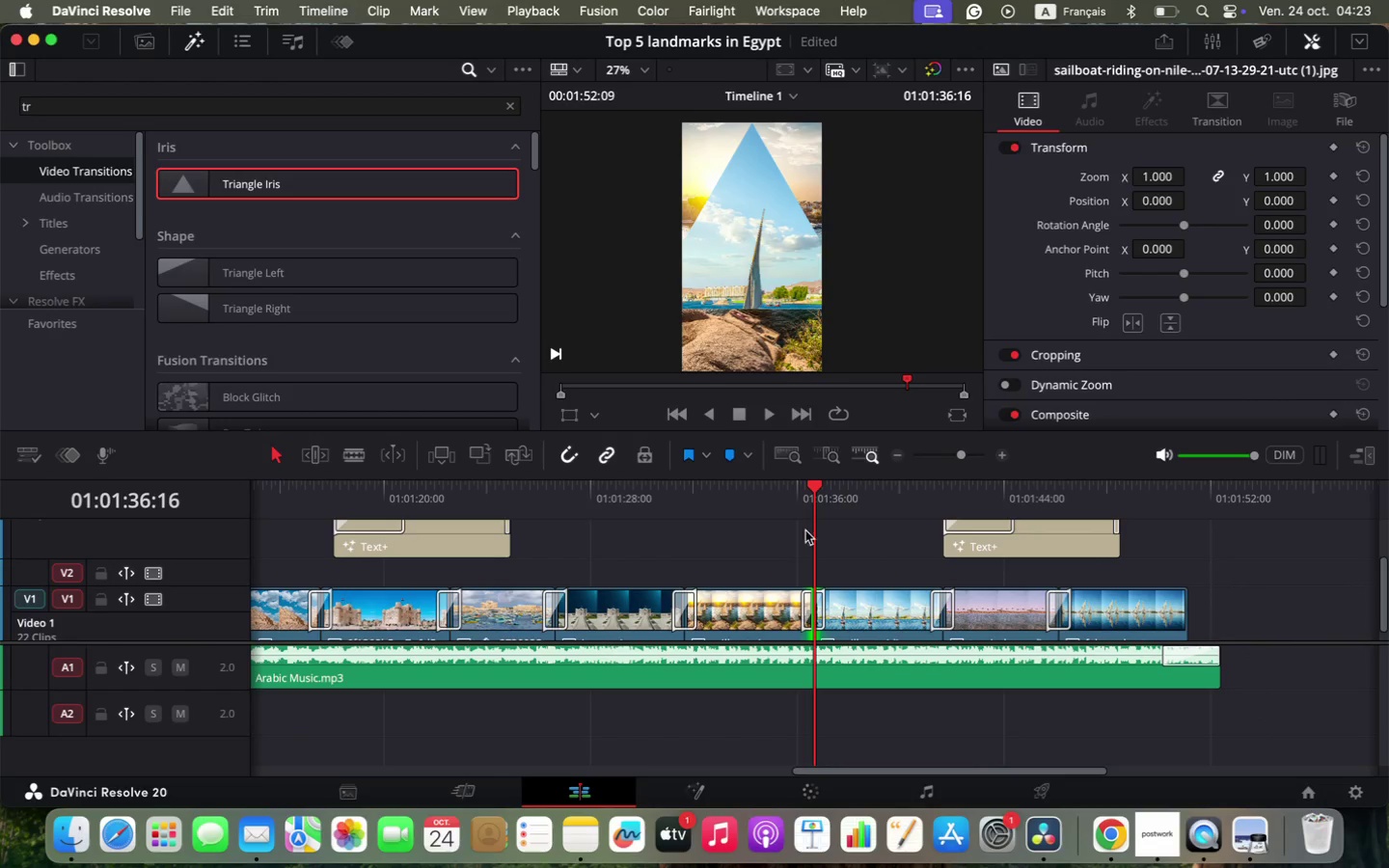 
left_click_drag(start_coordinate=[931, 503], to_coordinate=[1012, 505])
 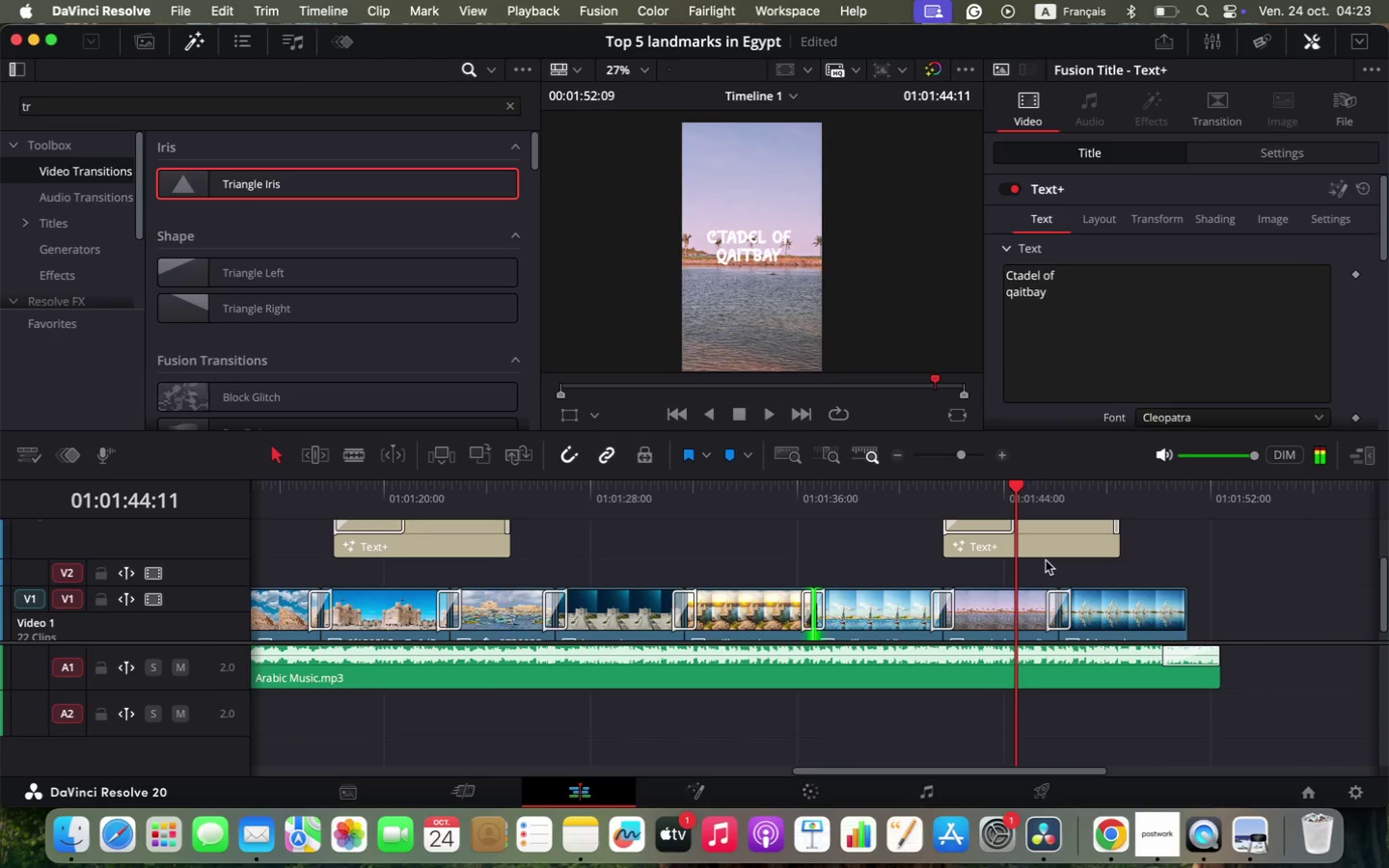 
left_click_drag(start_coordinate=[1070, 293], to_coordinate=[952, 273])
 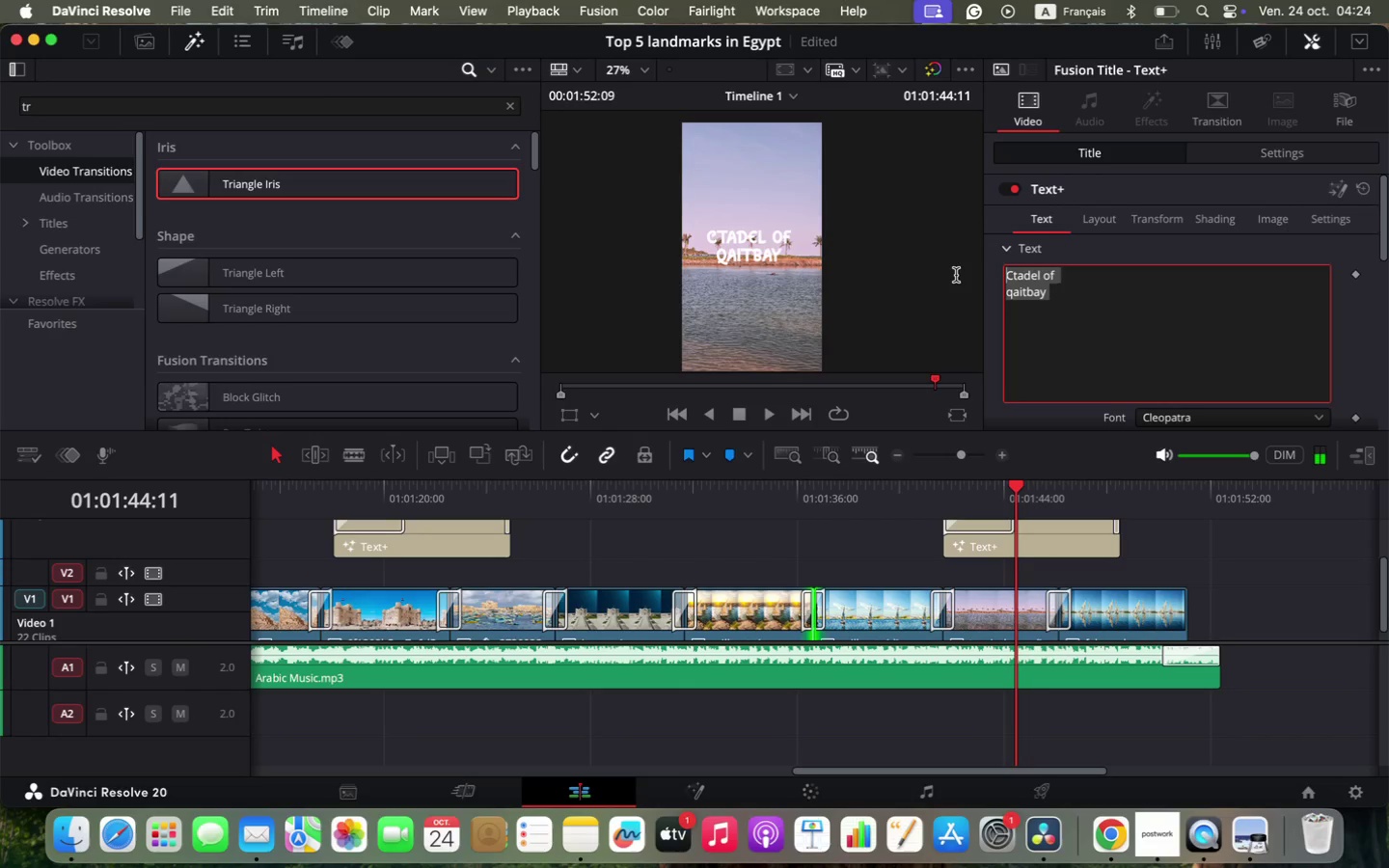 
type(Egyptinq)
 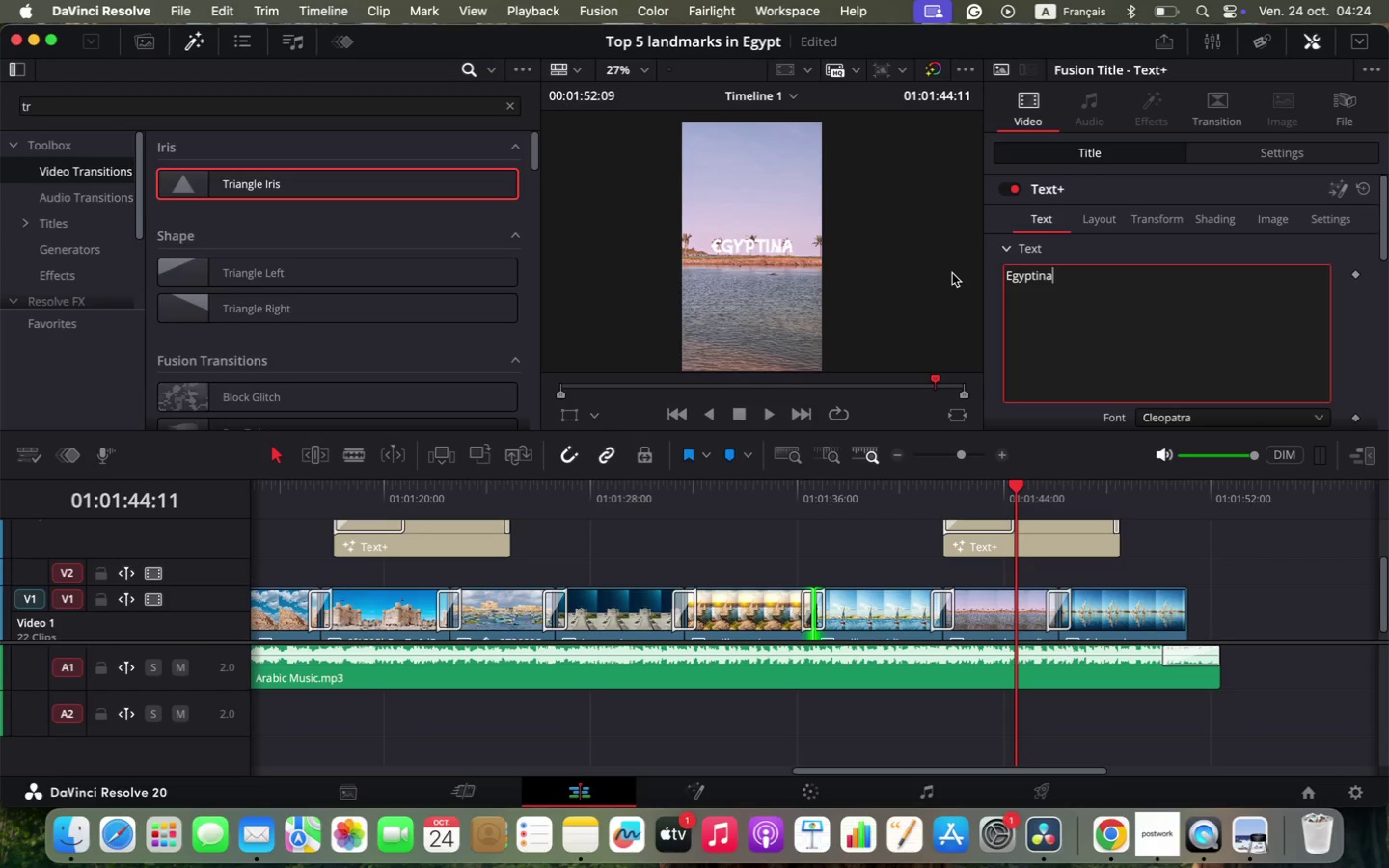 
key(Enter)
 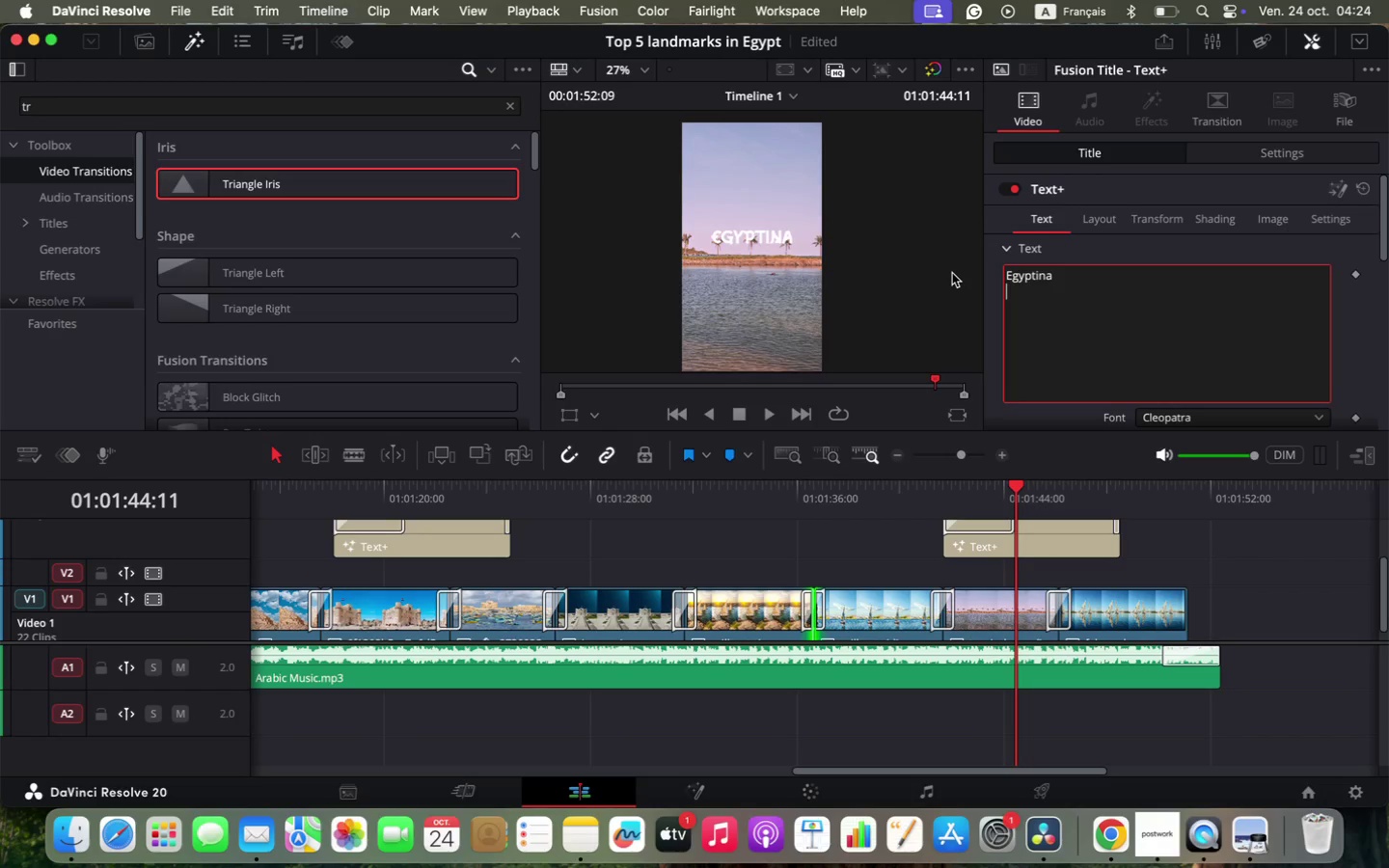 
key(Backspace)
key(Backspace)
key(Backspace)
type(qn)
 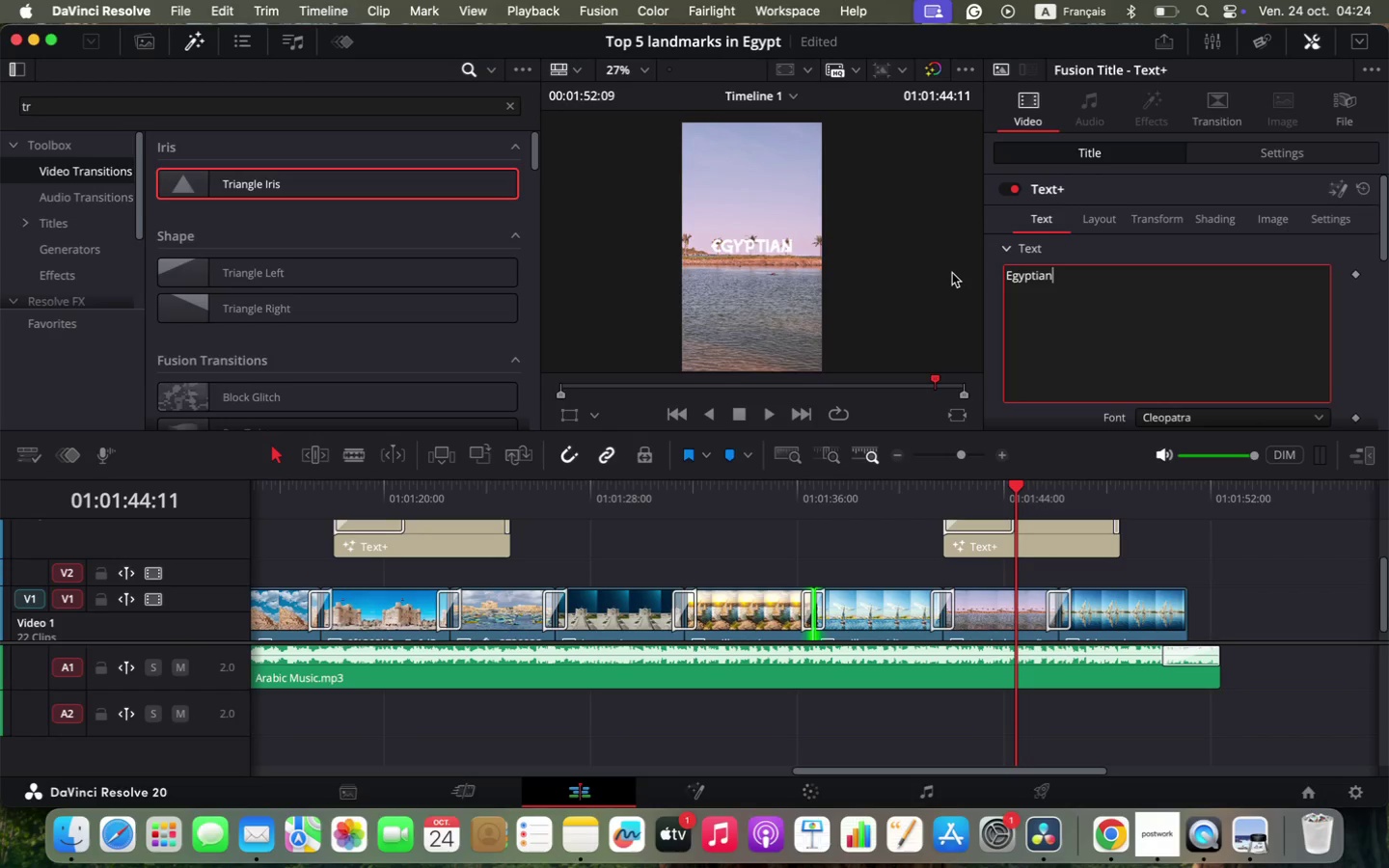 
key(Enter)
 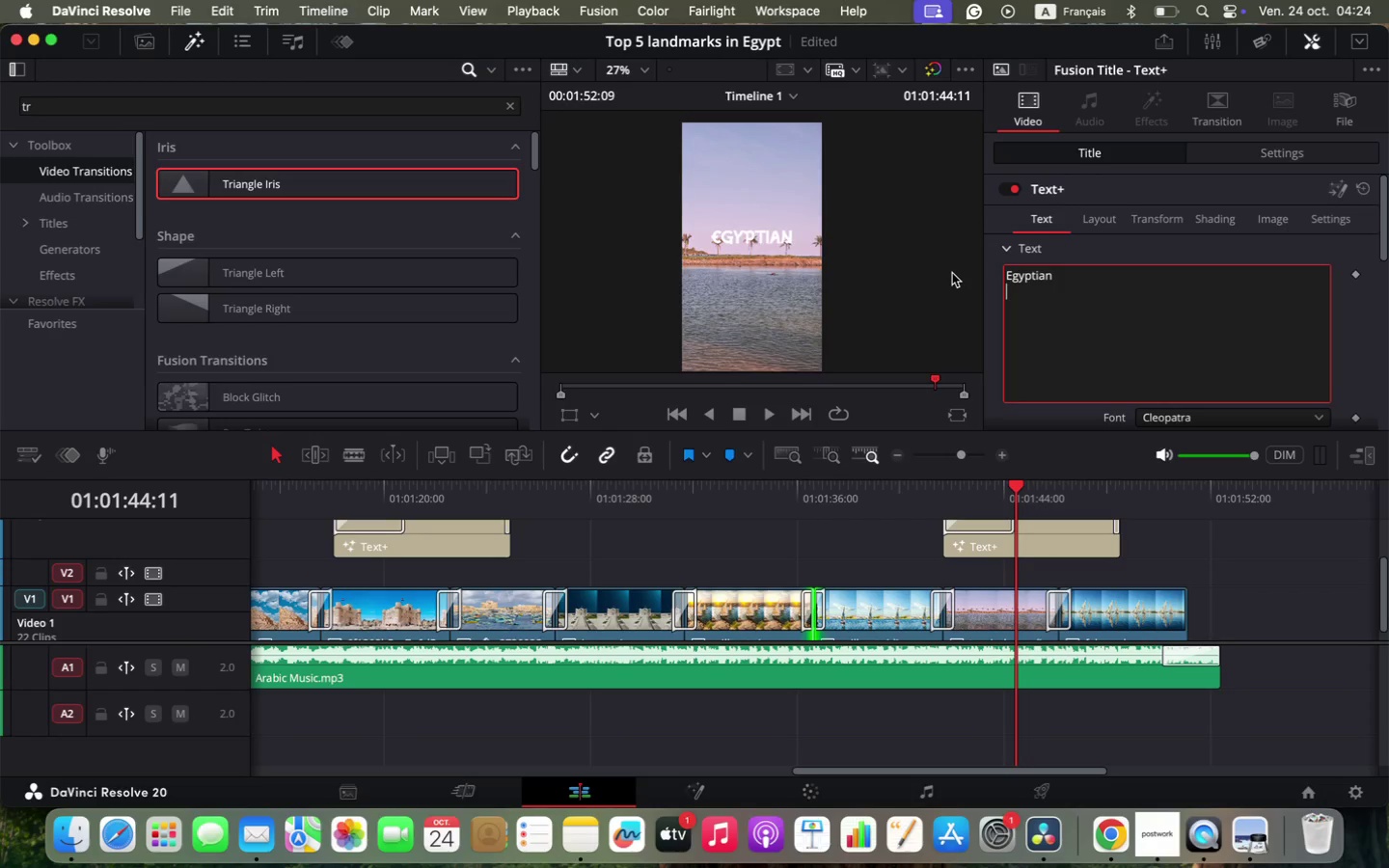 
type(Nile)
 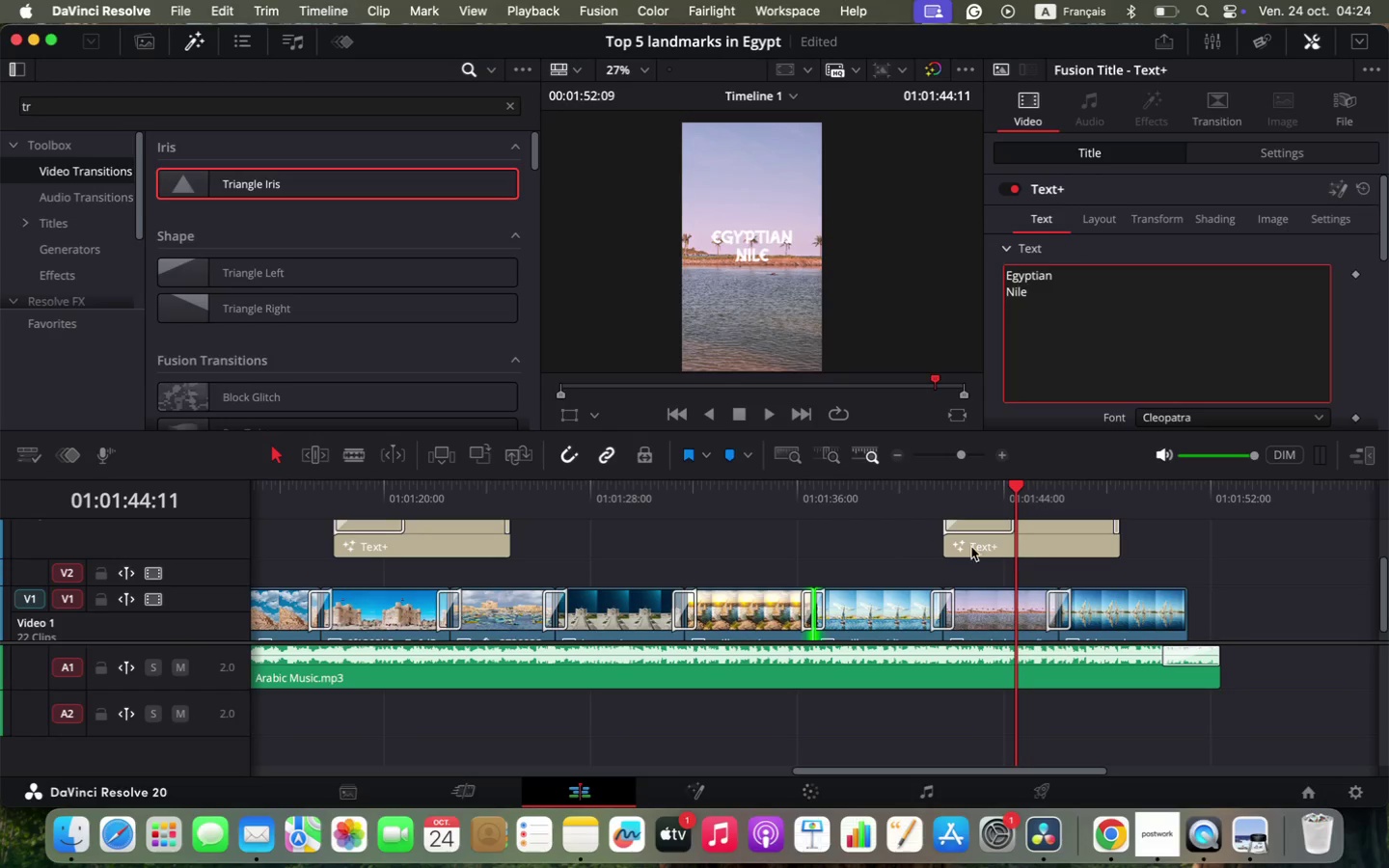 
right_click([1182, 605])
 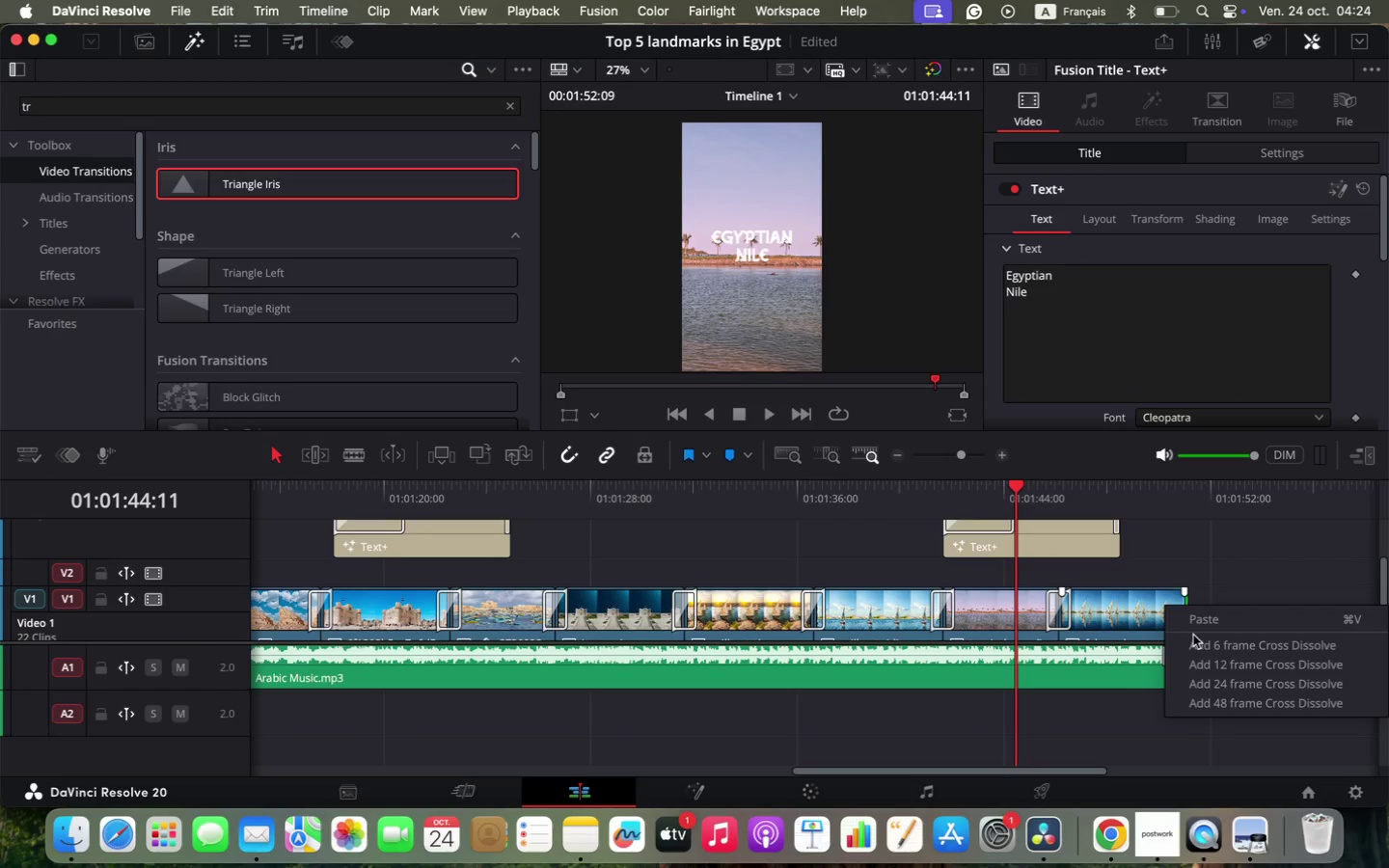 
left_click([1191, 619])
 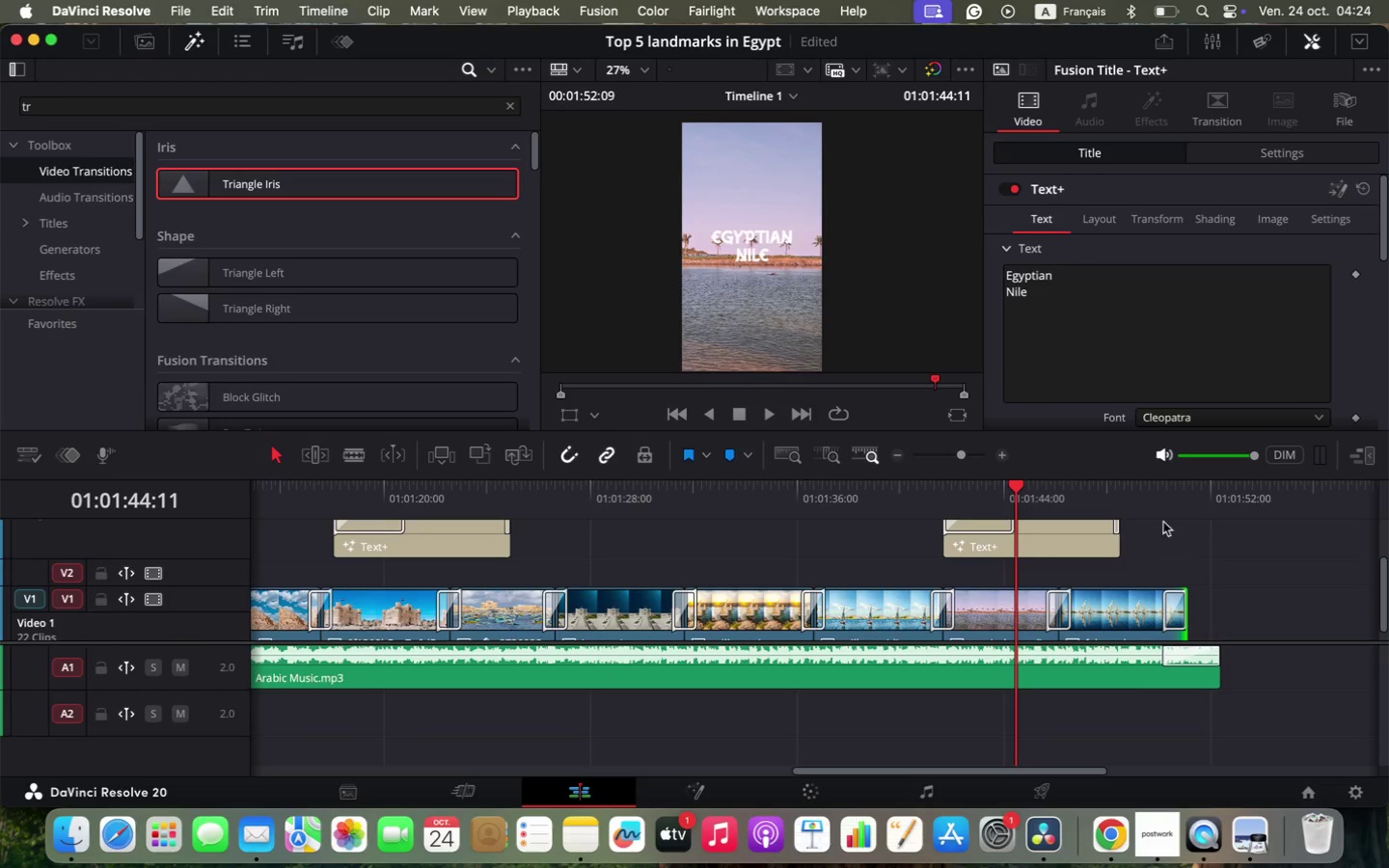 
left_click([1158, 514])
 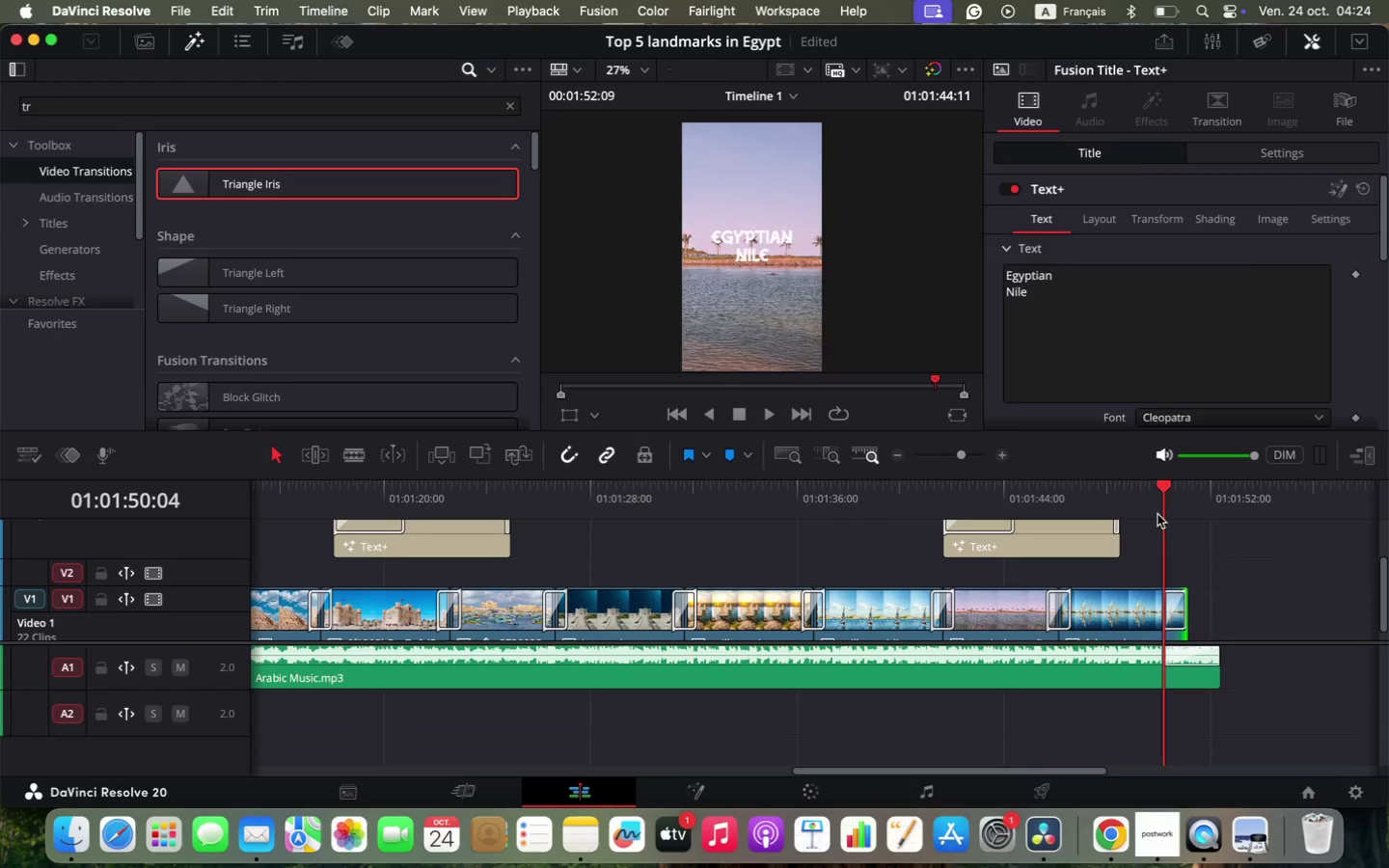 
key(Space)
 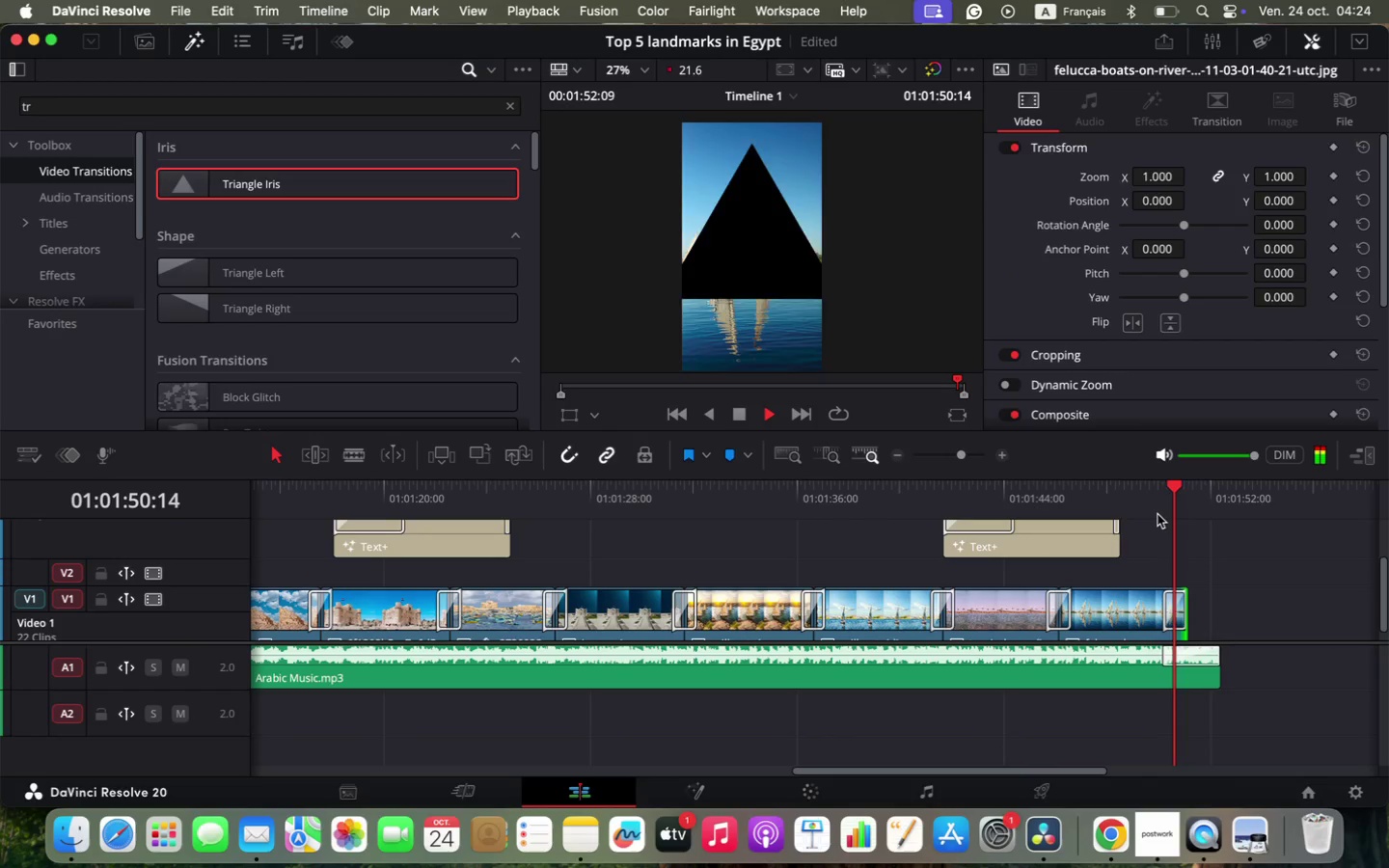 
key(Space)
 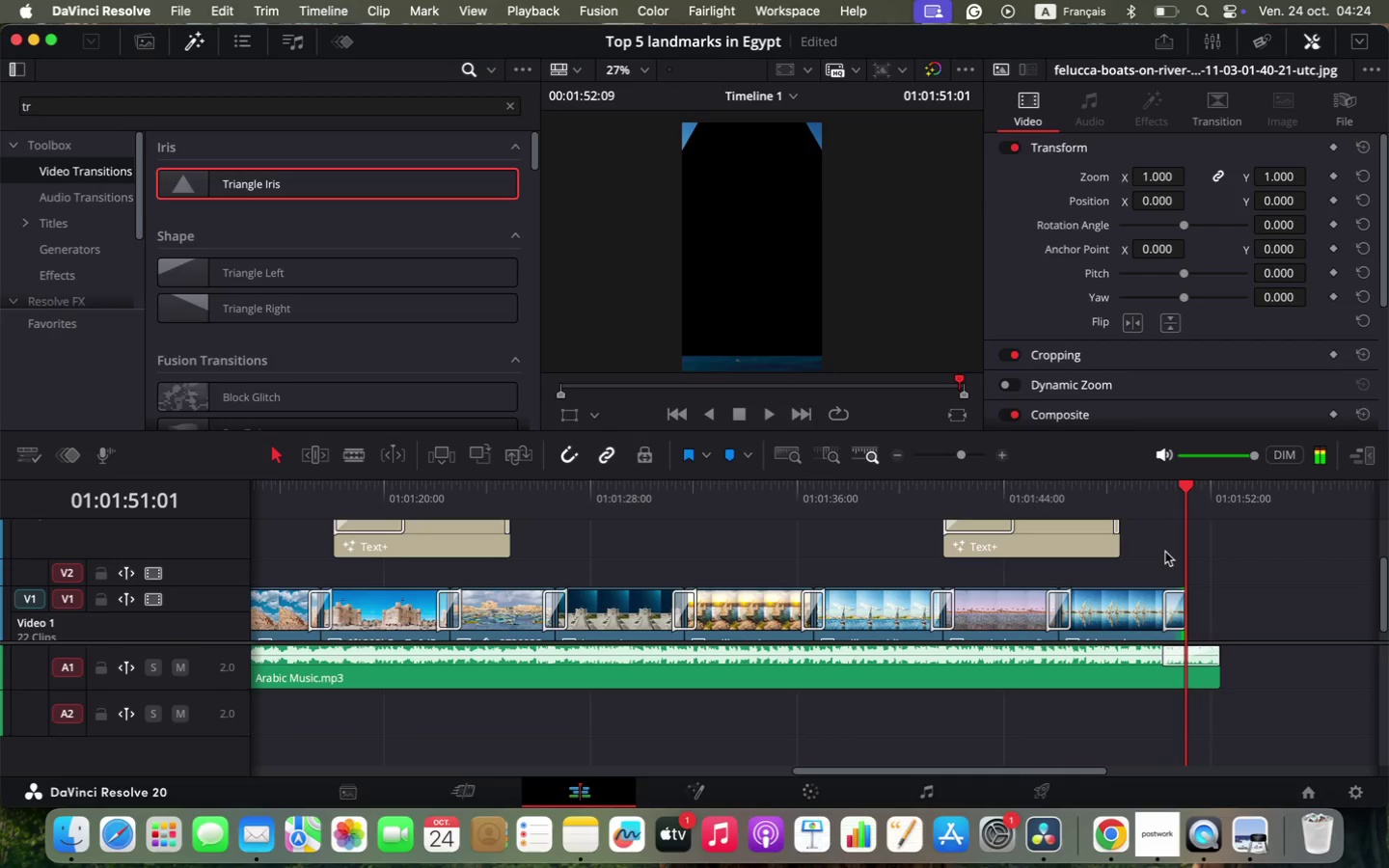 
key(Meta+CommandLeft)
 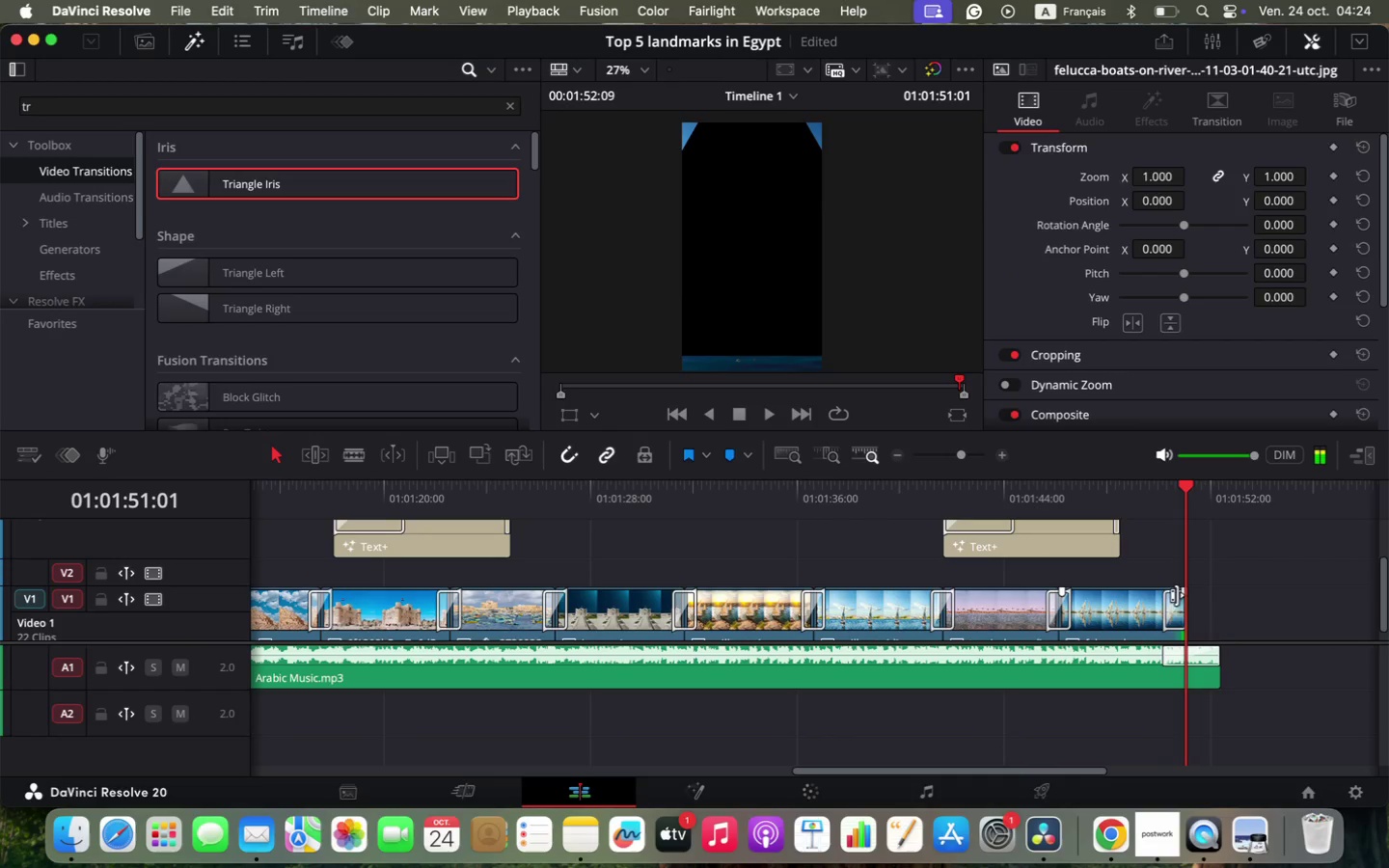 
key(Meta+W)
 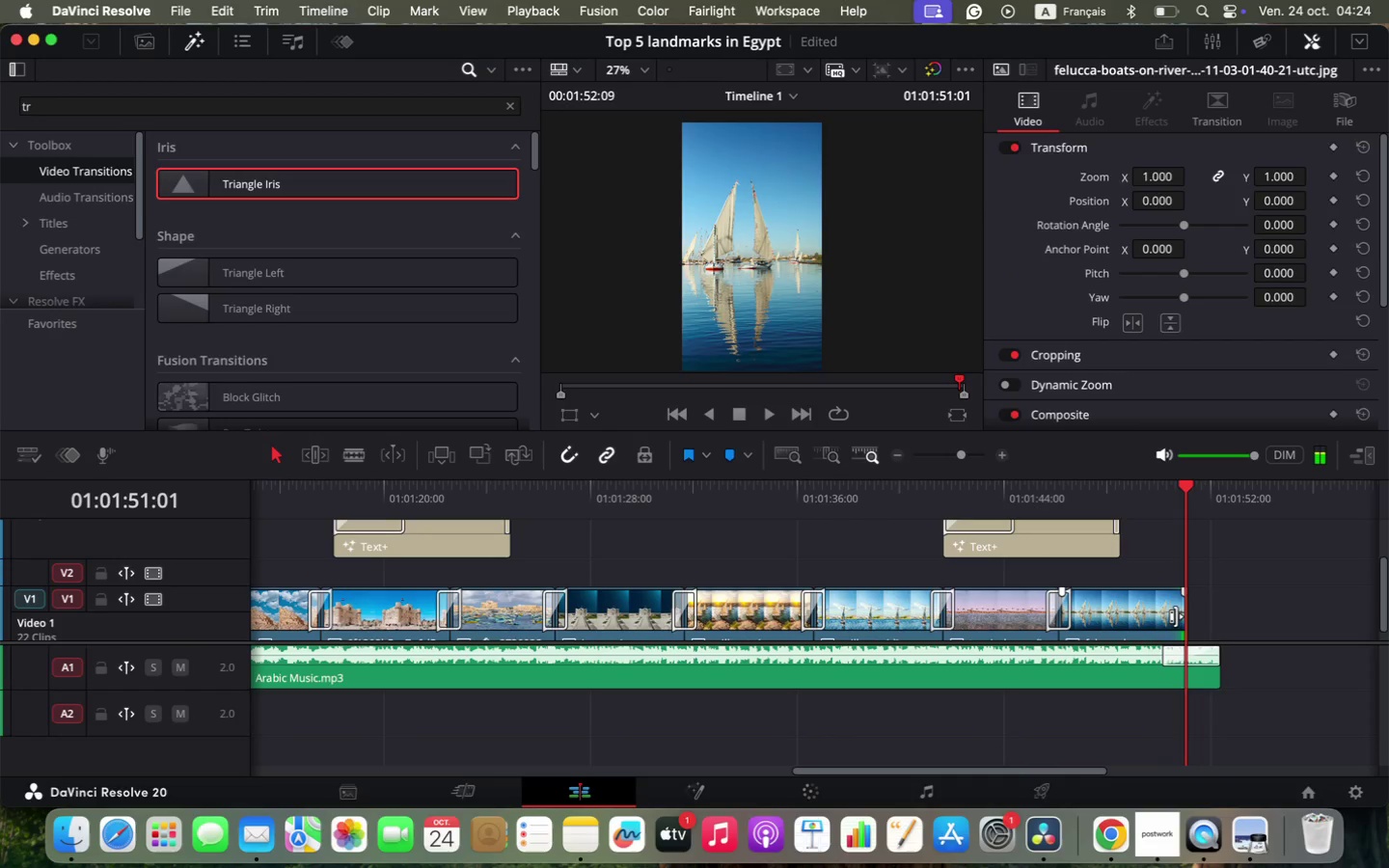 
right_click([1176, 616])
 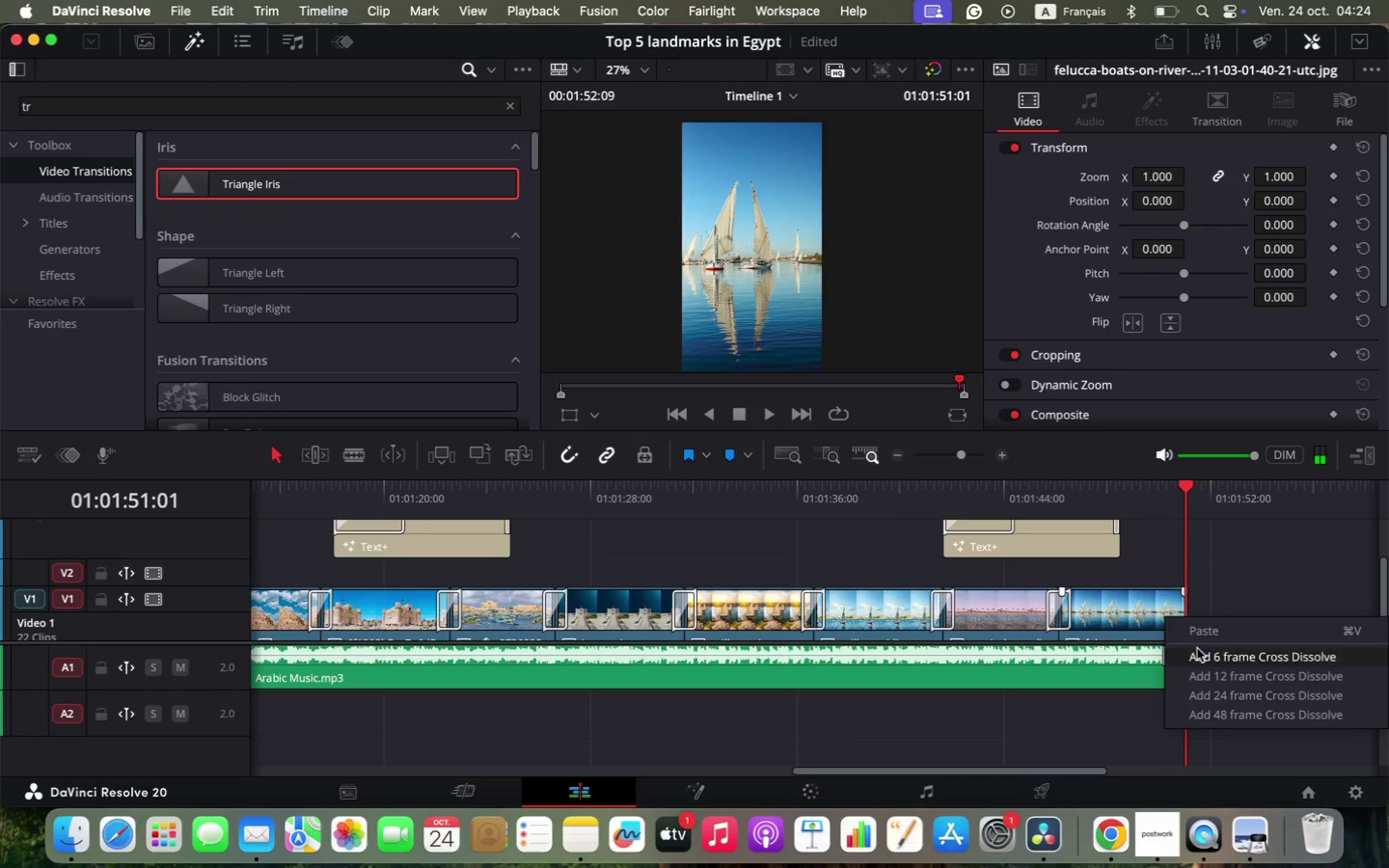 
left_click([1197, 648])
 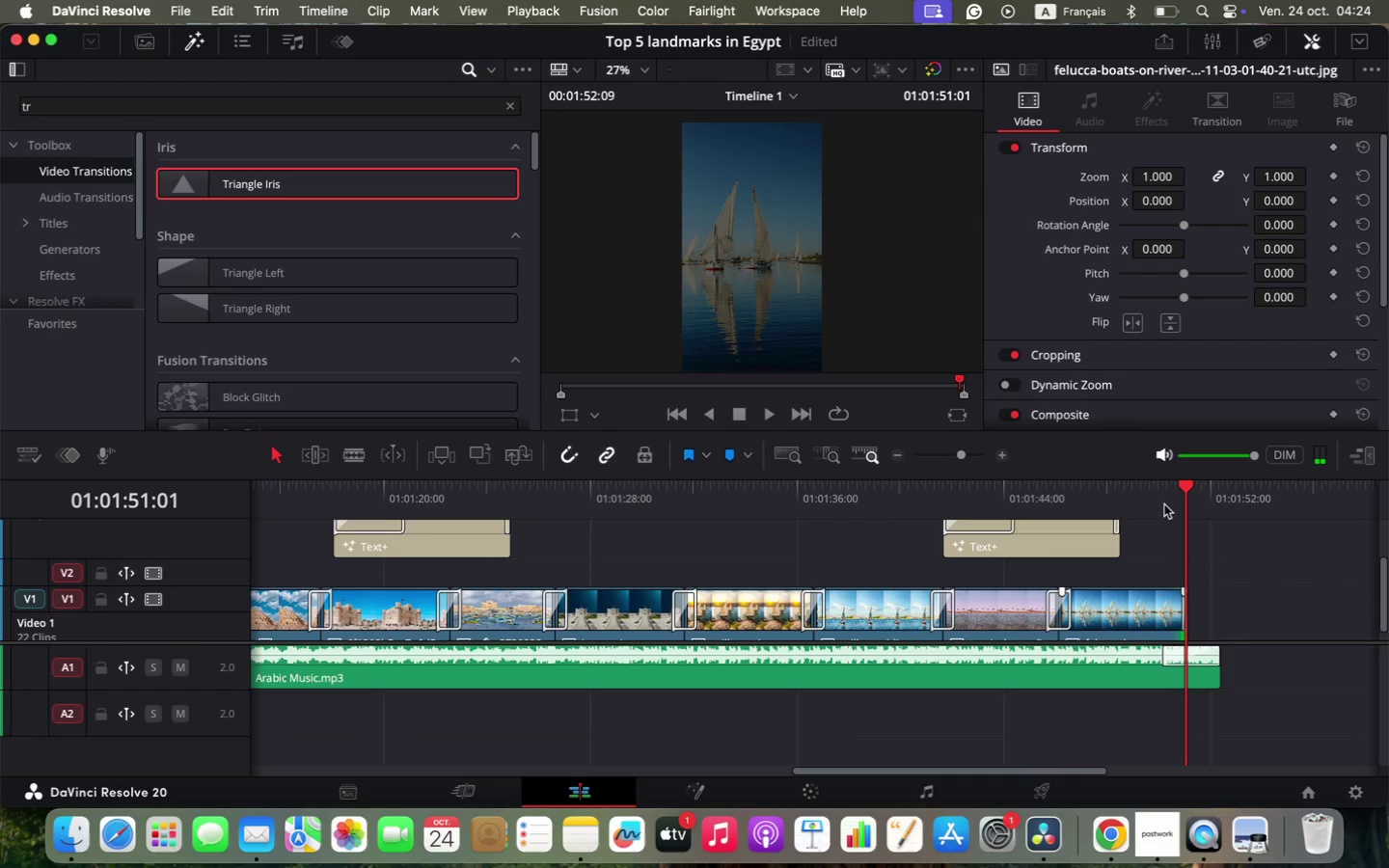 
left_click([1164, 495])
 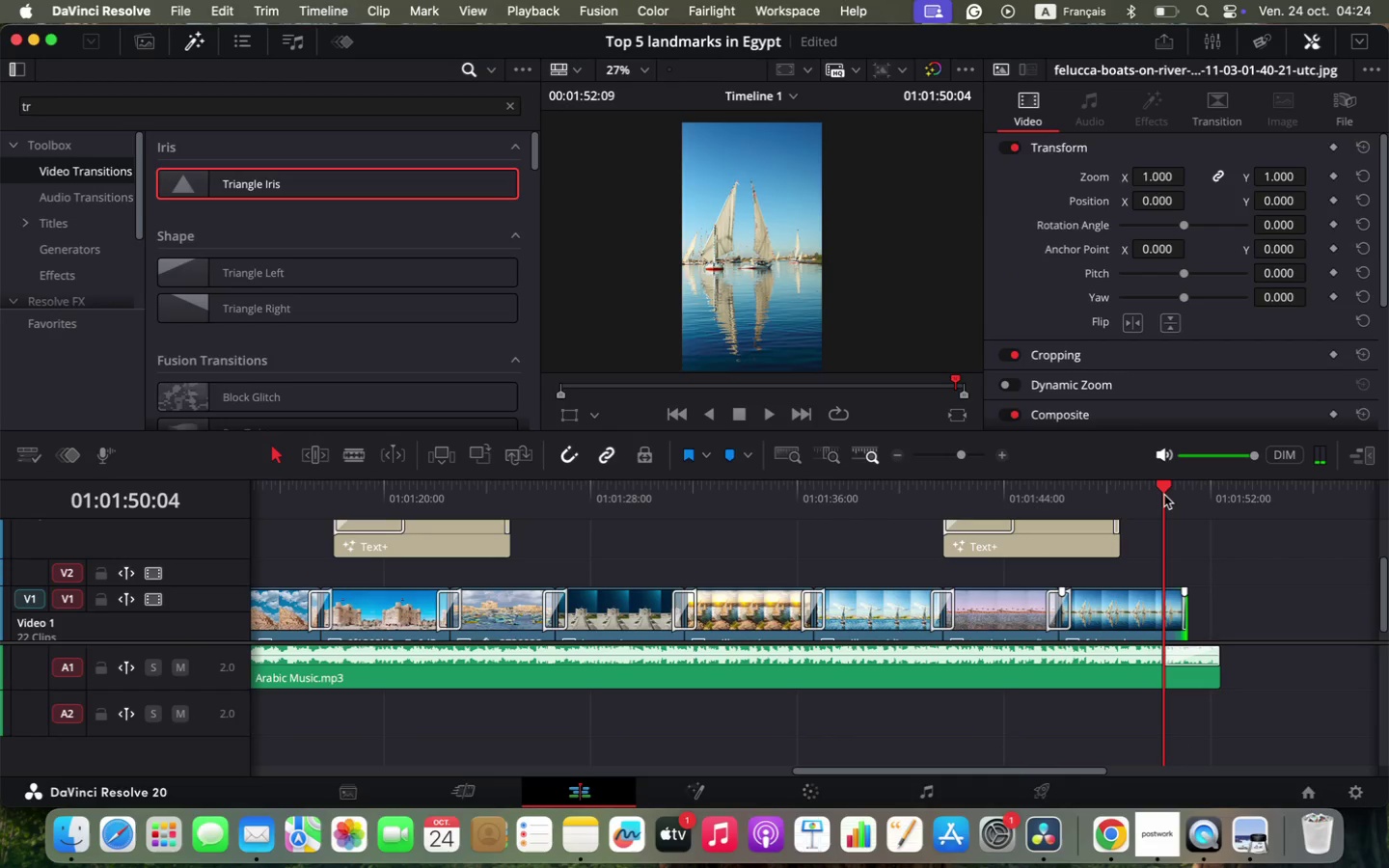 
key(Space)
 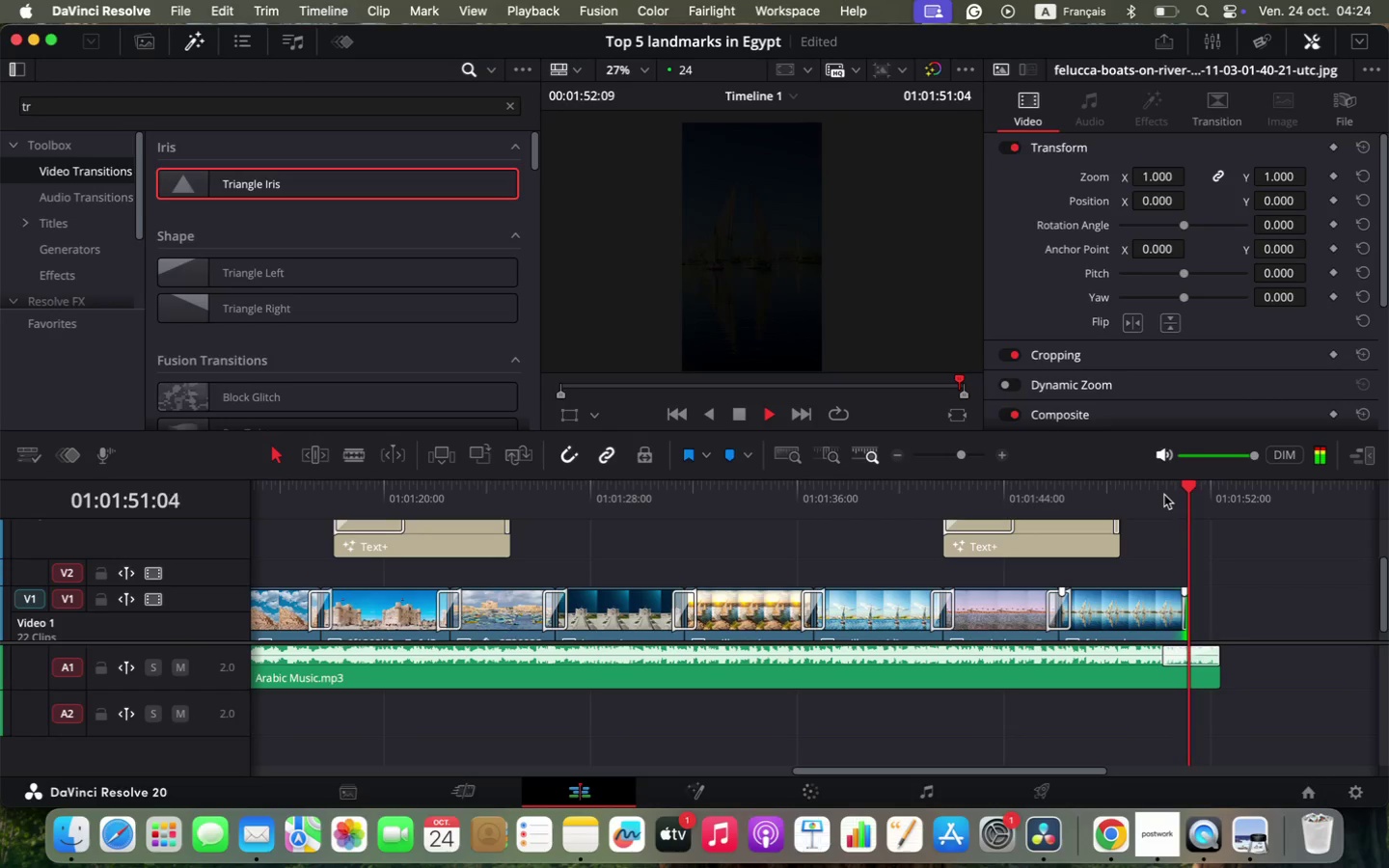 
key(Space)
 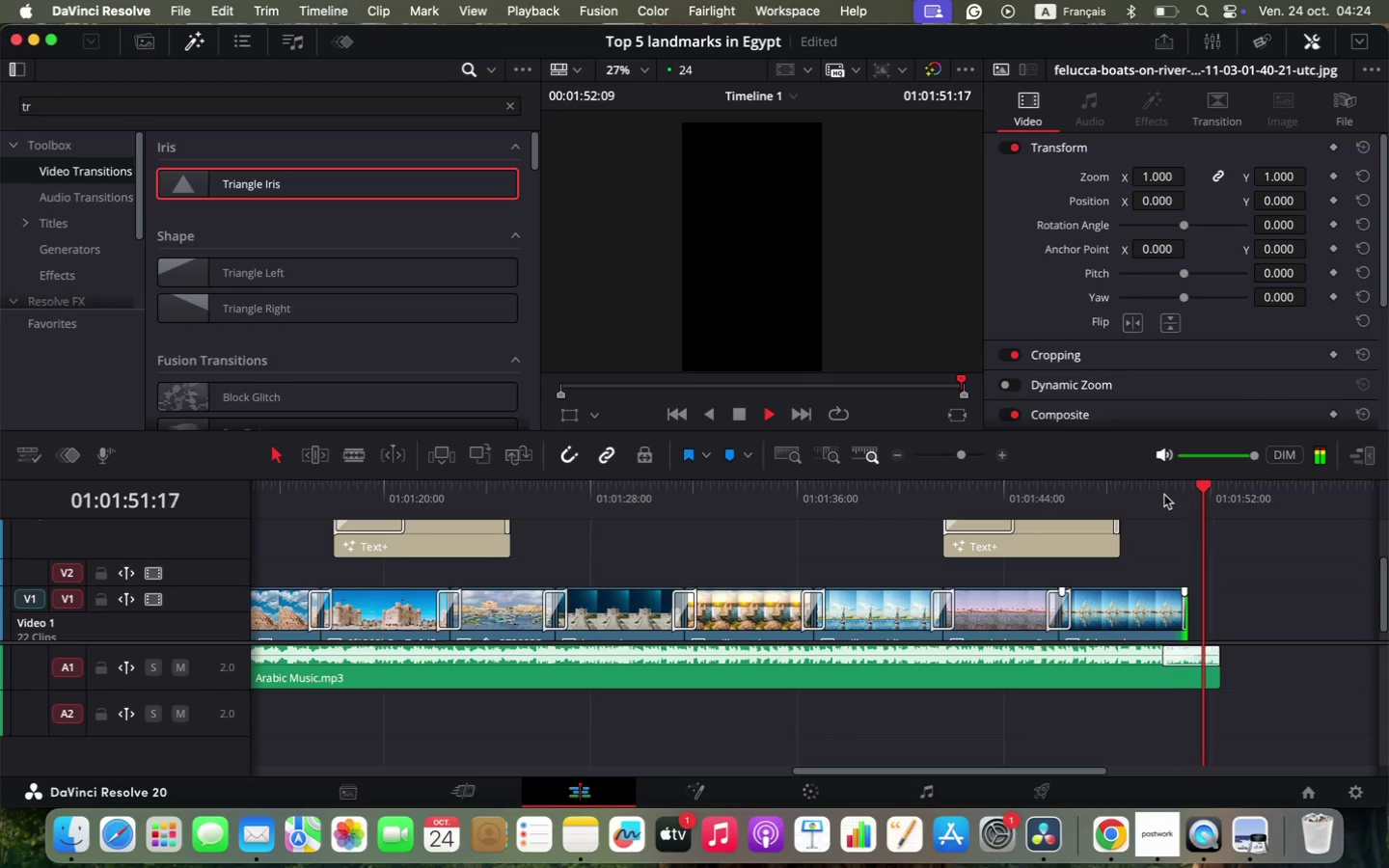 
hold_key(key=OptionLeft, duration=1.01)
scroll: coordinate [1218, 608], scroll_direction: up, amount: 8.0
 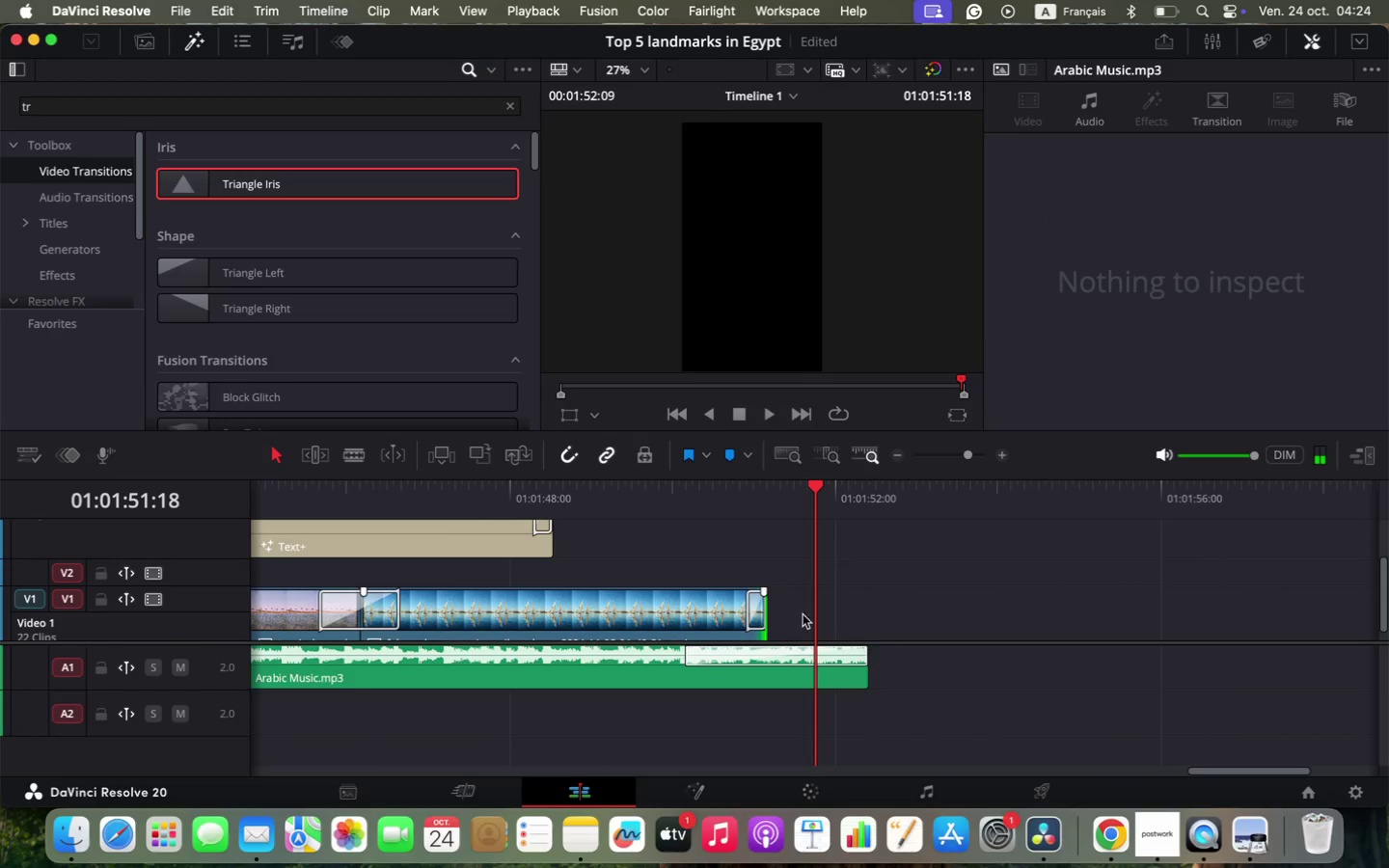 
left_click_drag(start_coordinate=[749, 607], to_coordinate=[665, 608])
 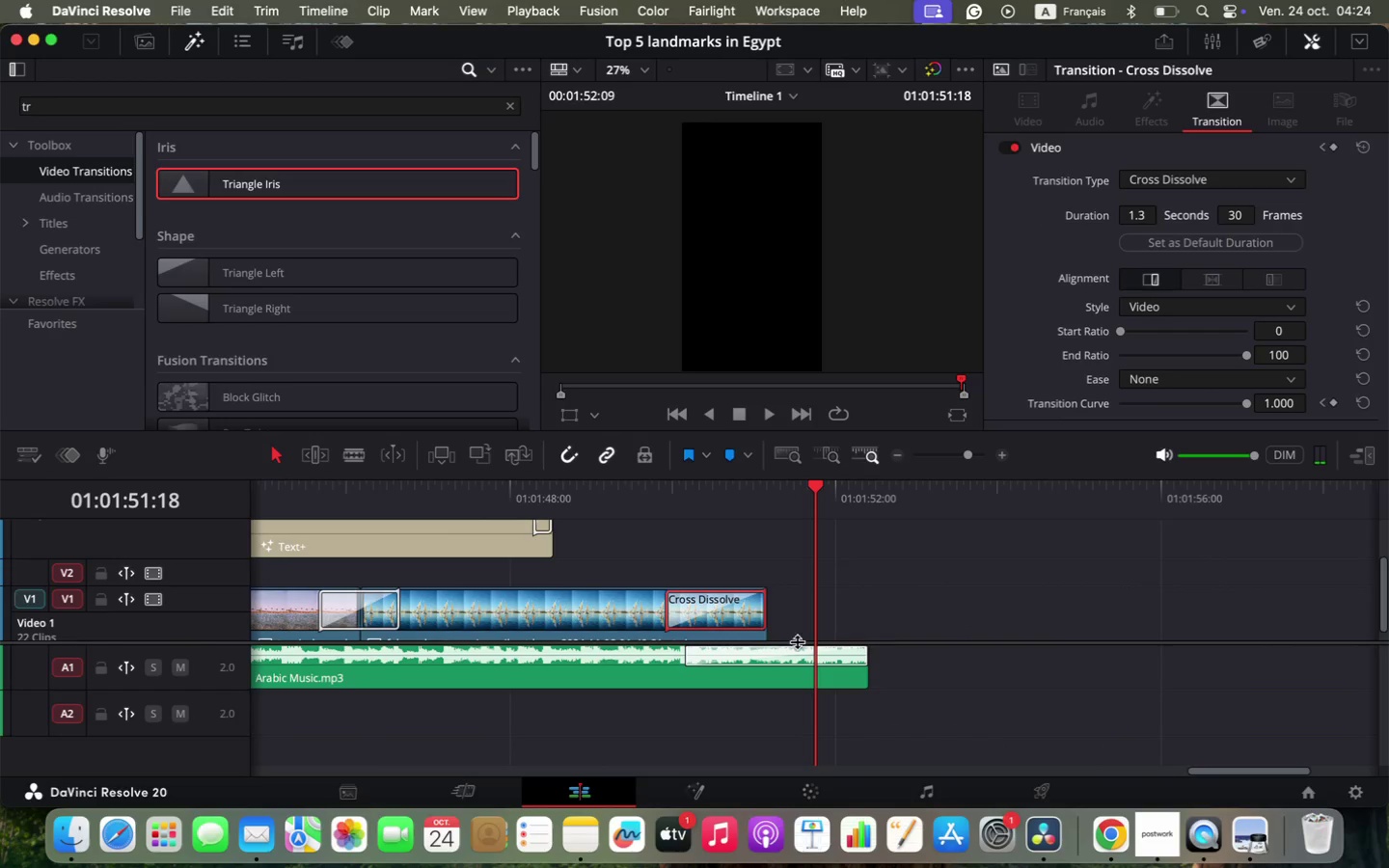 
left_click_drag(start_coordinate=[865, 664], to_coordinate=[785, 659])
 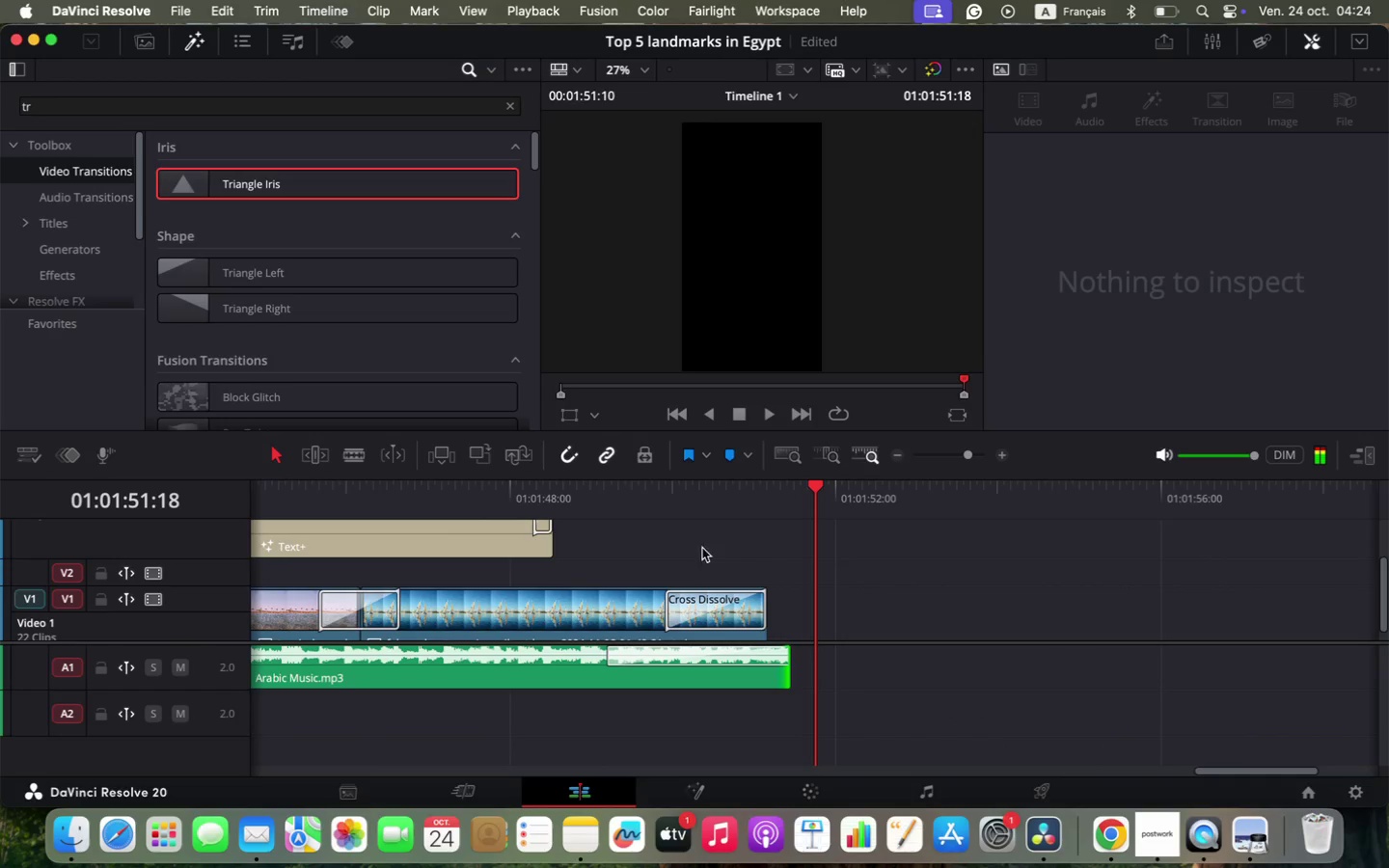 
left_click([657, 507])
 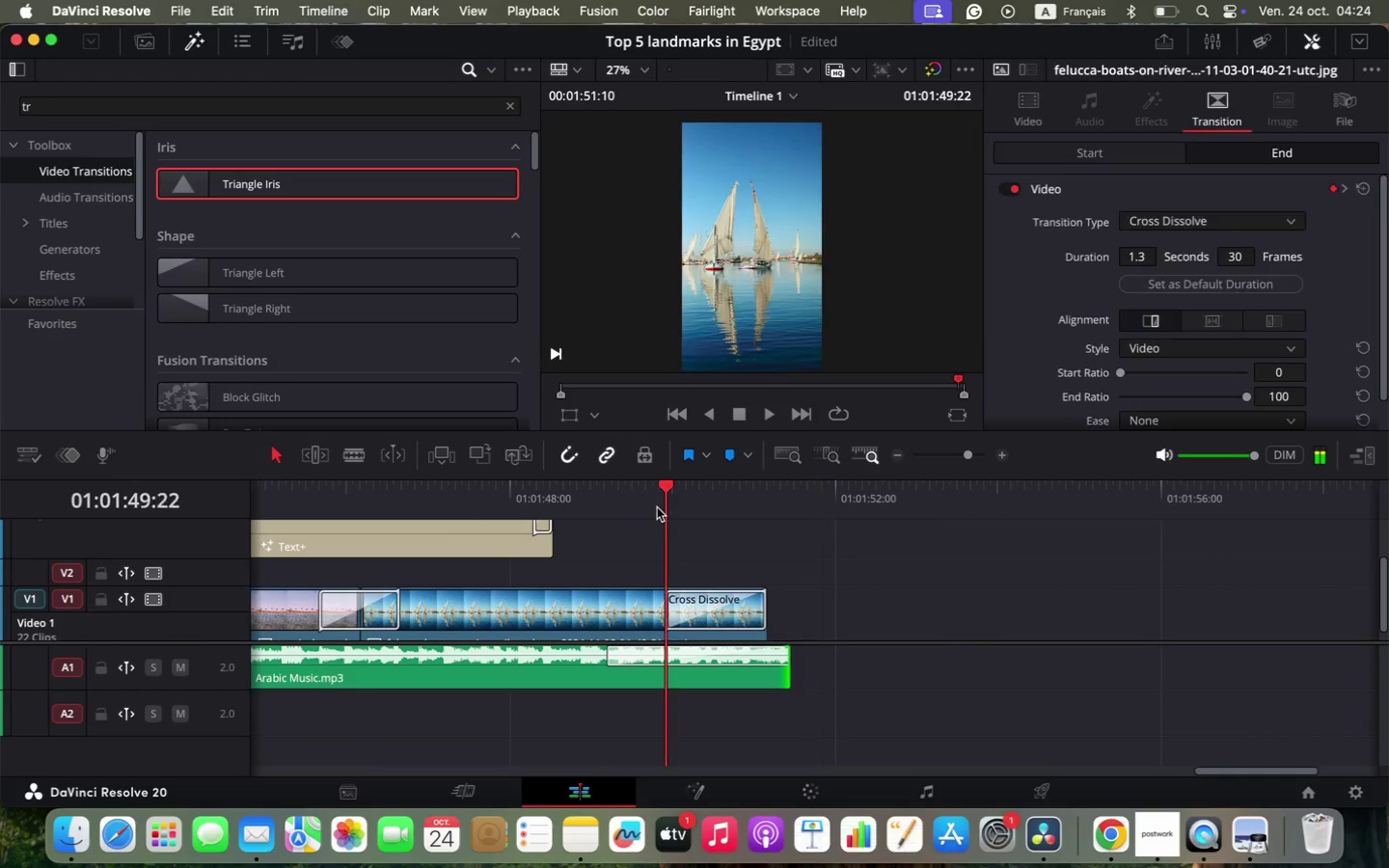 
key(Space)
 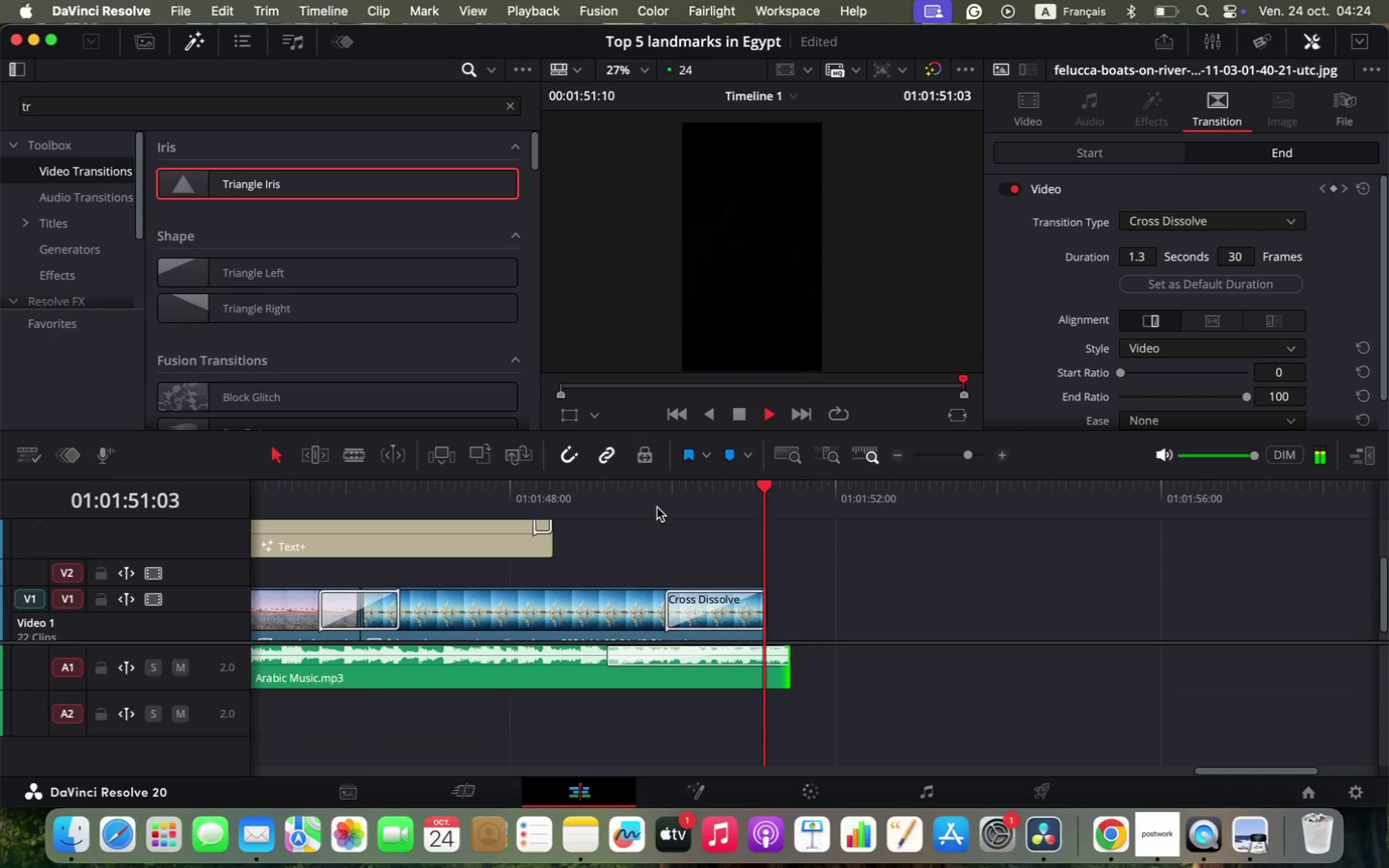 
key(Space)
 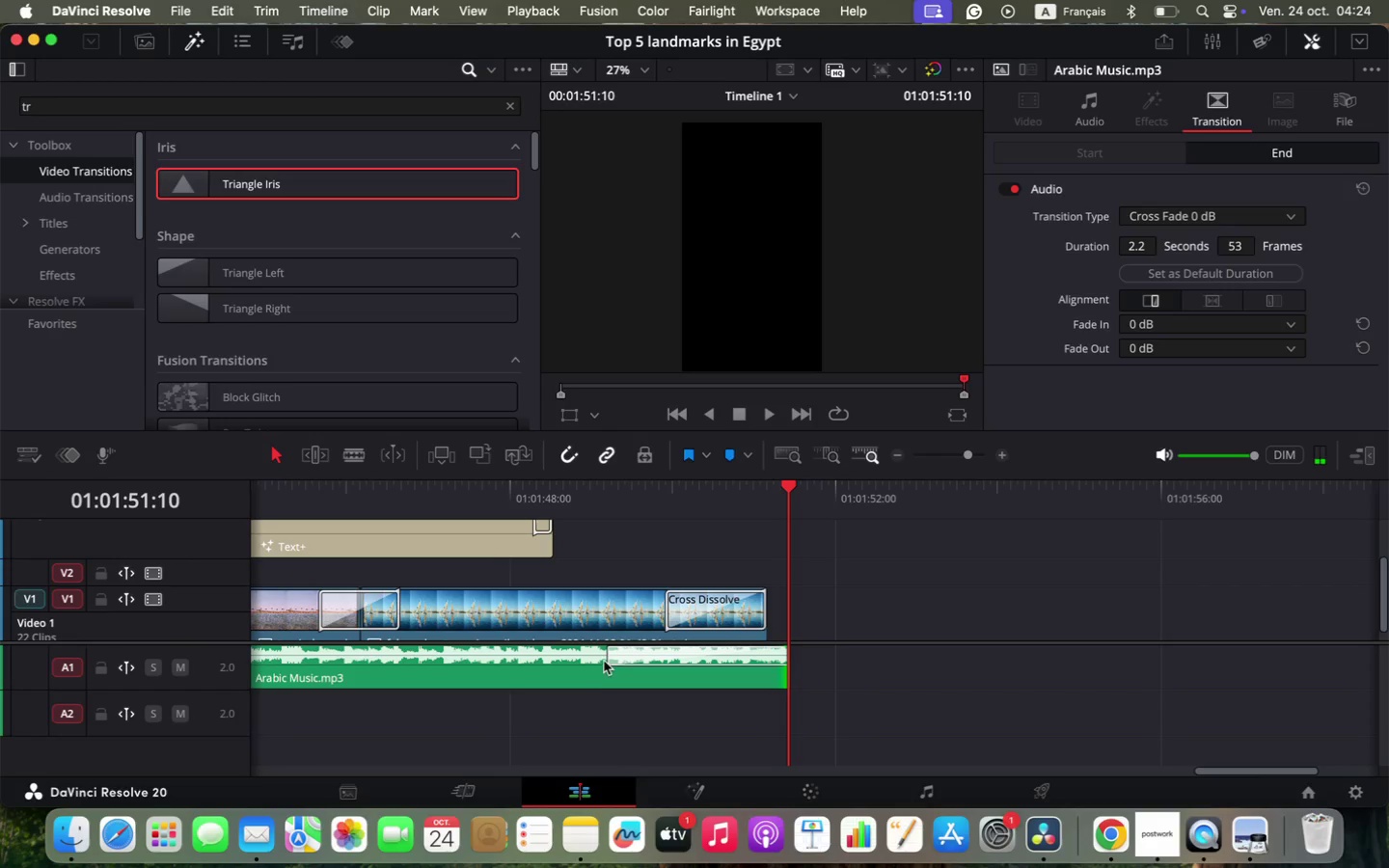 
left_click_drag(start_coordinate=[609, 656], to_coordinate=[481, 645])
 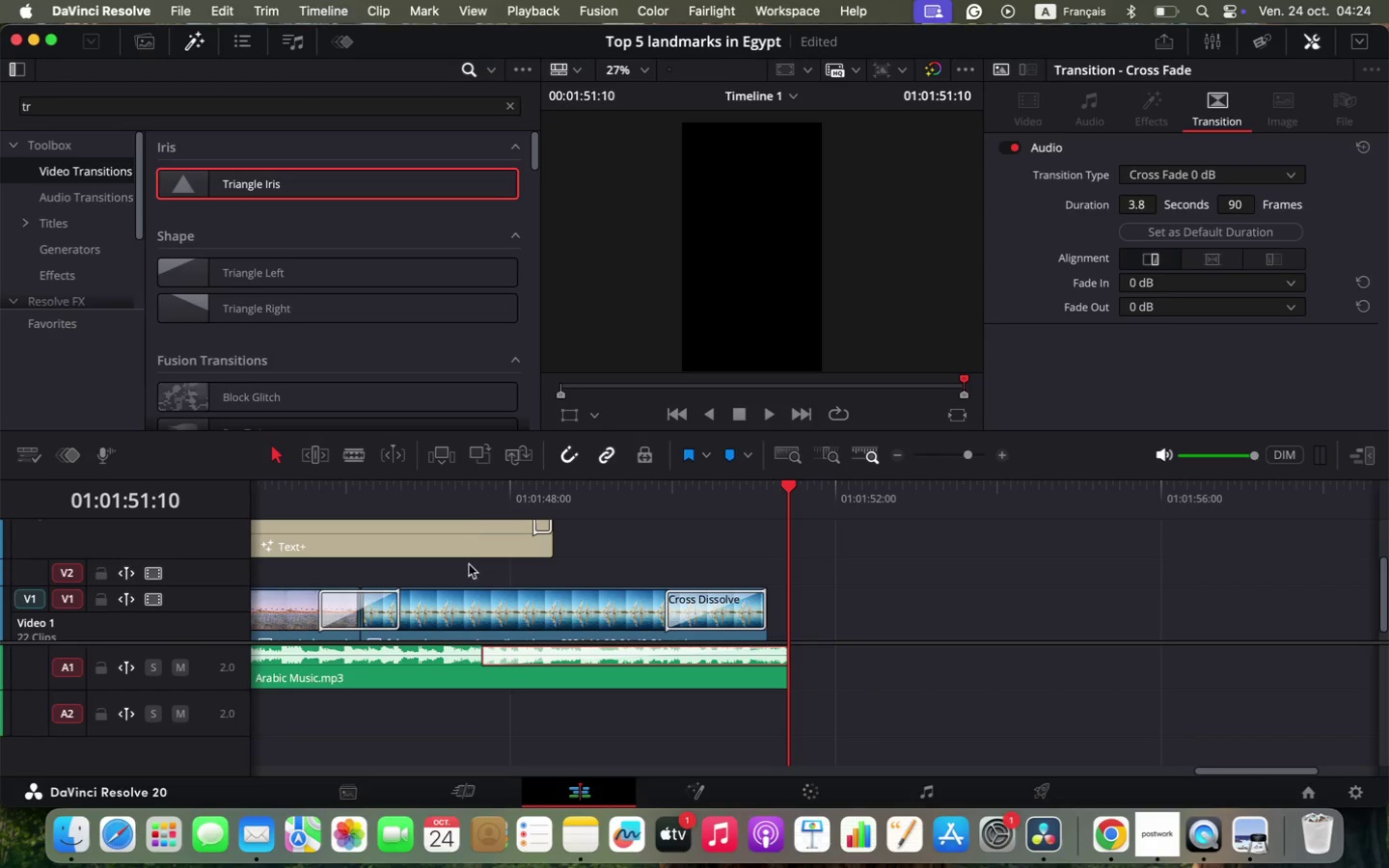 
left_click([473, 491])
 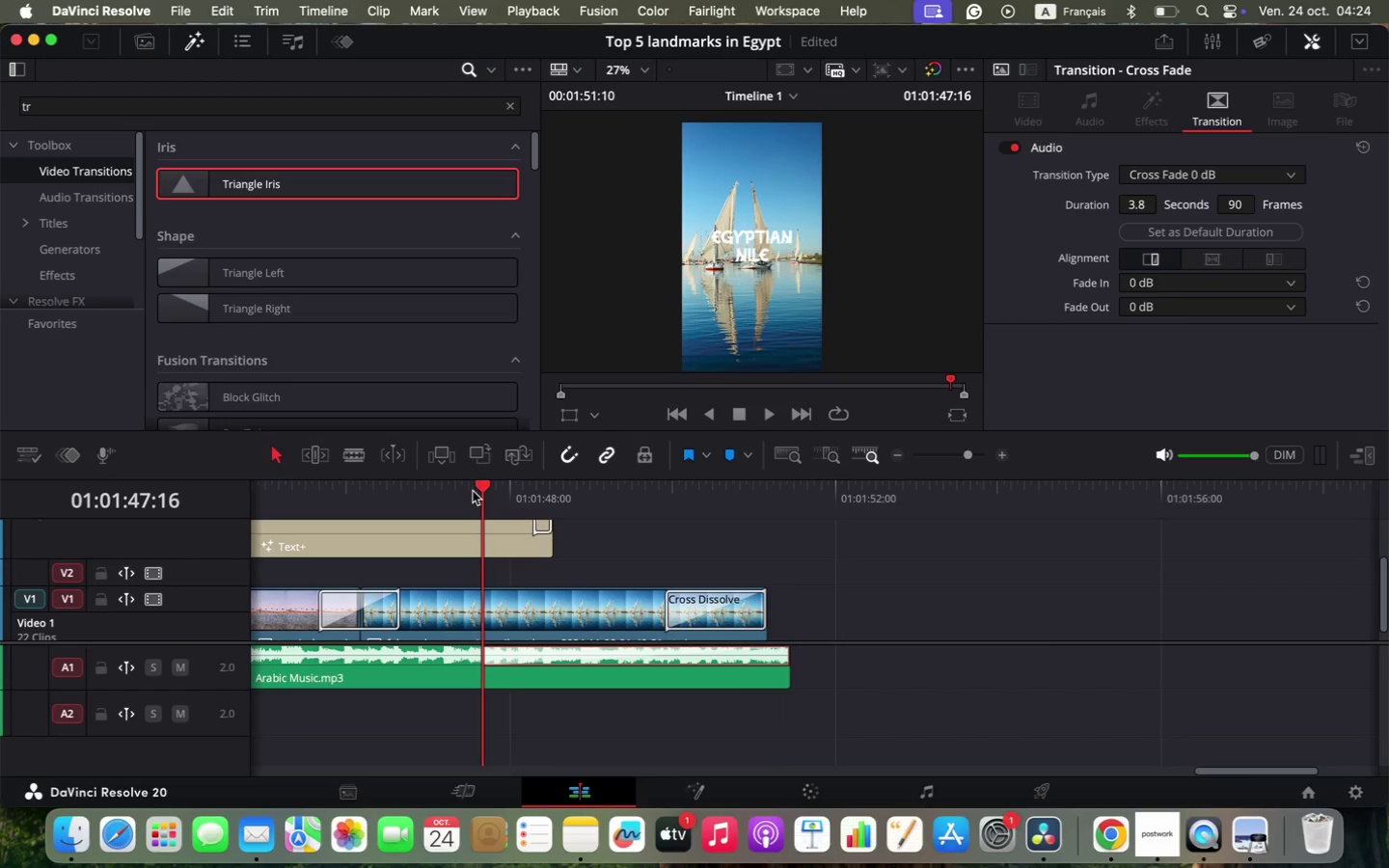 
key(Space)
 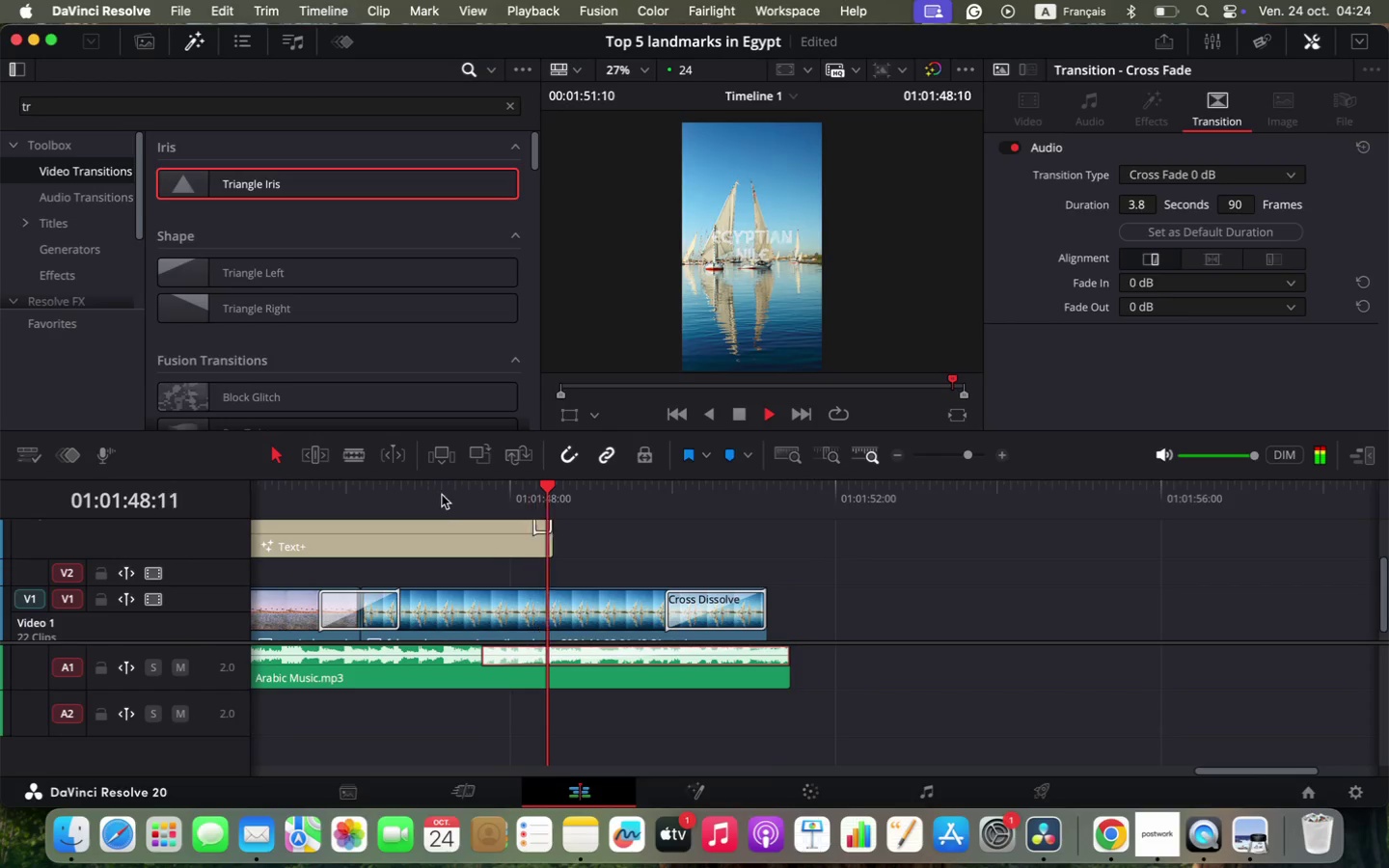 
hold_key(key=OptionLeft, duration=0.6)
scroll: coordinate [479, 563], scroll_direction: down, amount: 2.0
 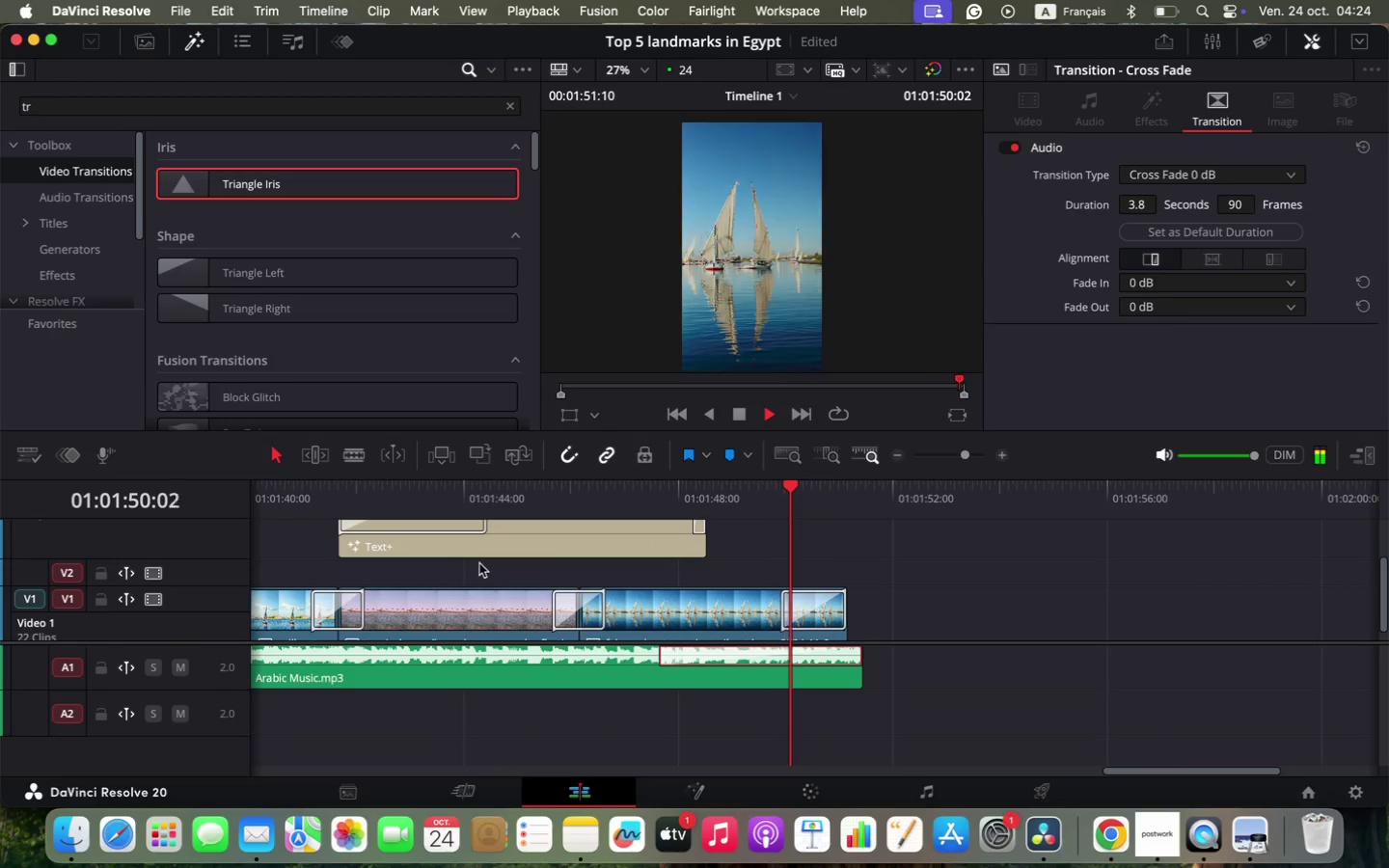 
key(Space)
 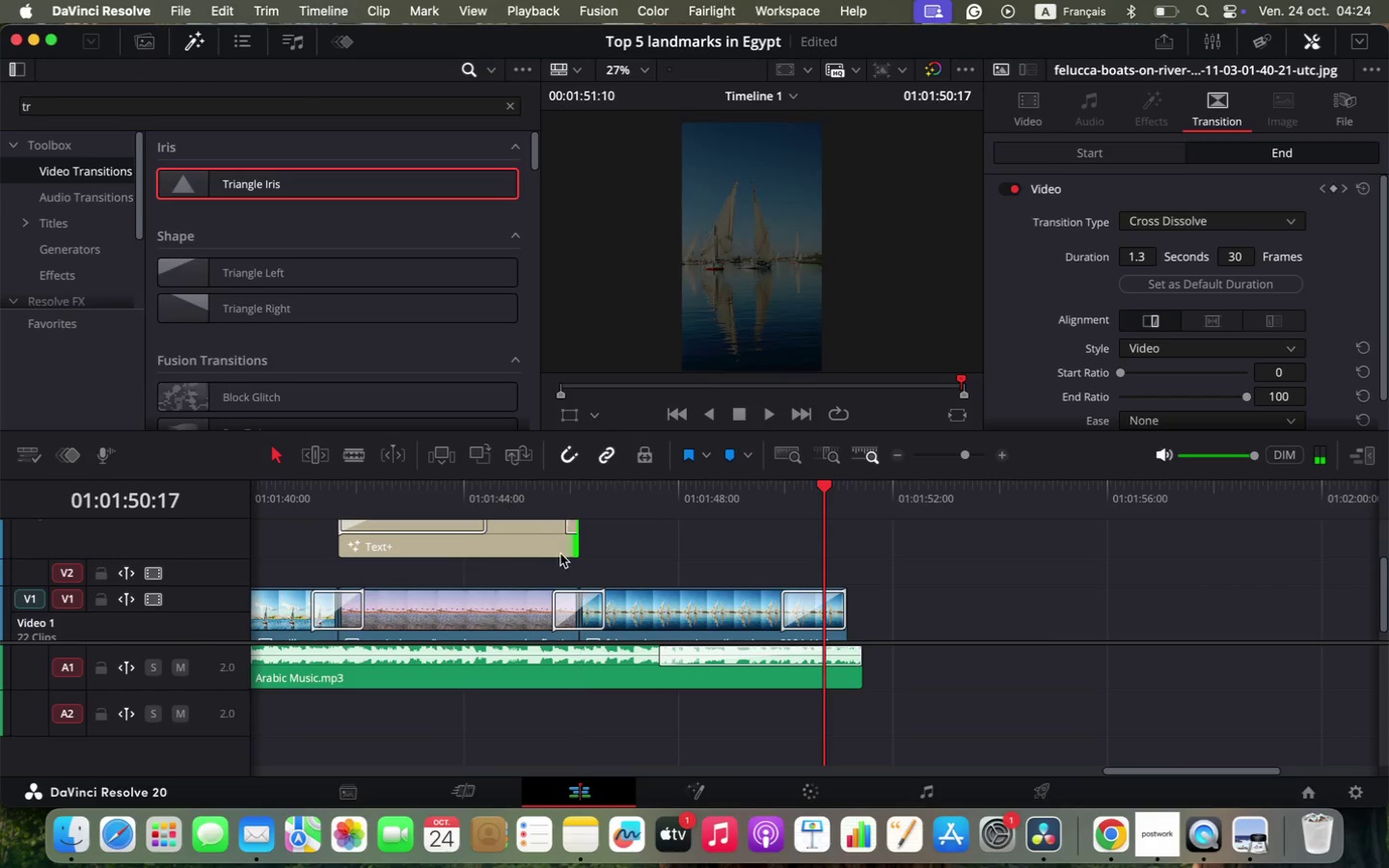 
left_click_drag(start_coordinate=[699, 548], to_coordinate=[568, 554])
 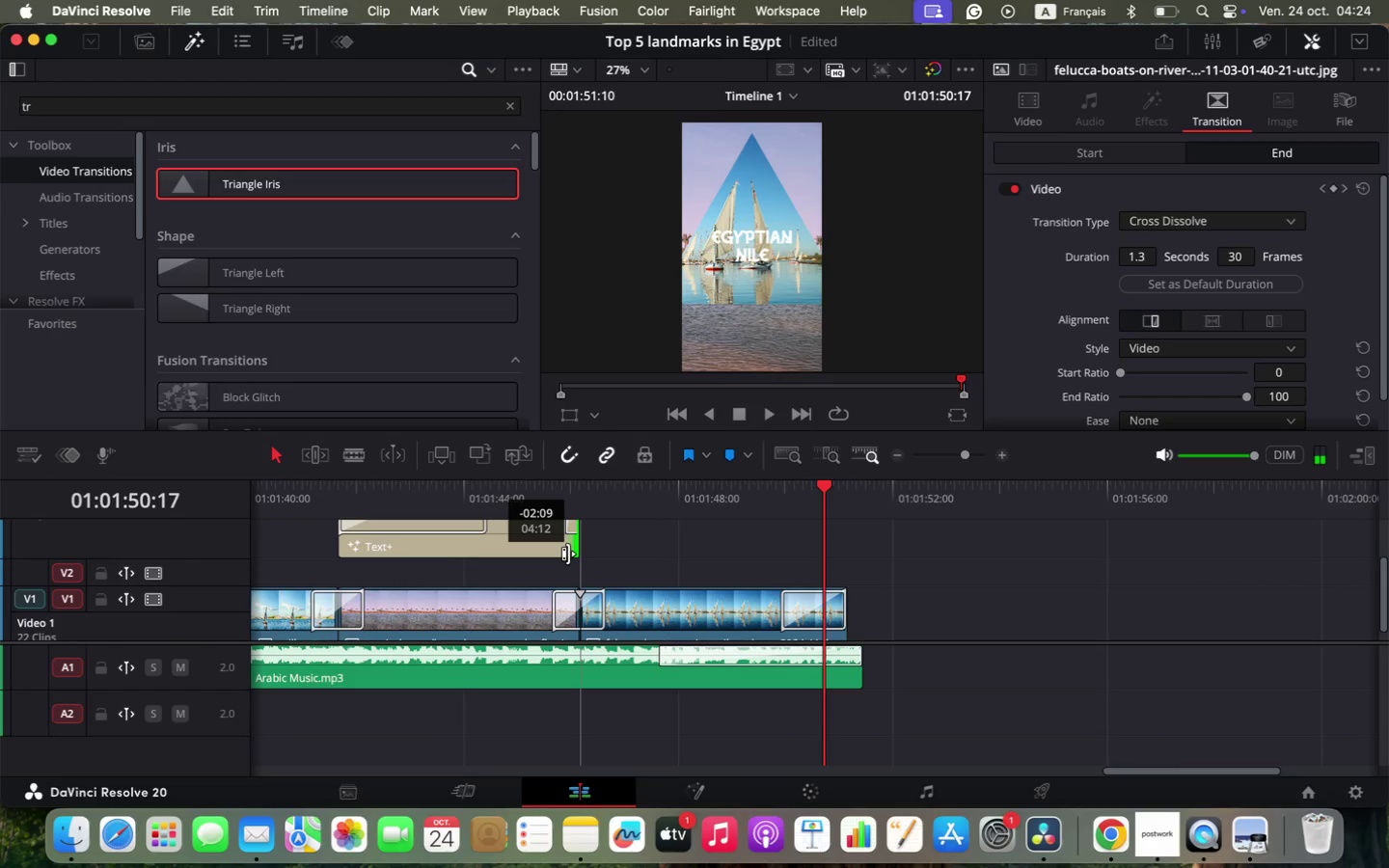 
left_click([548, 485])
 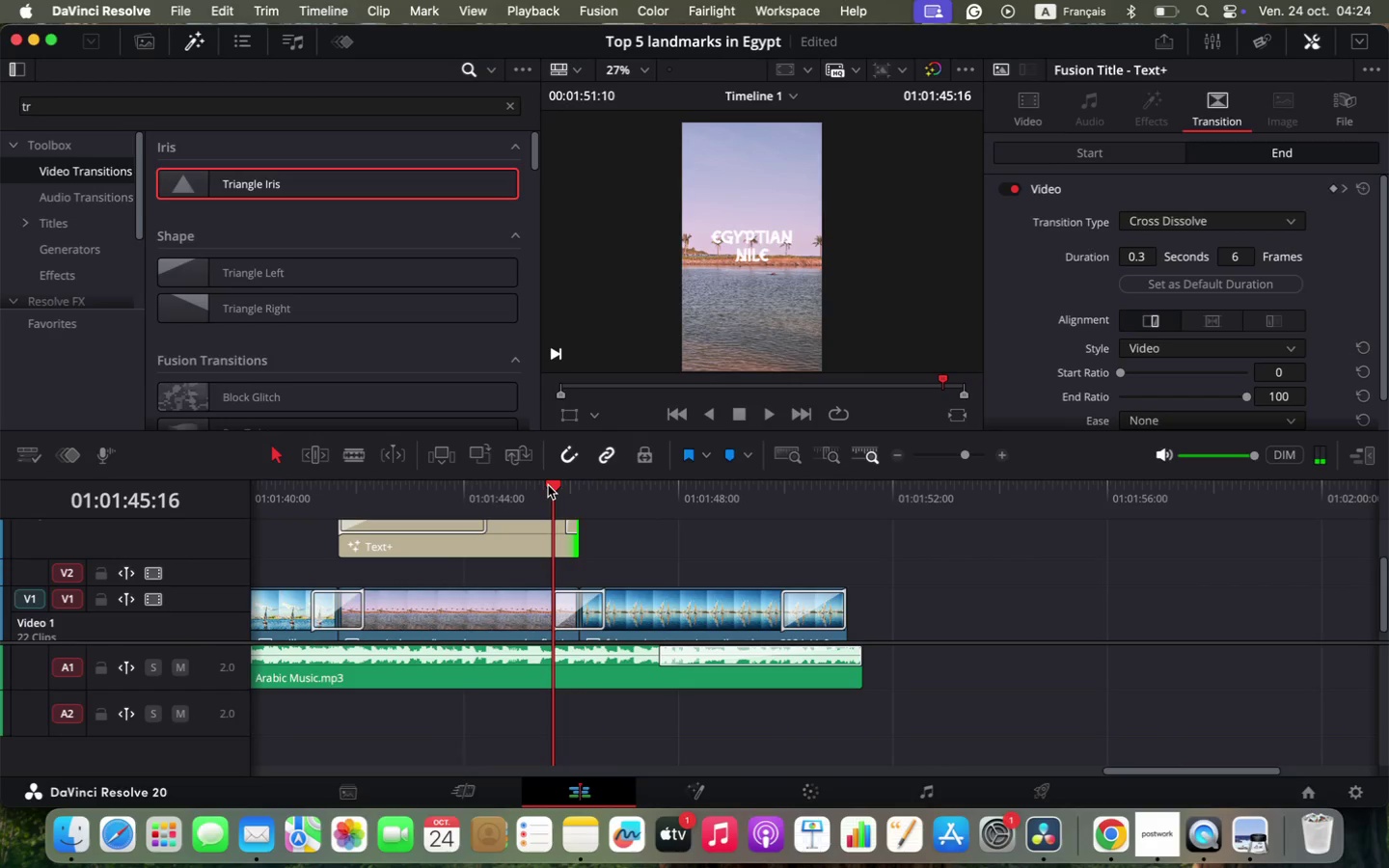 
key(Space)
 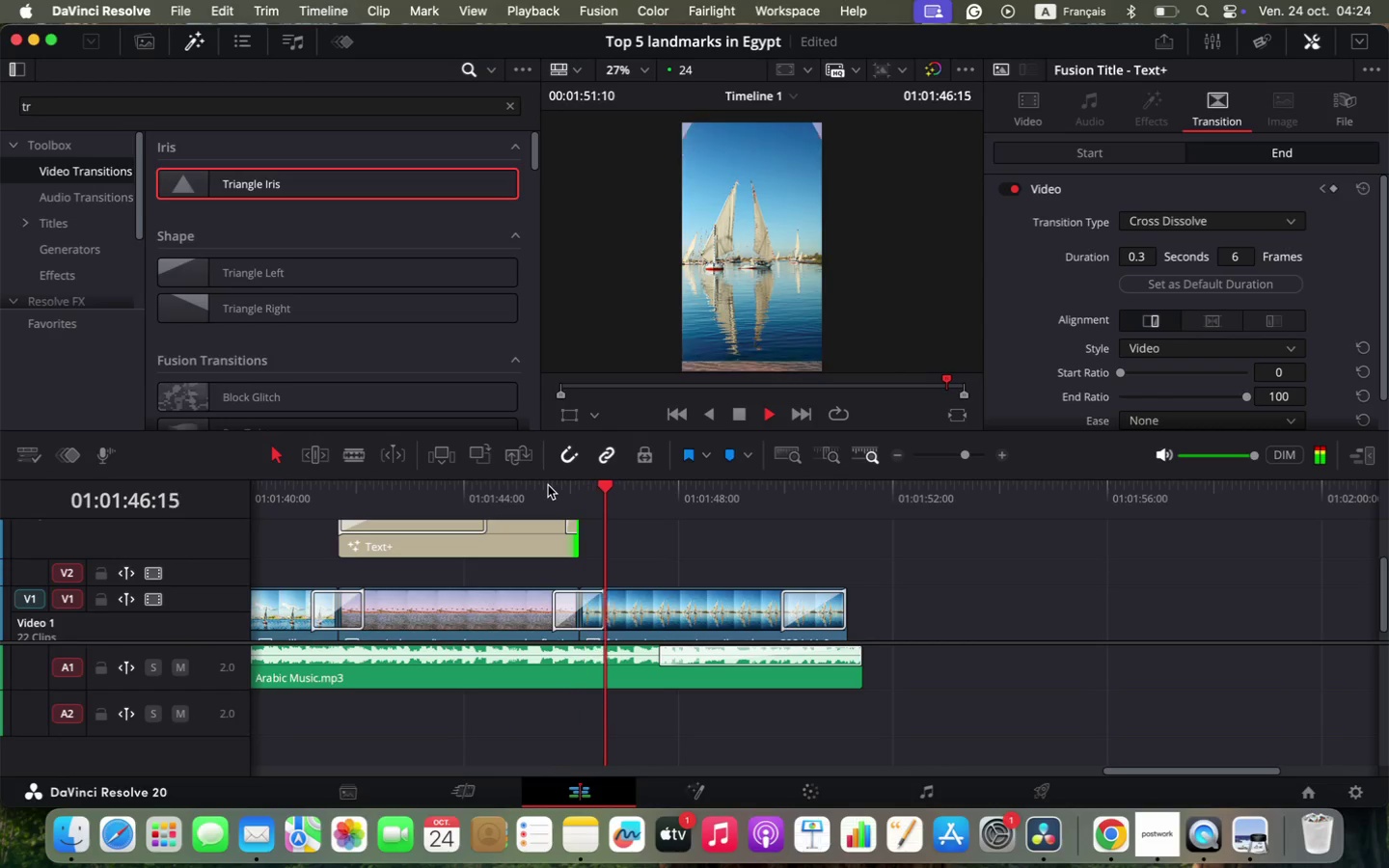 
key(Space)
 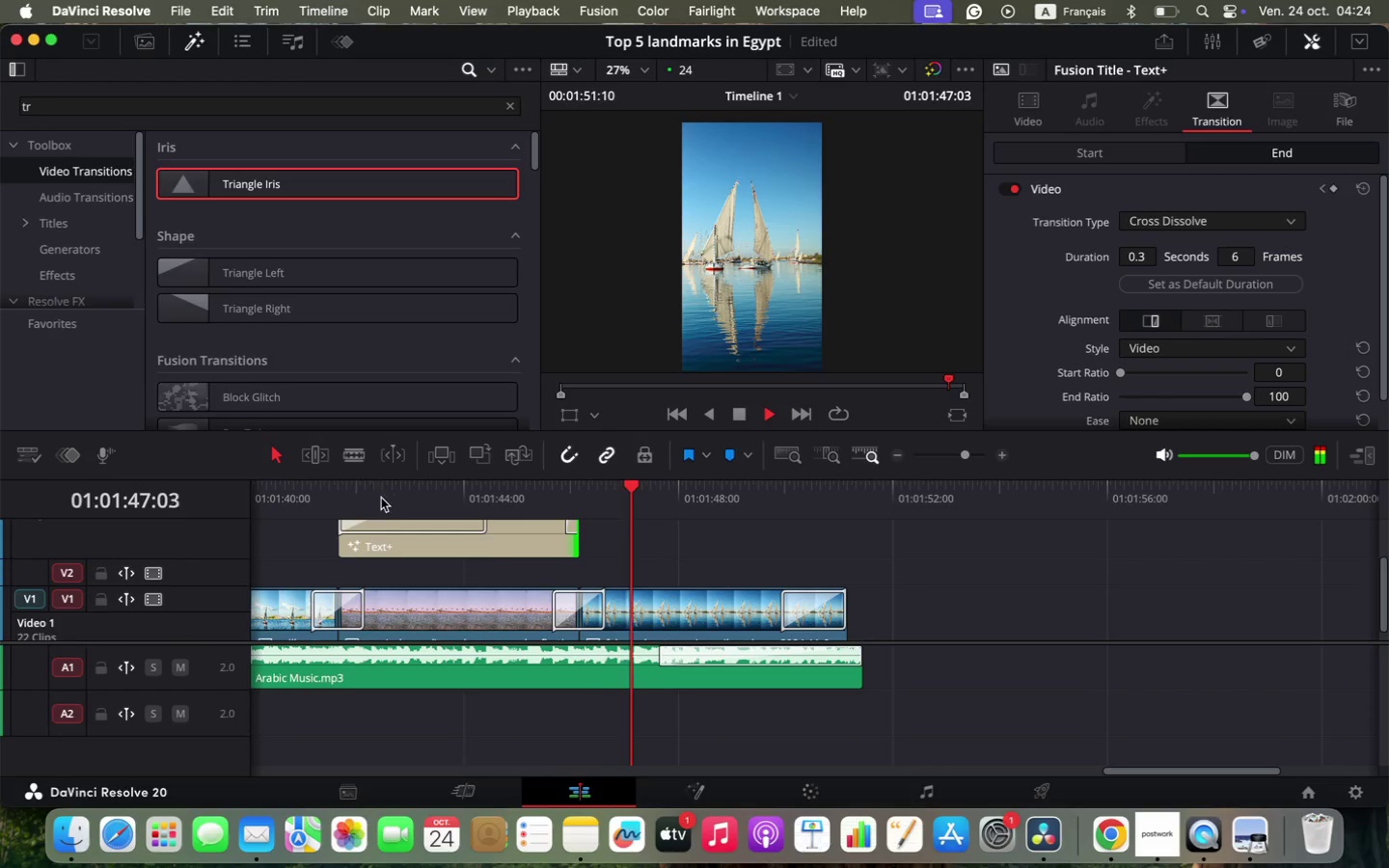 
hold_key(key=OptionLeft, duration=1.42)
scroll: coordinate [592, 600], scroll_direction: down, amount: 23.0
 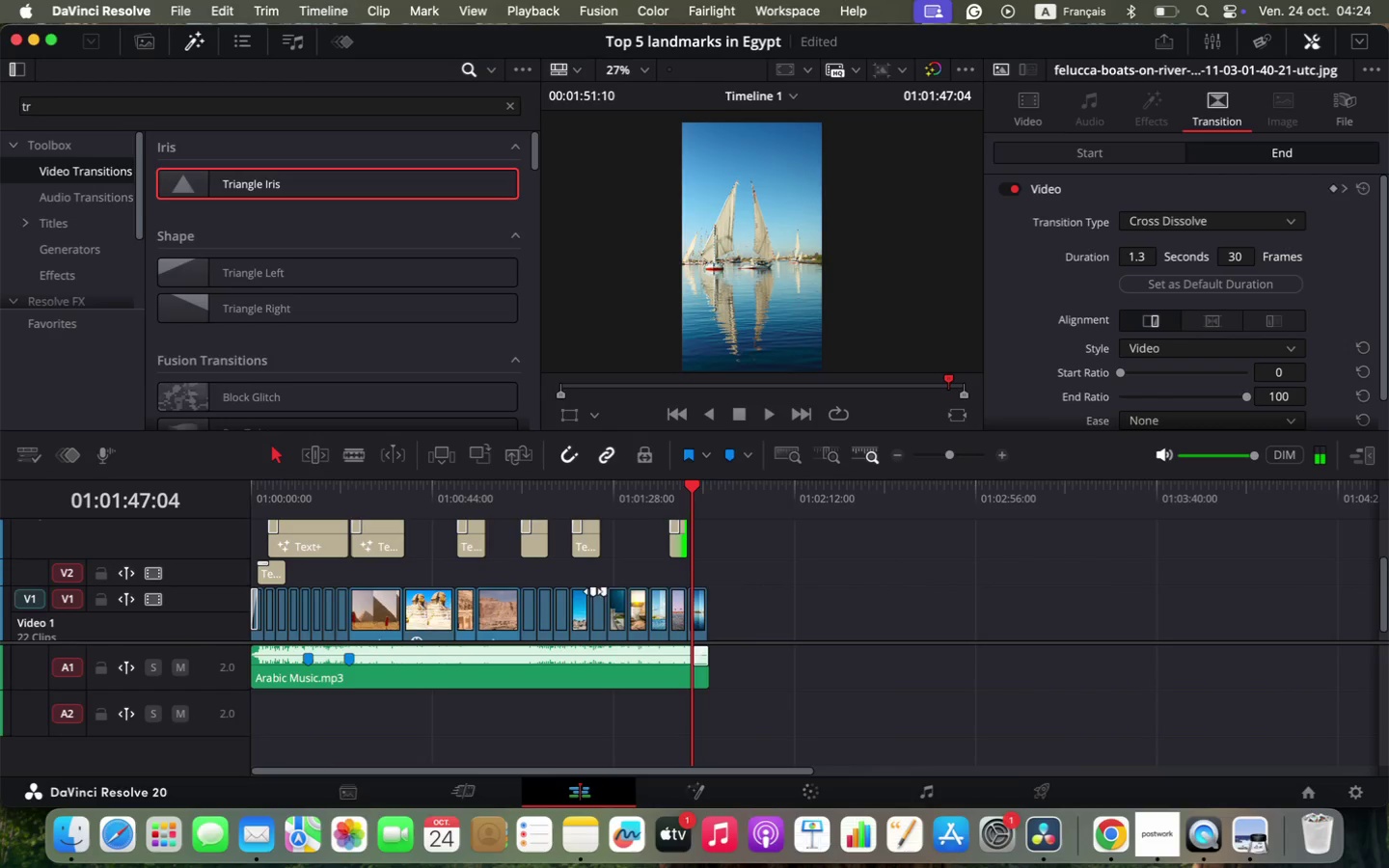 
left_click_drag(start_coordinate=[683, 484], to_coordinate=[133, 467])
 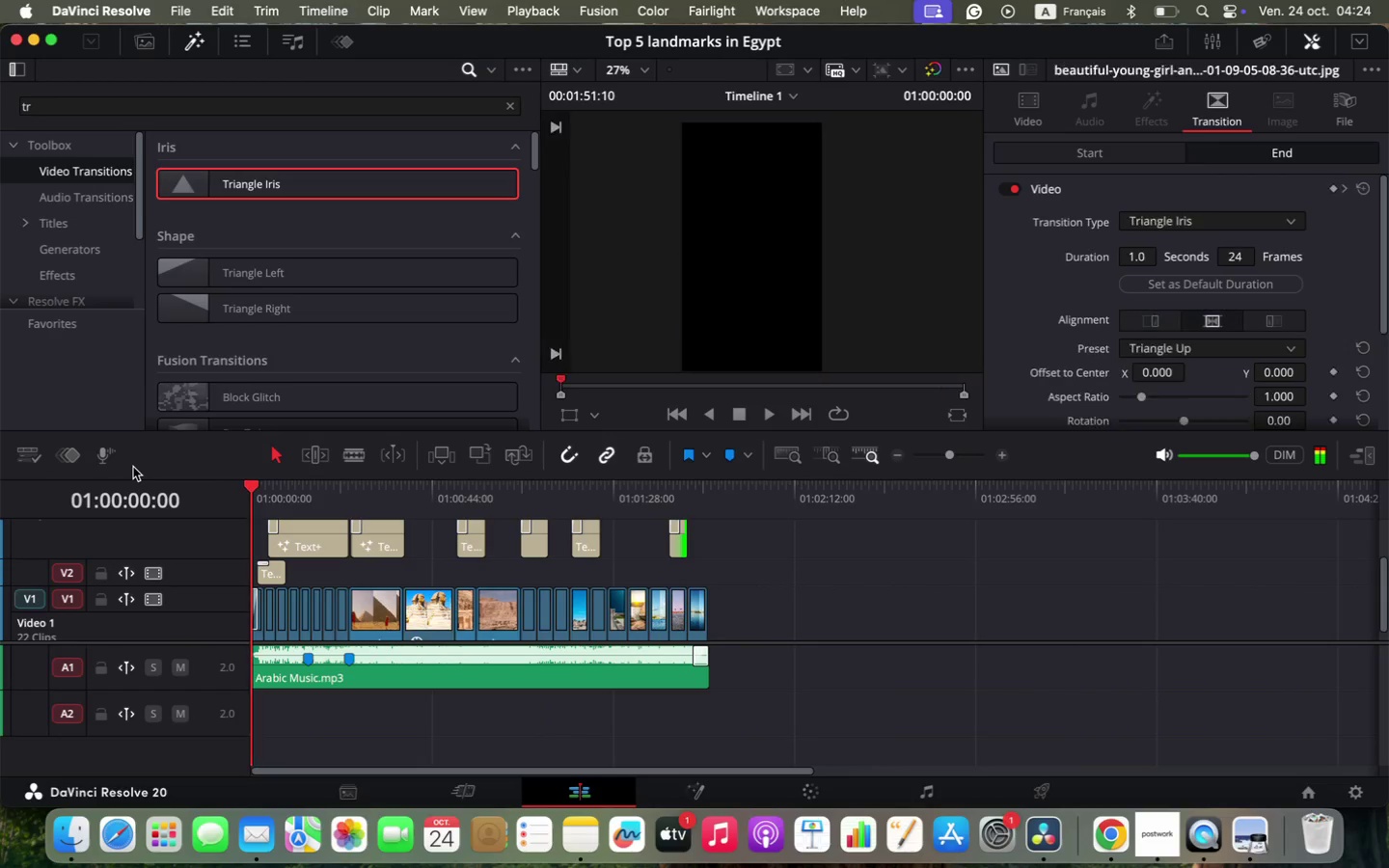 
key(Space)
 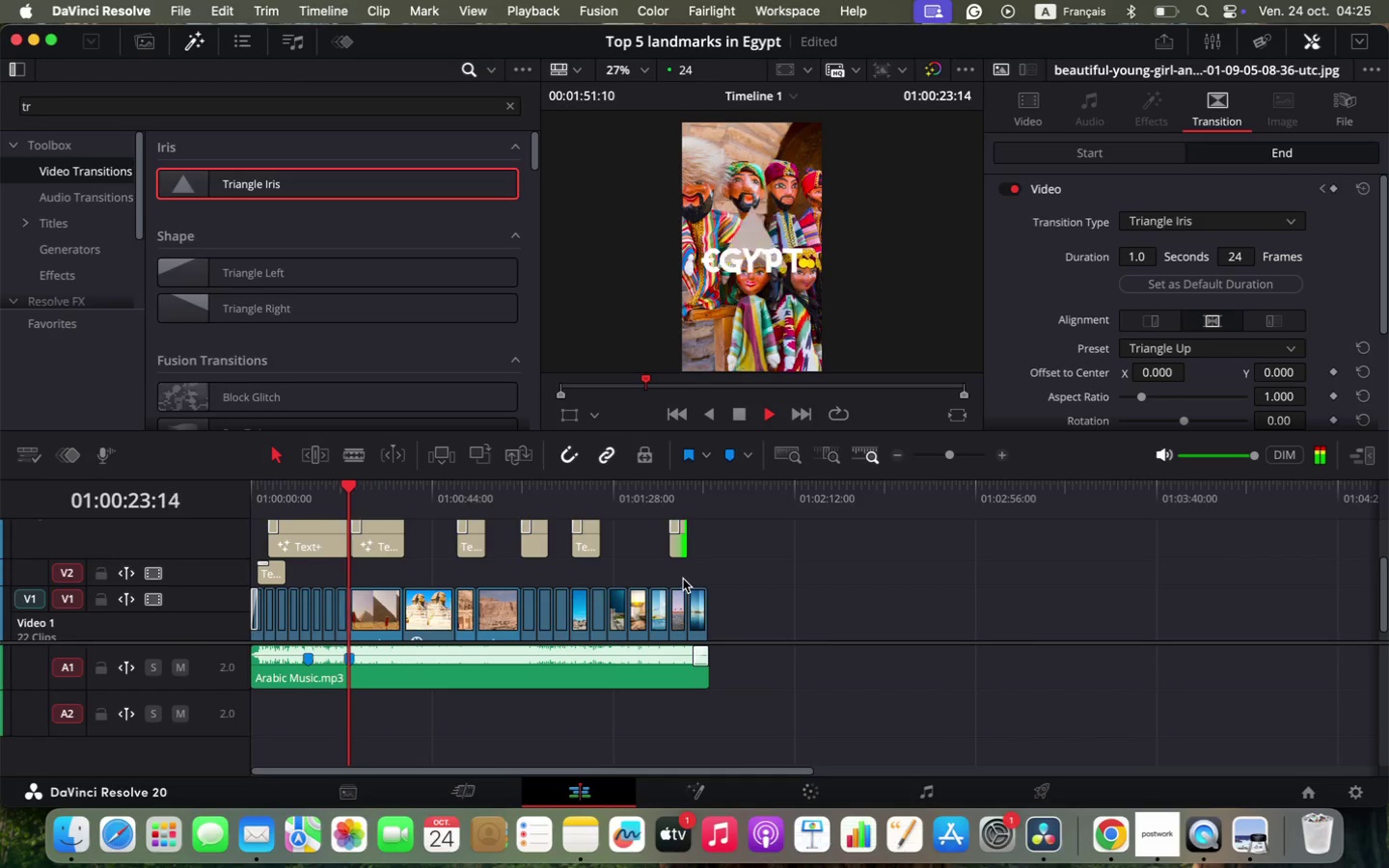 
wait(28.84)
 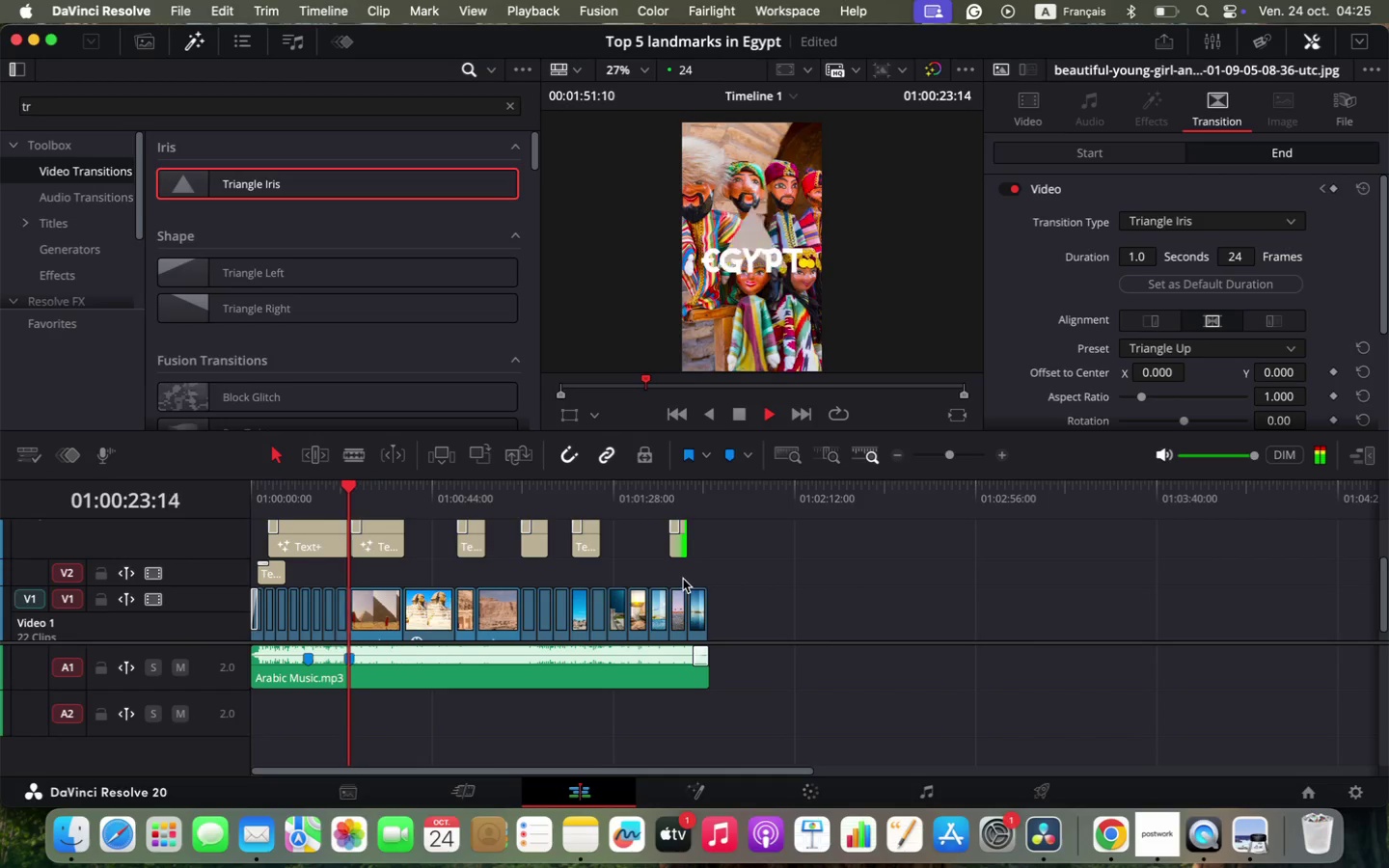 
key(Space)
 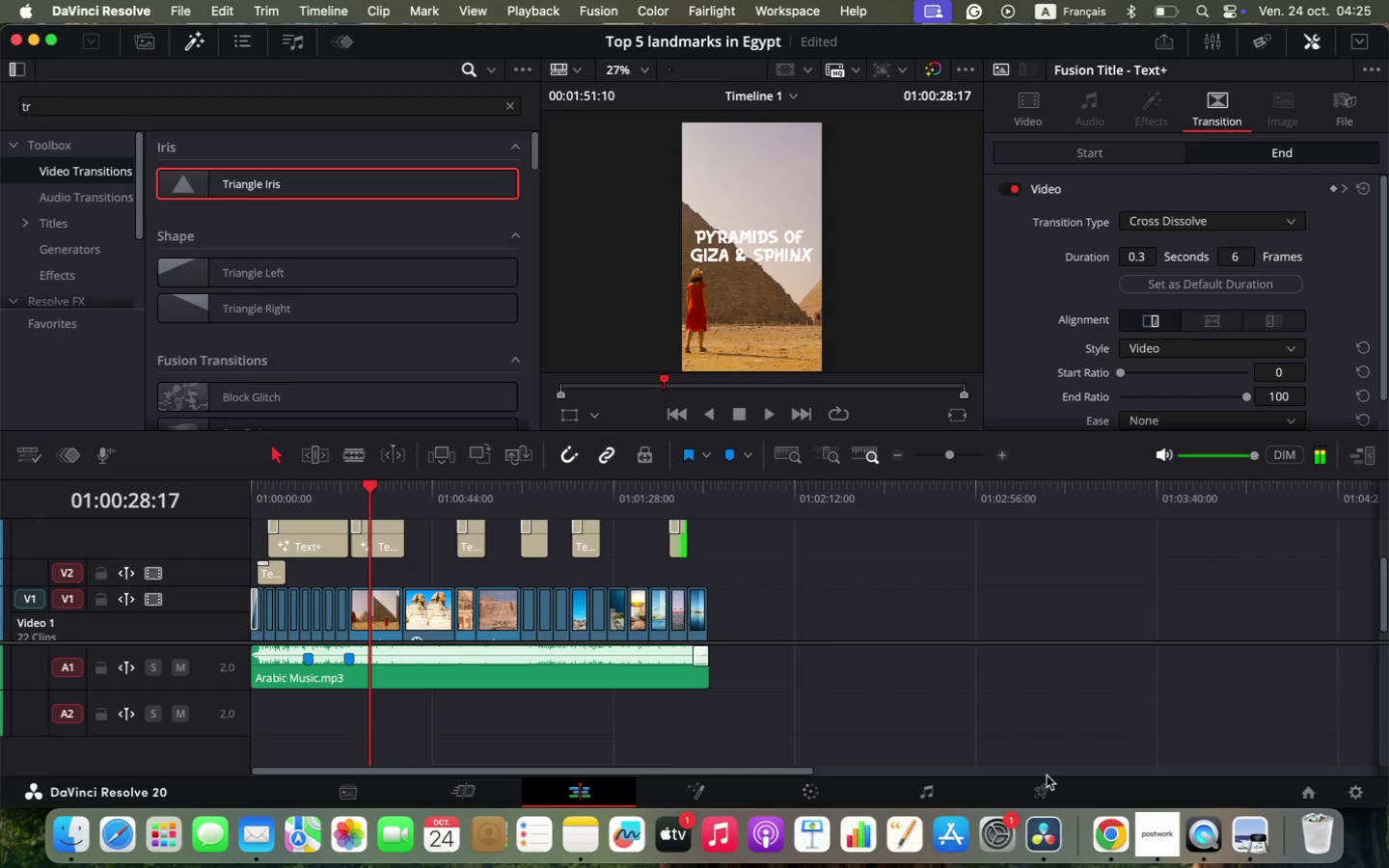 
left_click([1056, 800])
 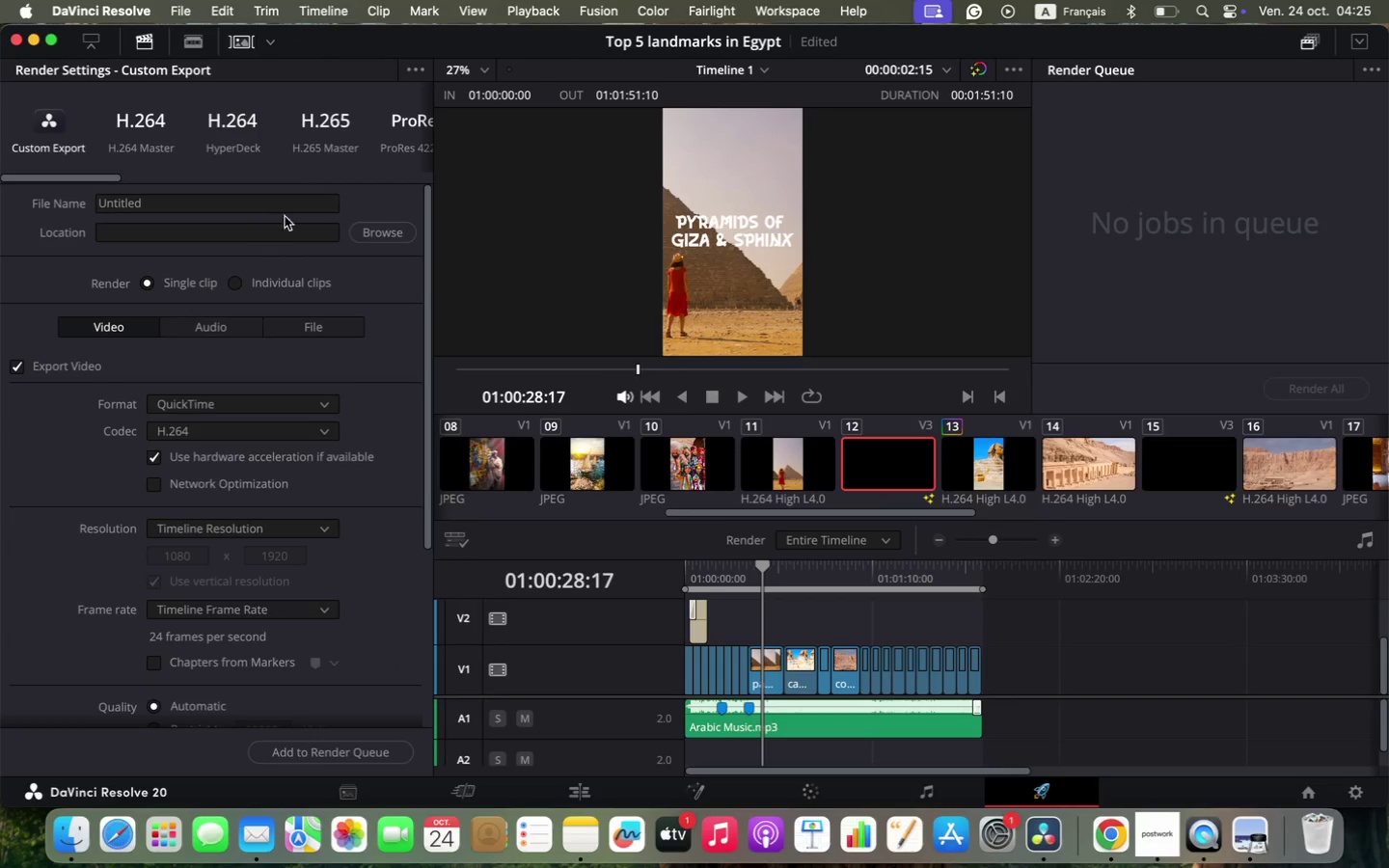 
double_click([301, 197])
 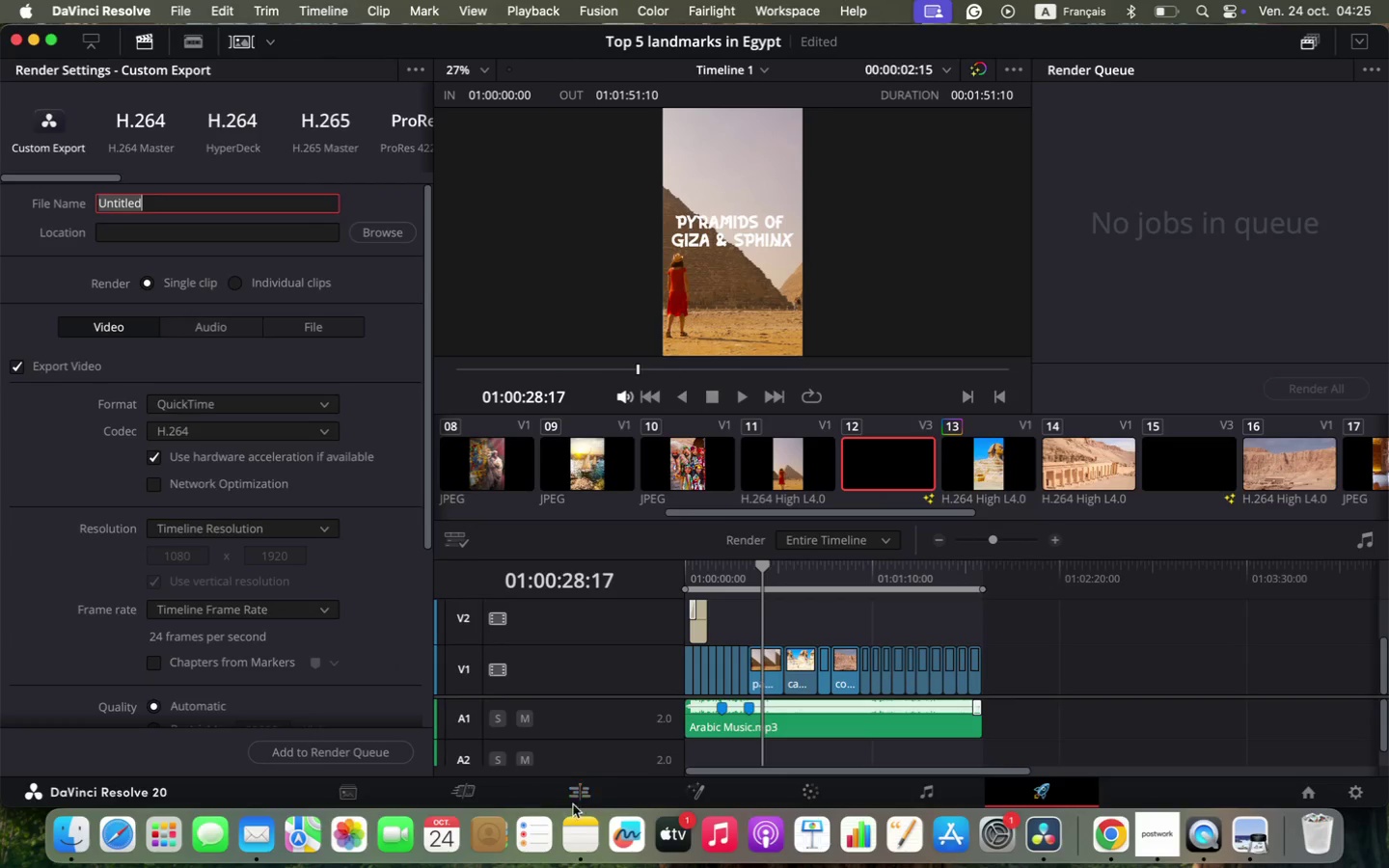 
left_click([594, 825])
 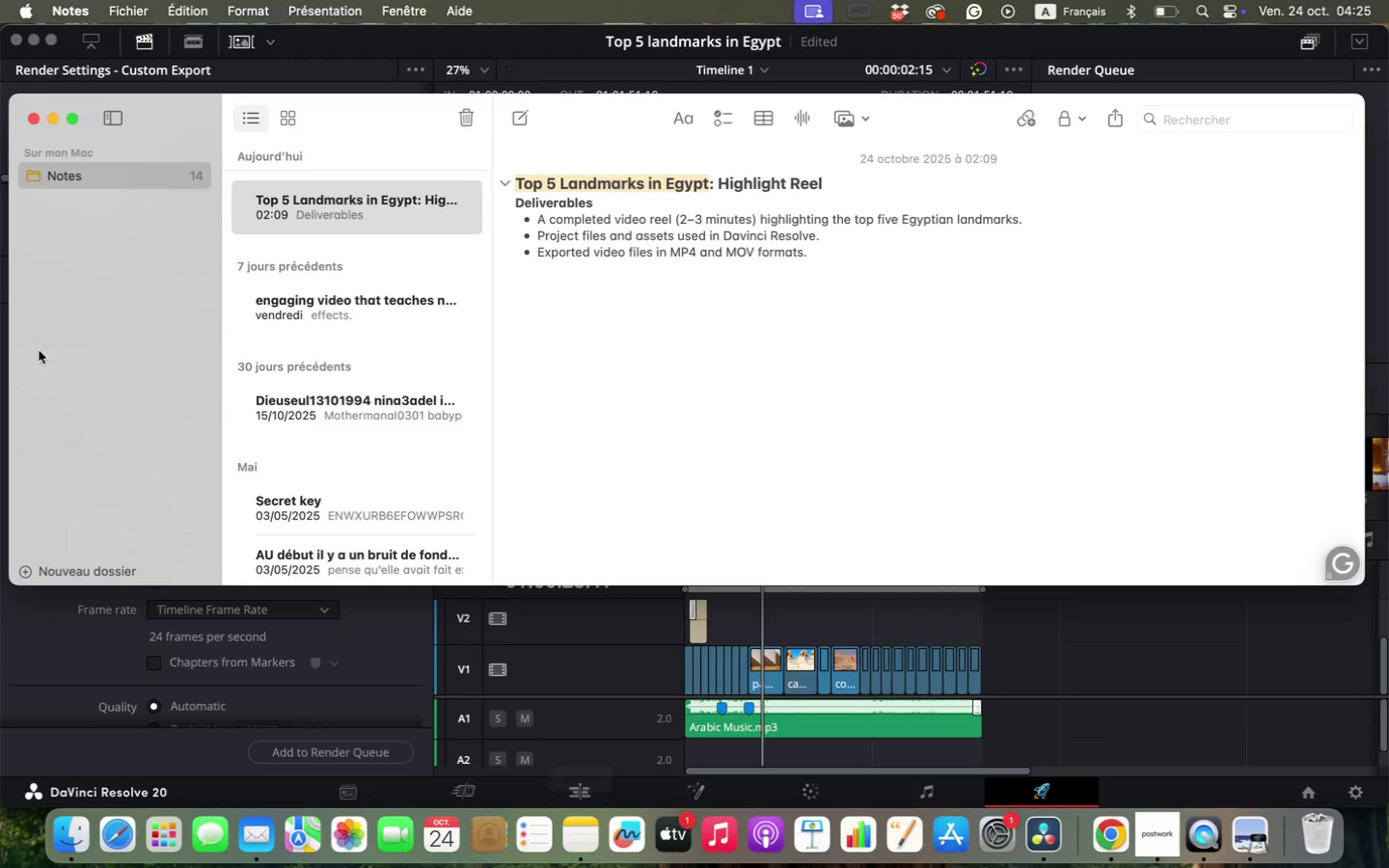 
key(Meta+C)
 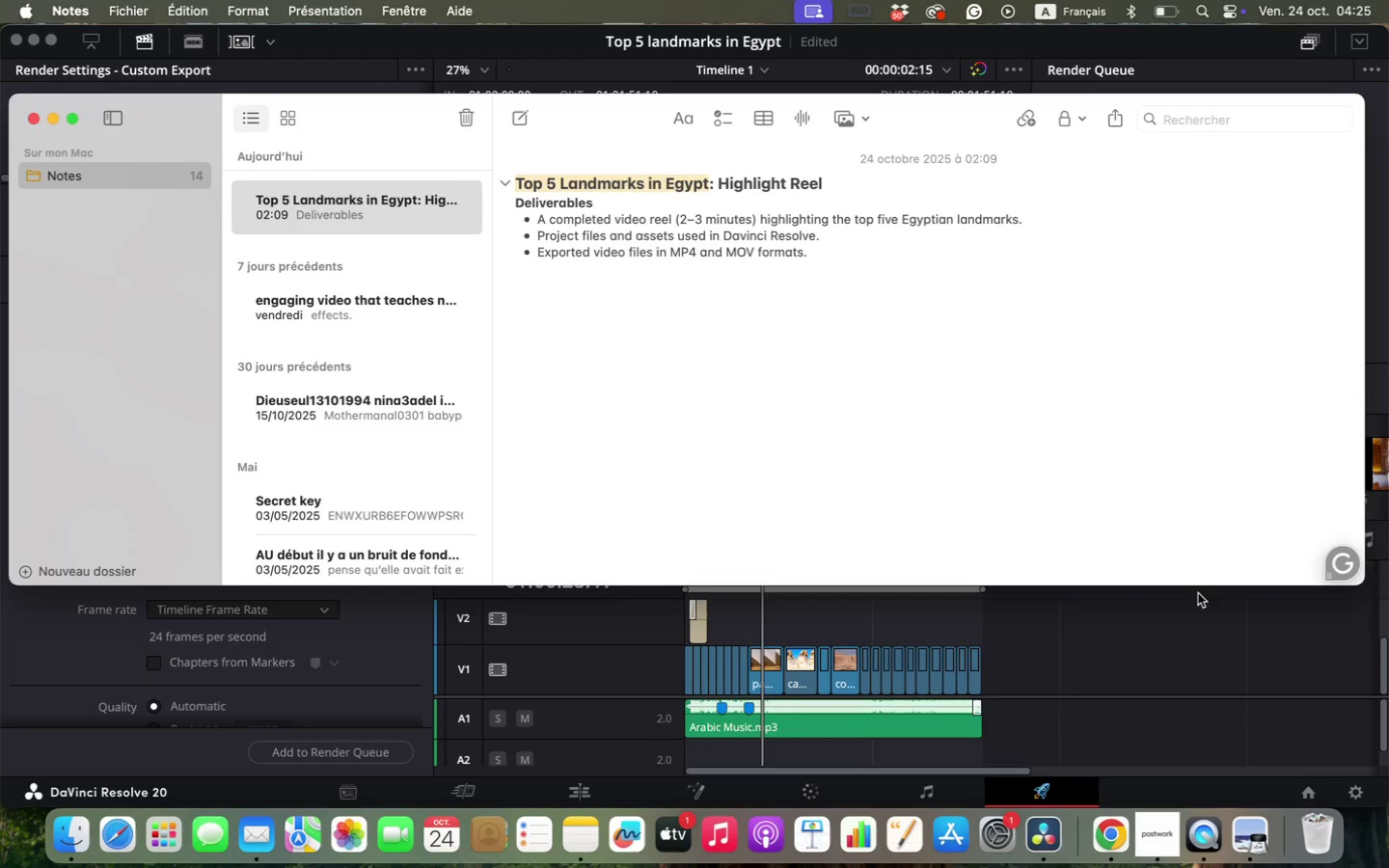 
left_click([1199, 623])
 